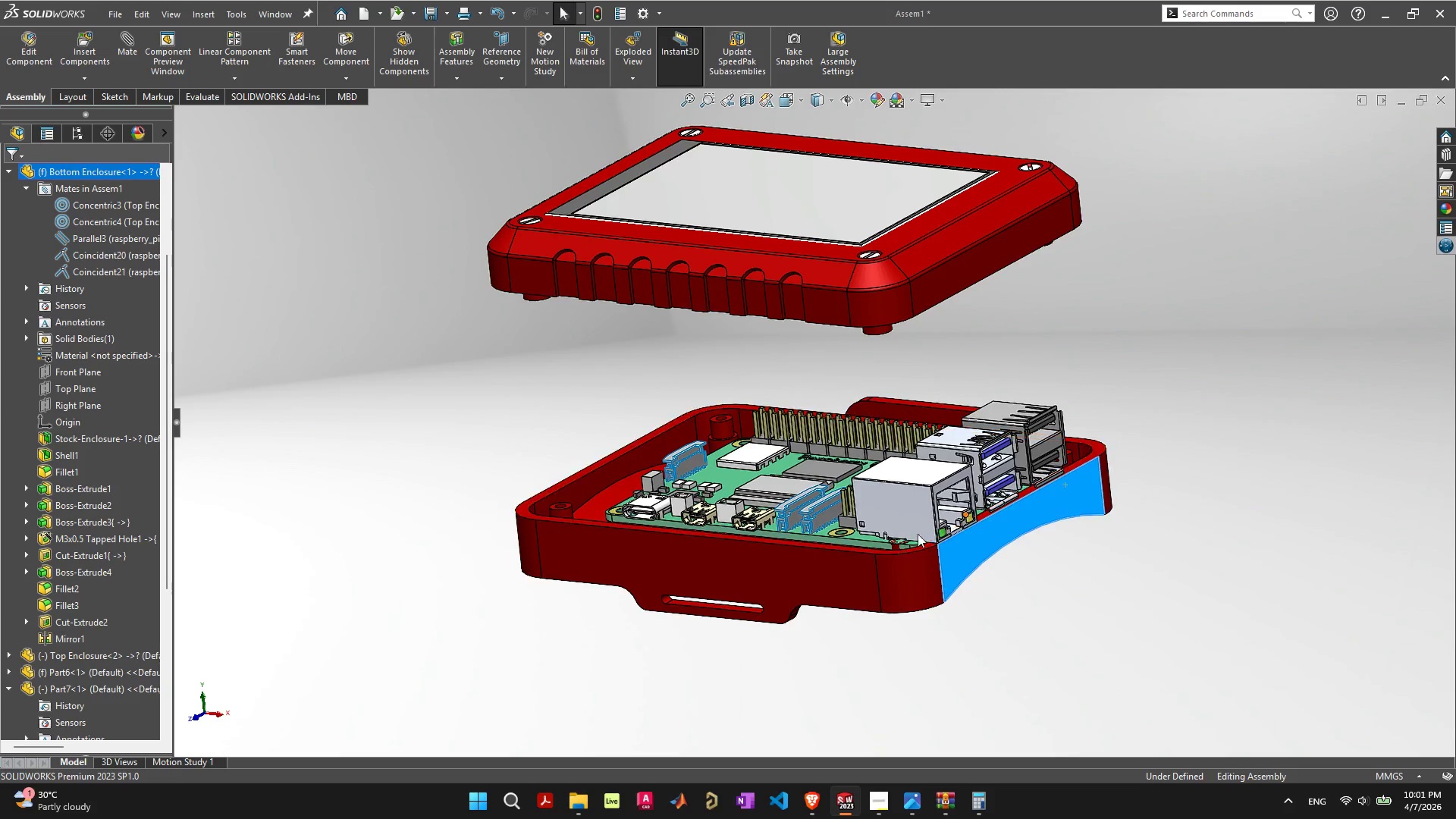 
left_click([1018, 629])
 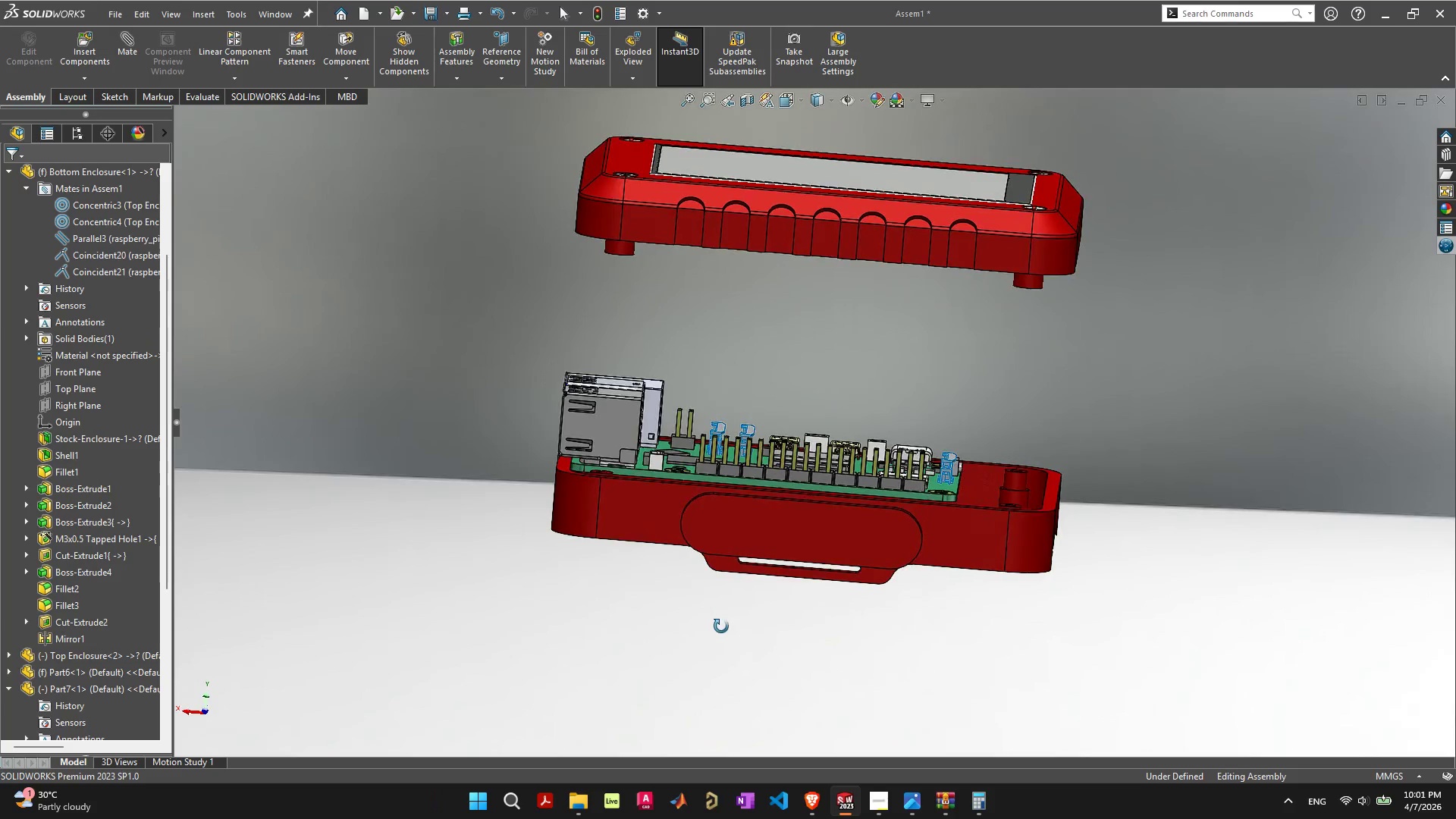 
wait(11.58)
 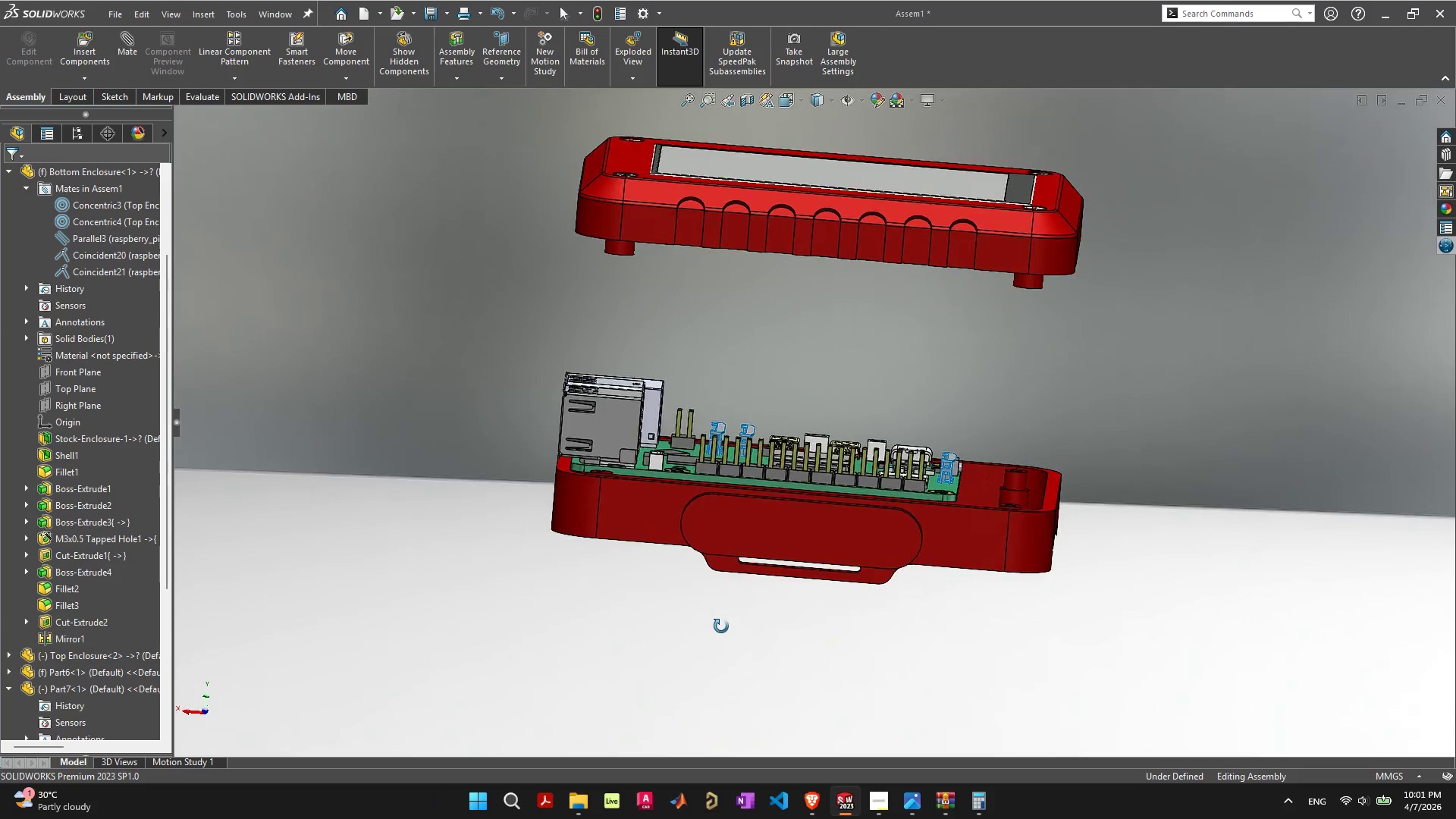 
scroll: coordinate [715, 449], scroll_direction: down, amount: 1.0
 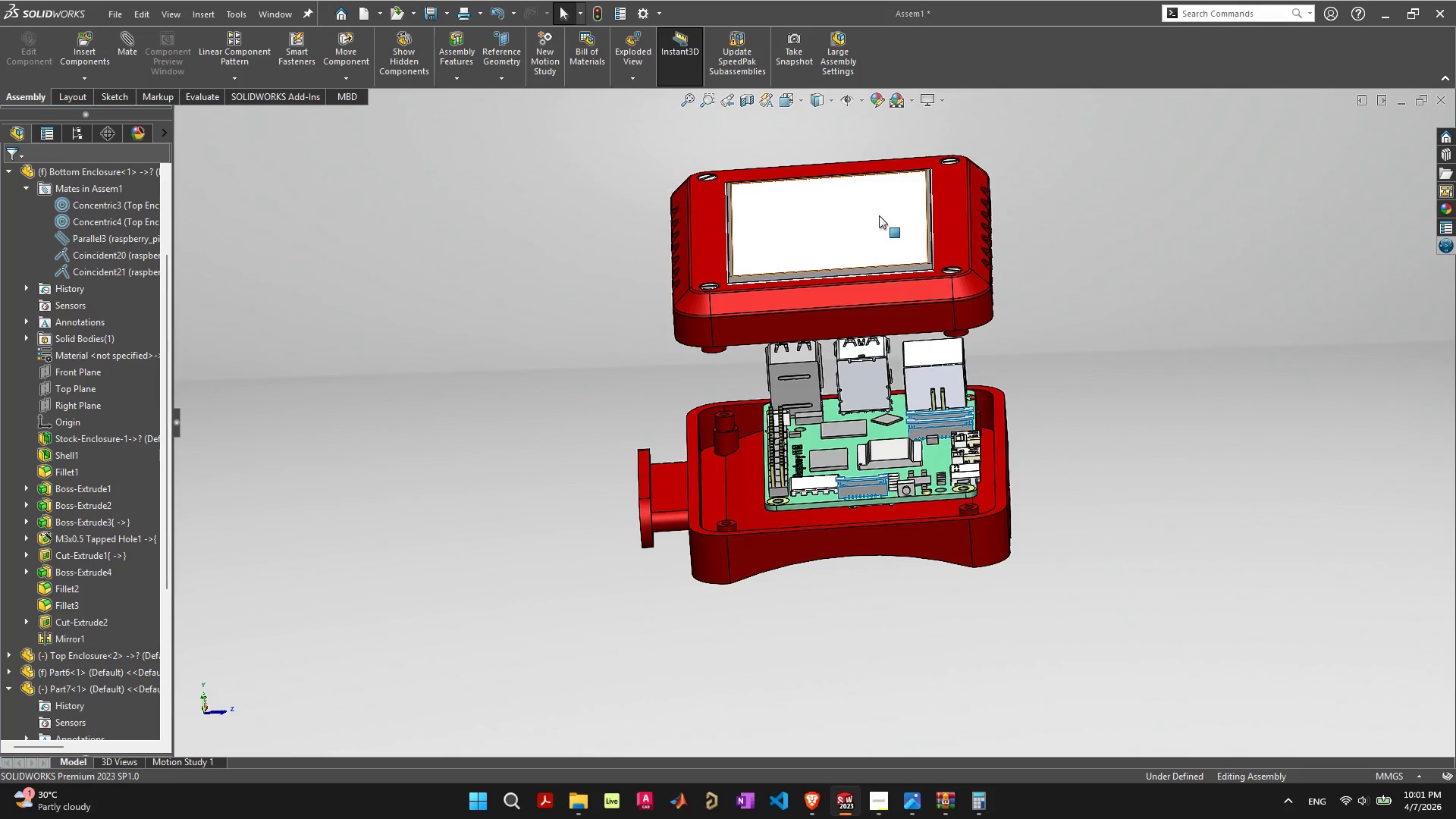 
left_click([878, 215])
 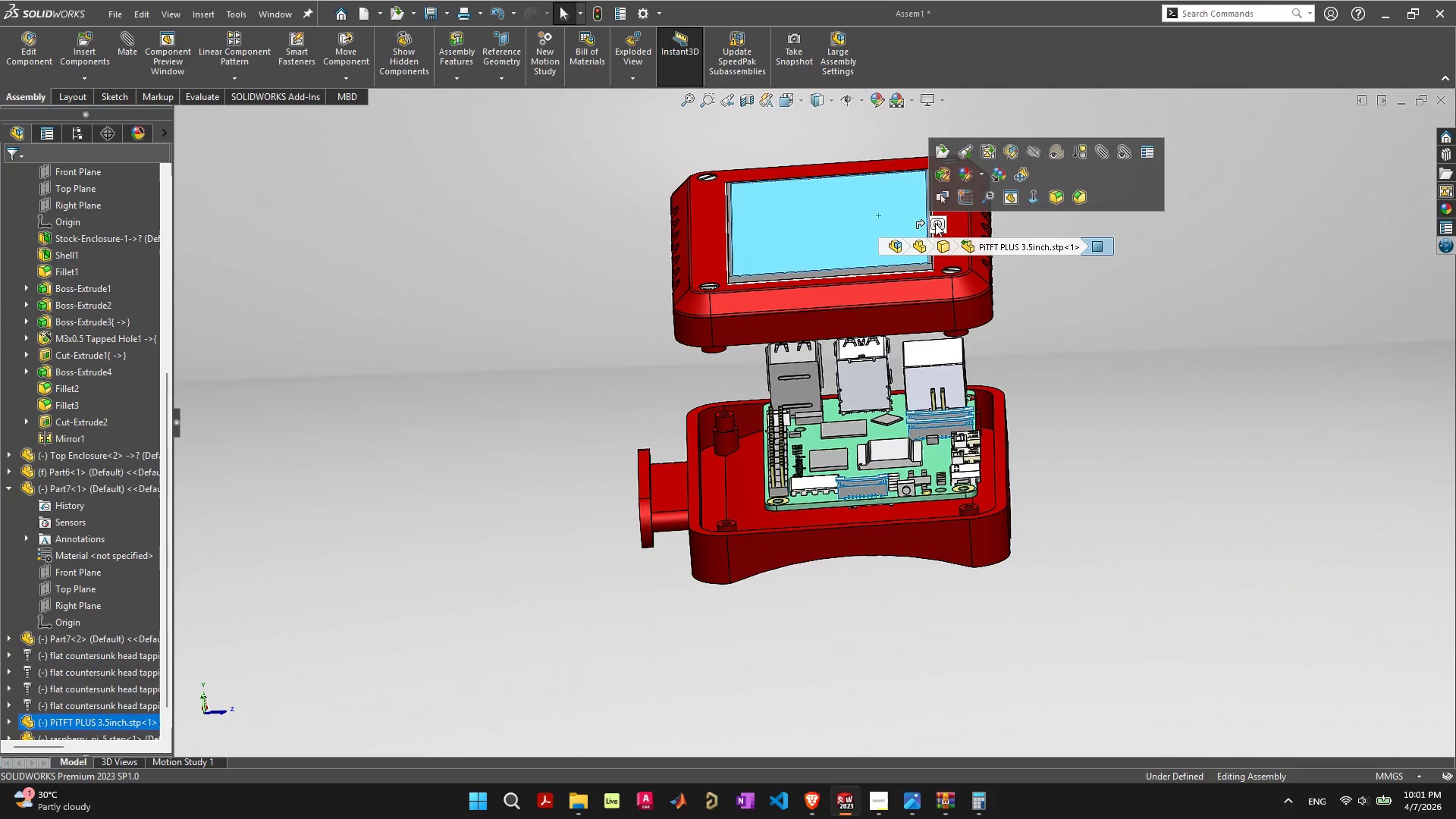 
left_click([935, 223])
 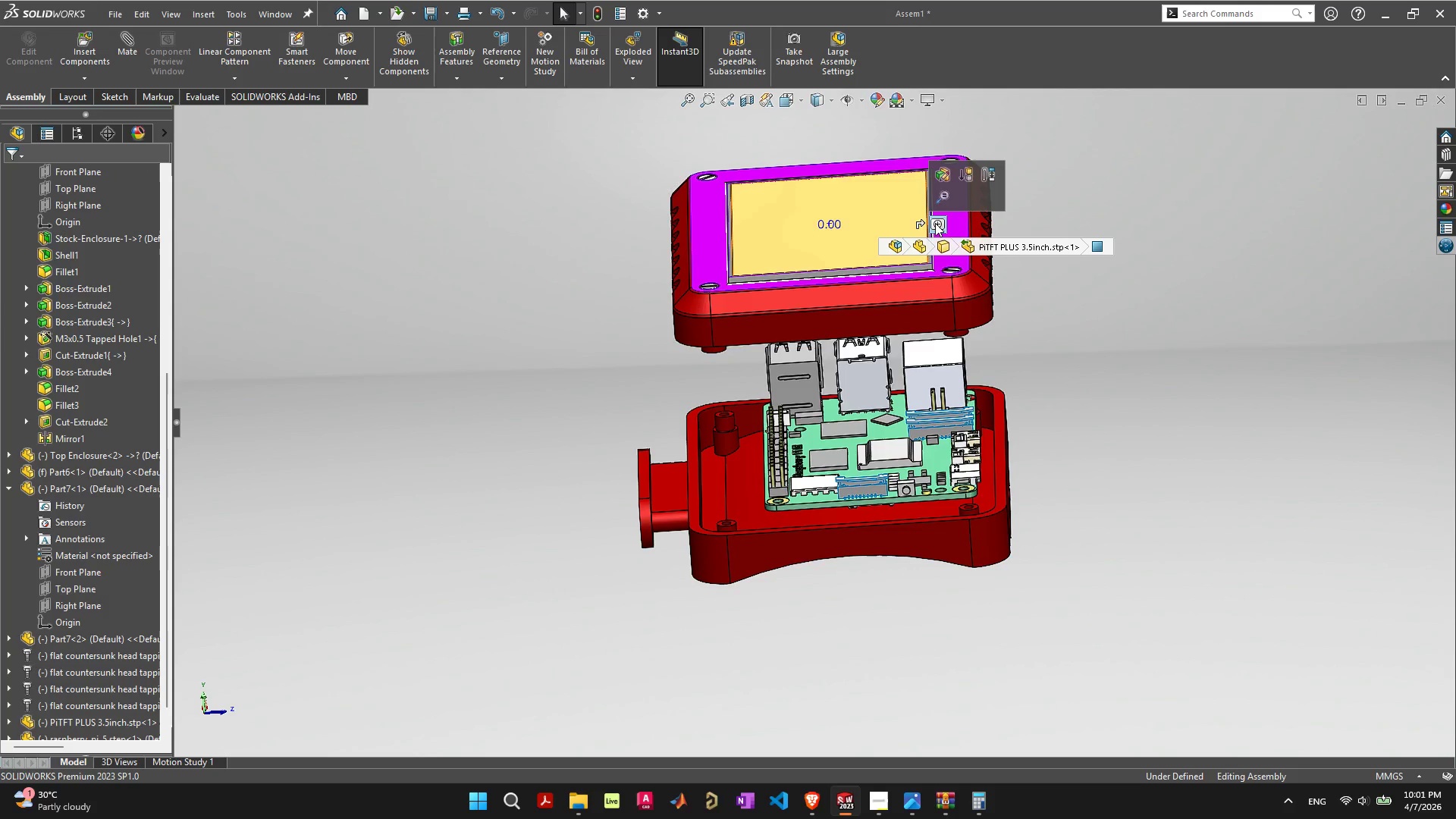 
key(Delete)
 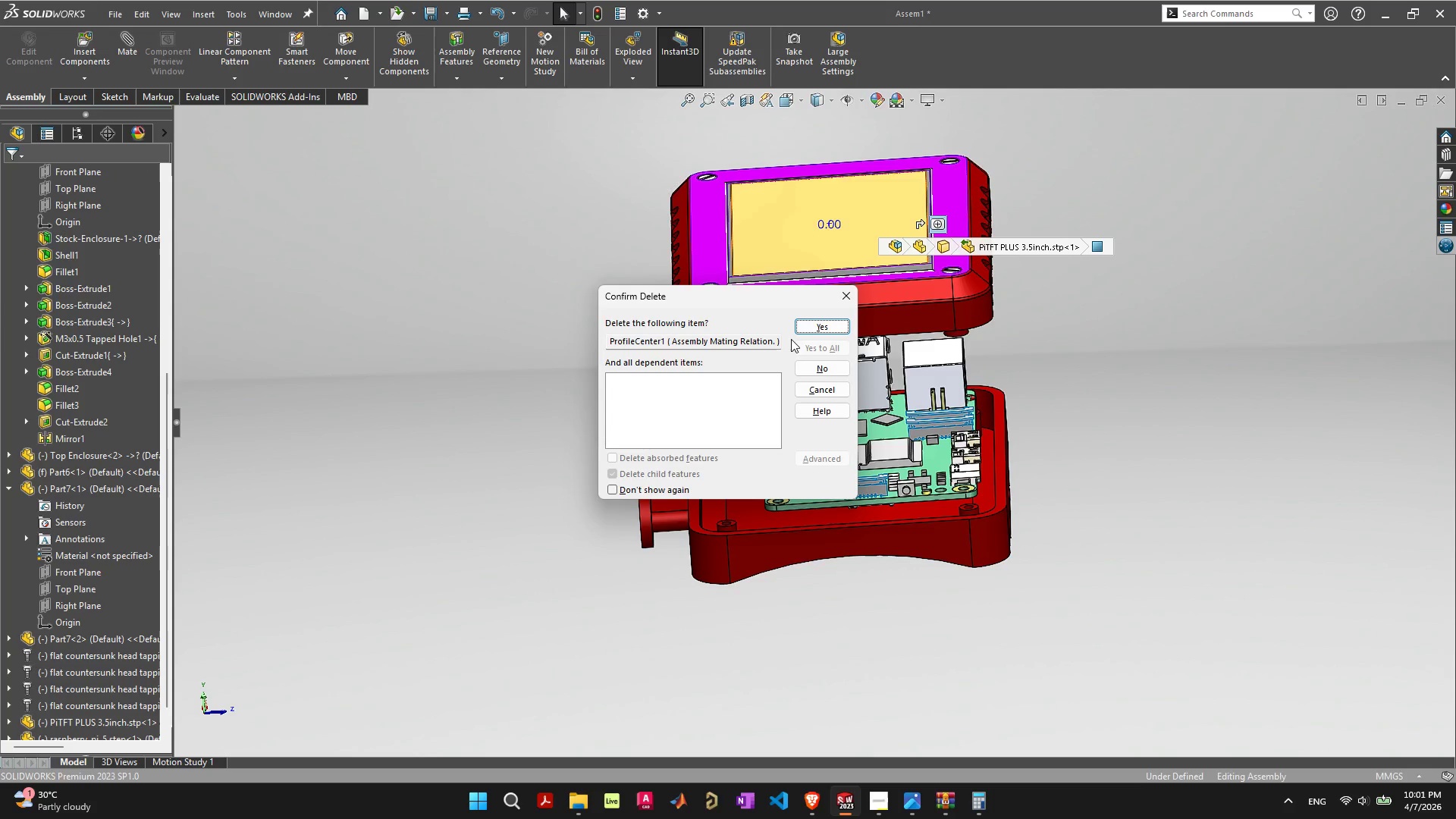 
key(Space)
 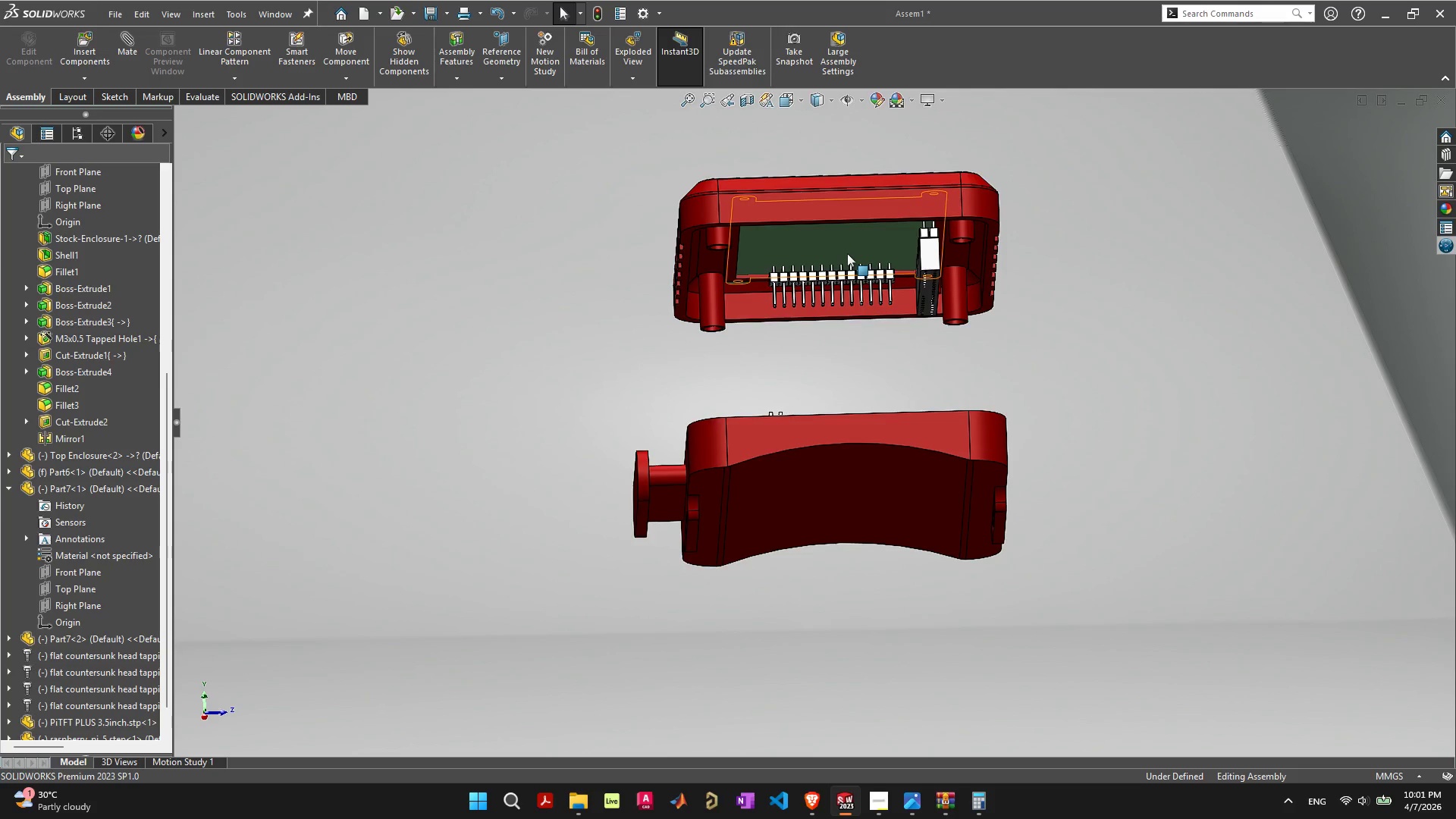 
left_click([847, 253])
 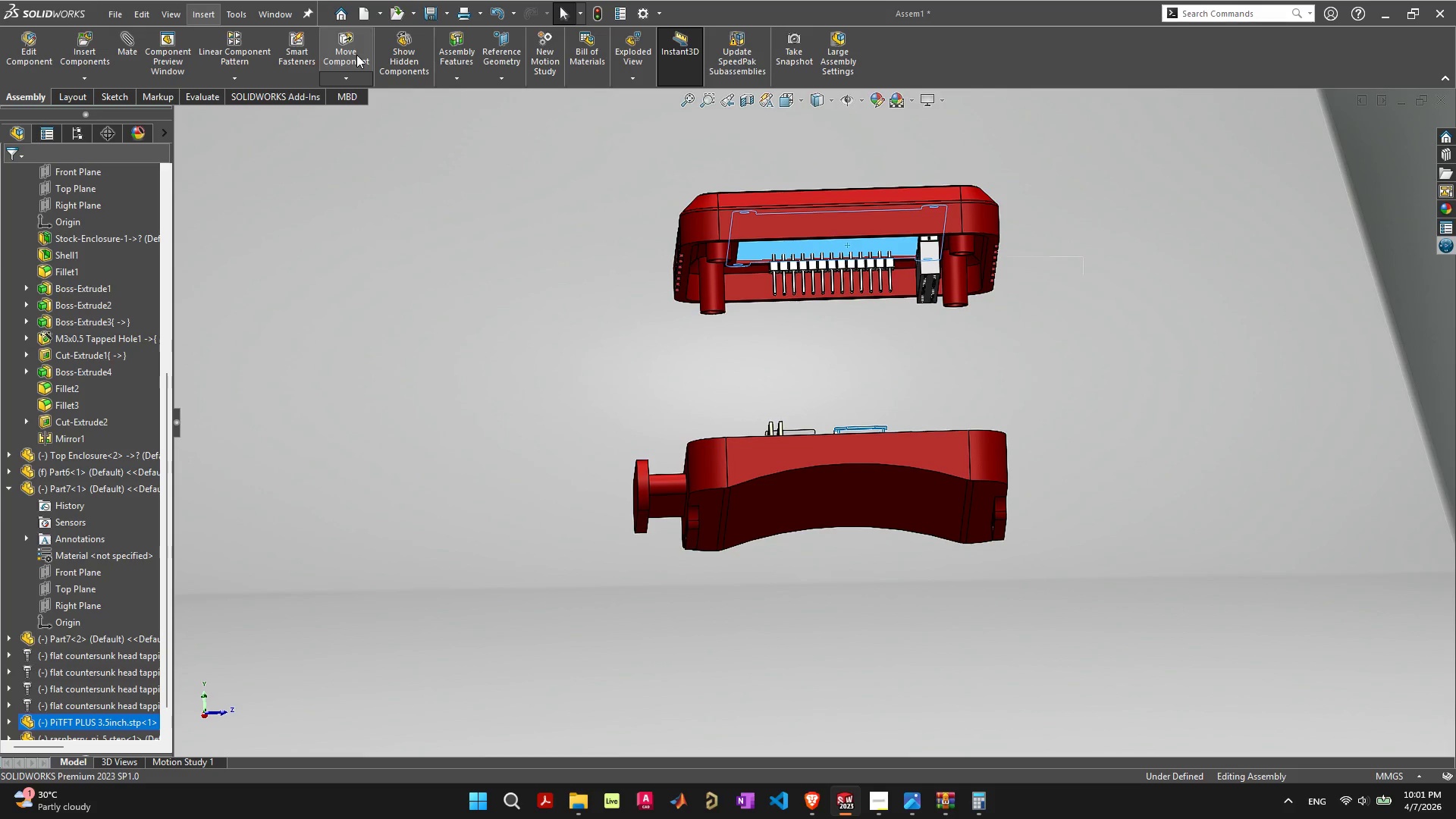 
left_click([359, 82])
 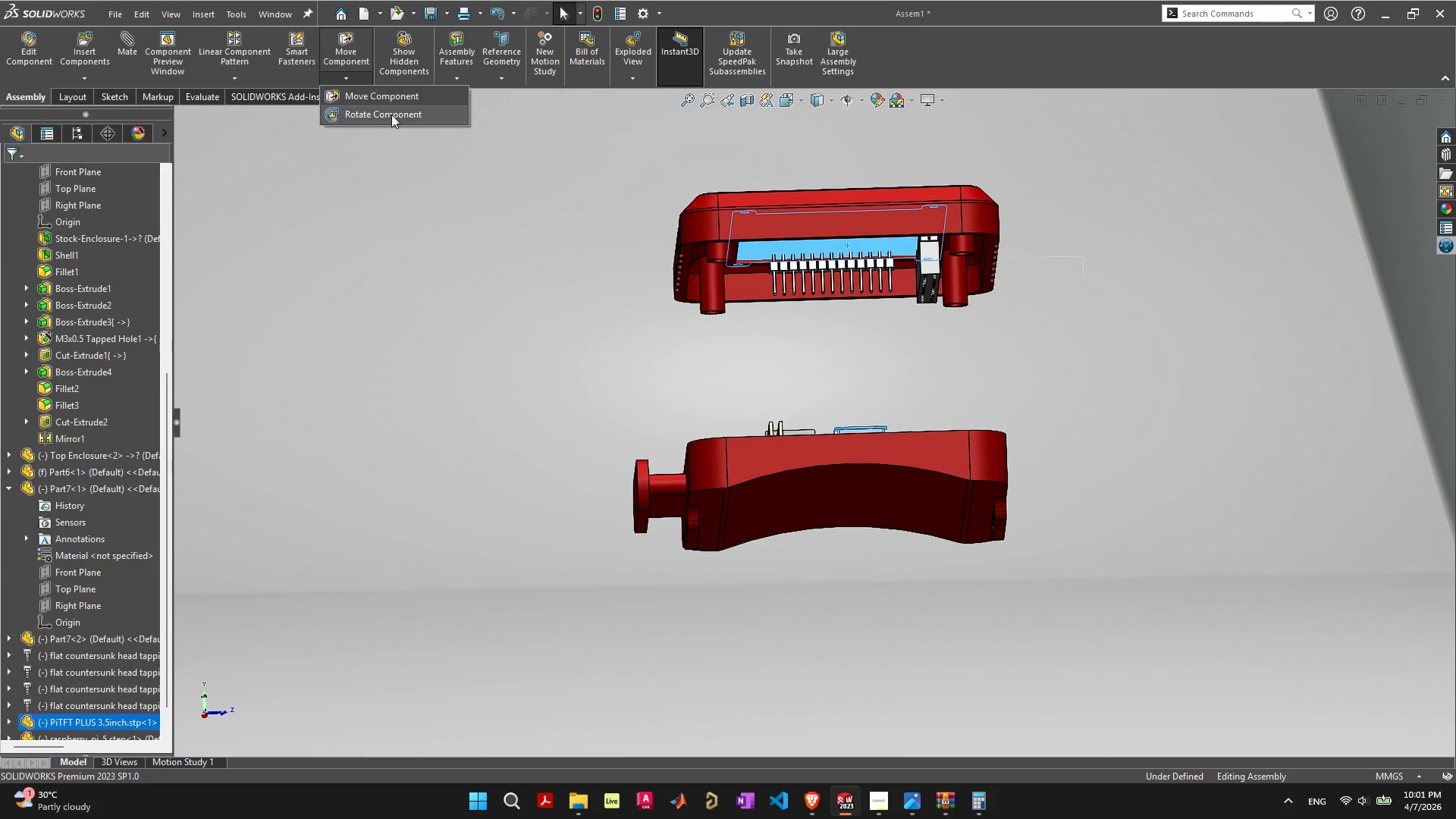 
left_click([392, 114])
 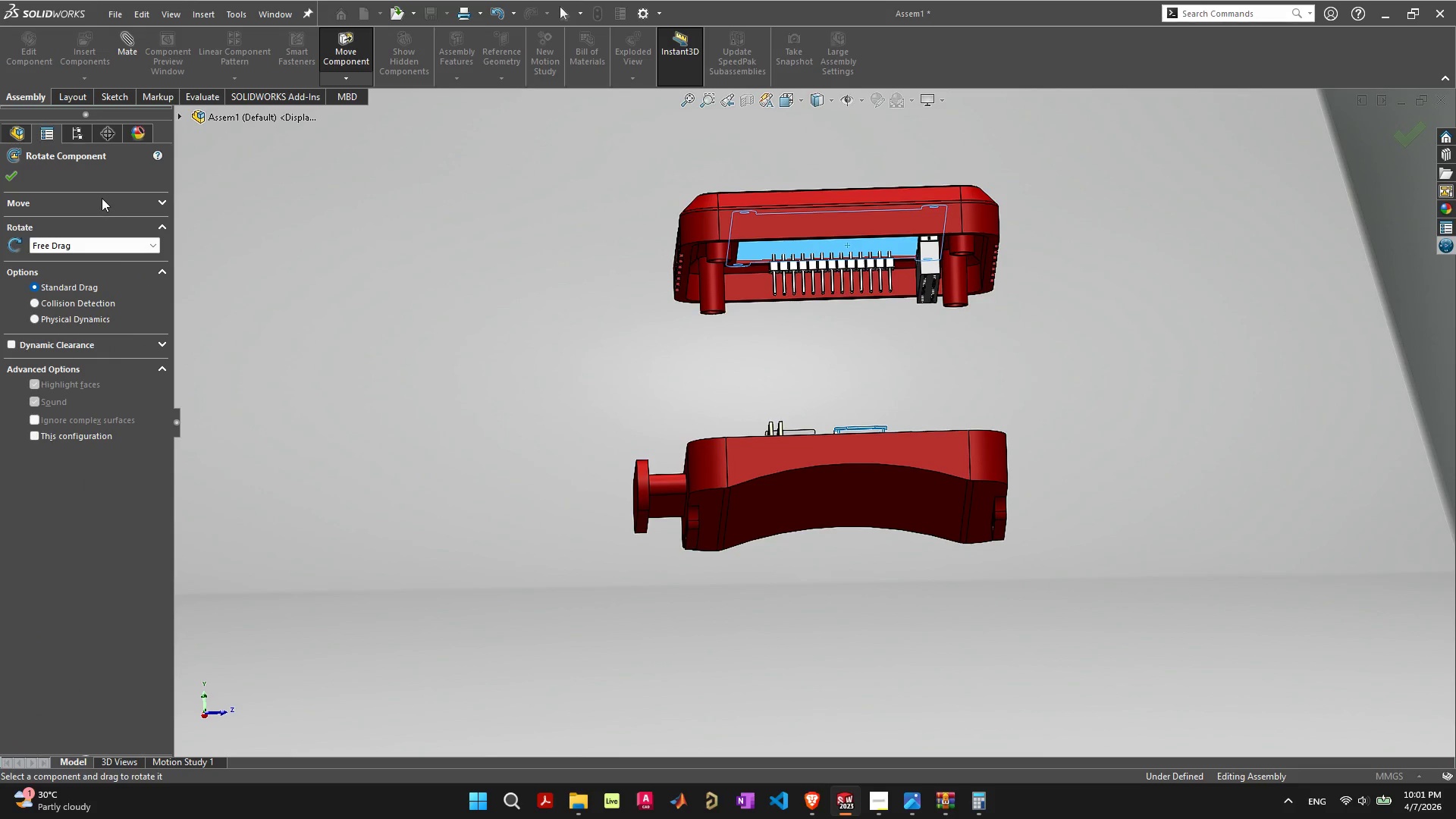 
double_click([97, 243])
 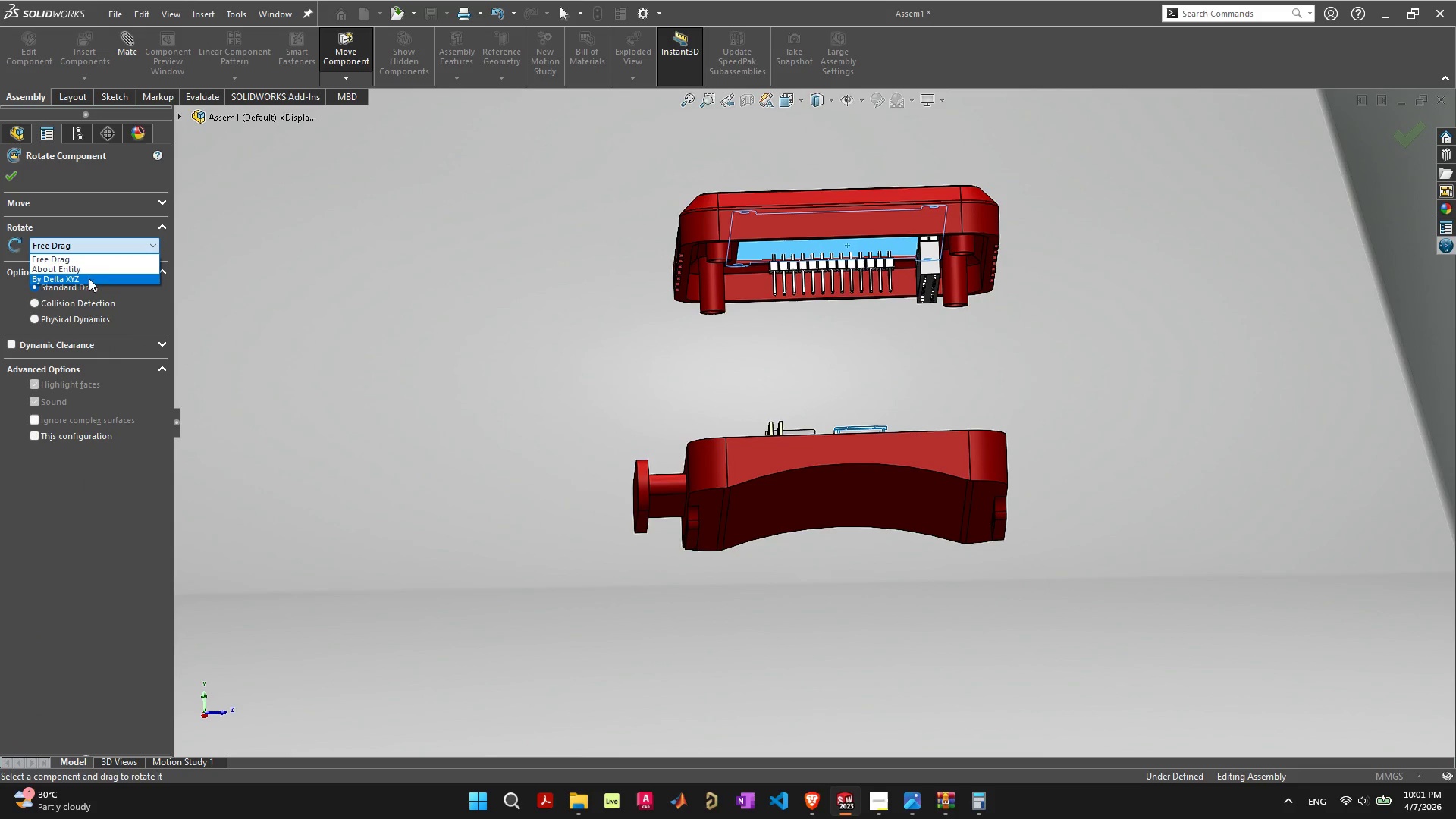 
left_click([89, 275])
 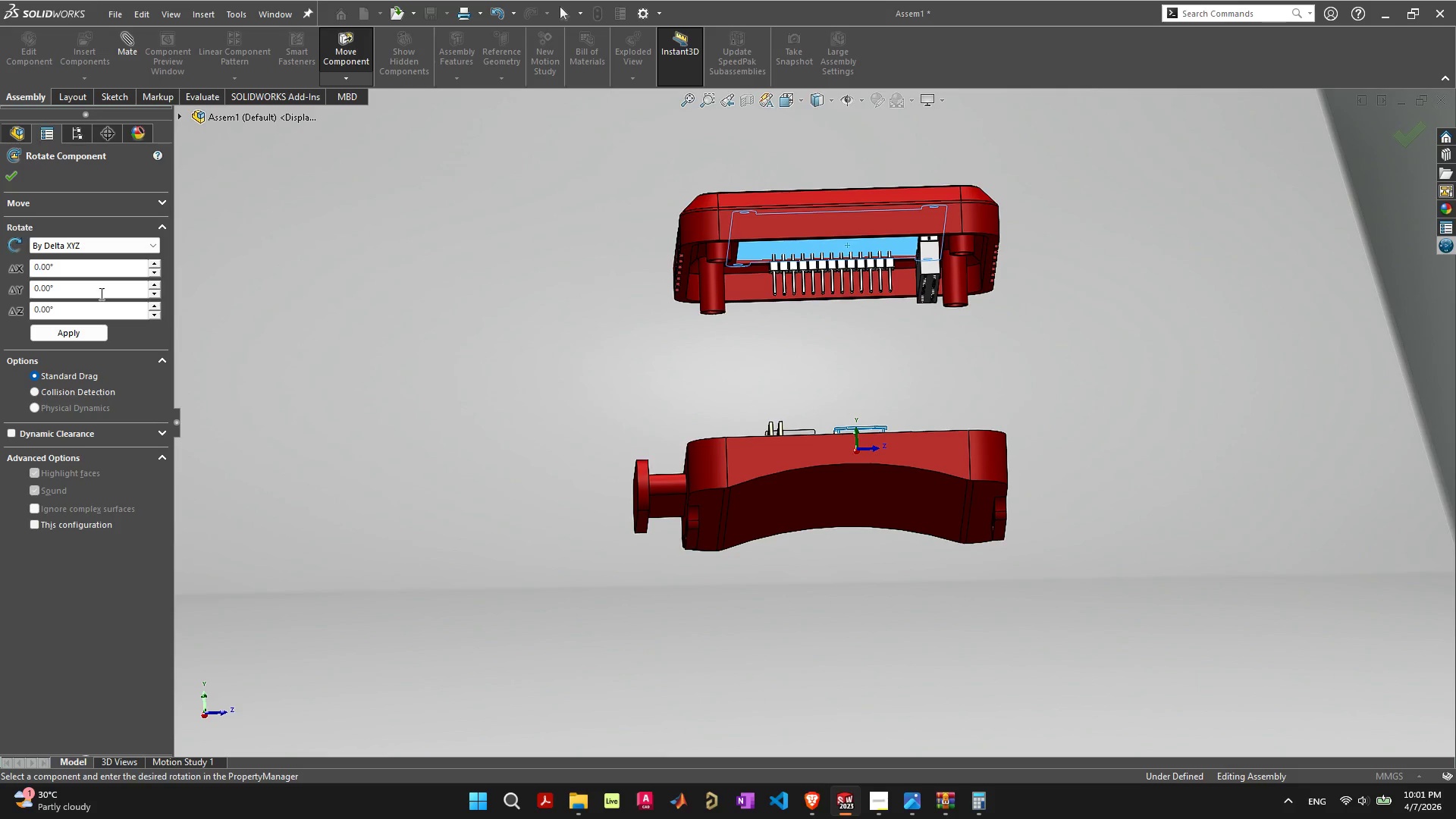 
left_click([100, 293])
 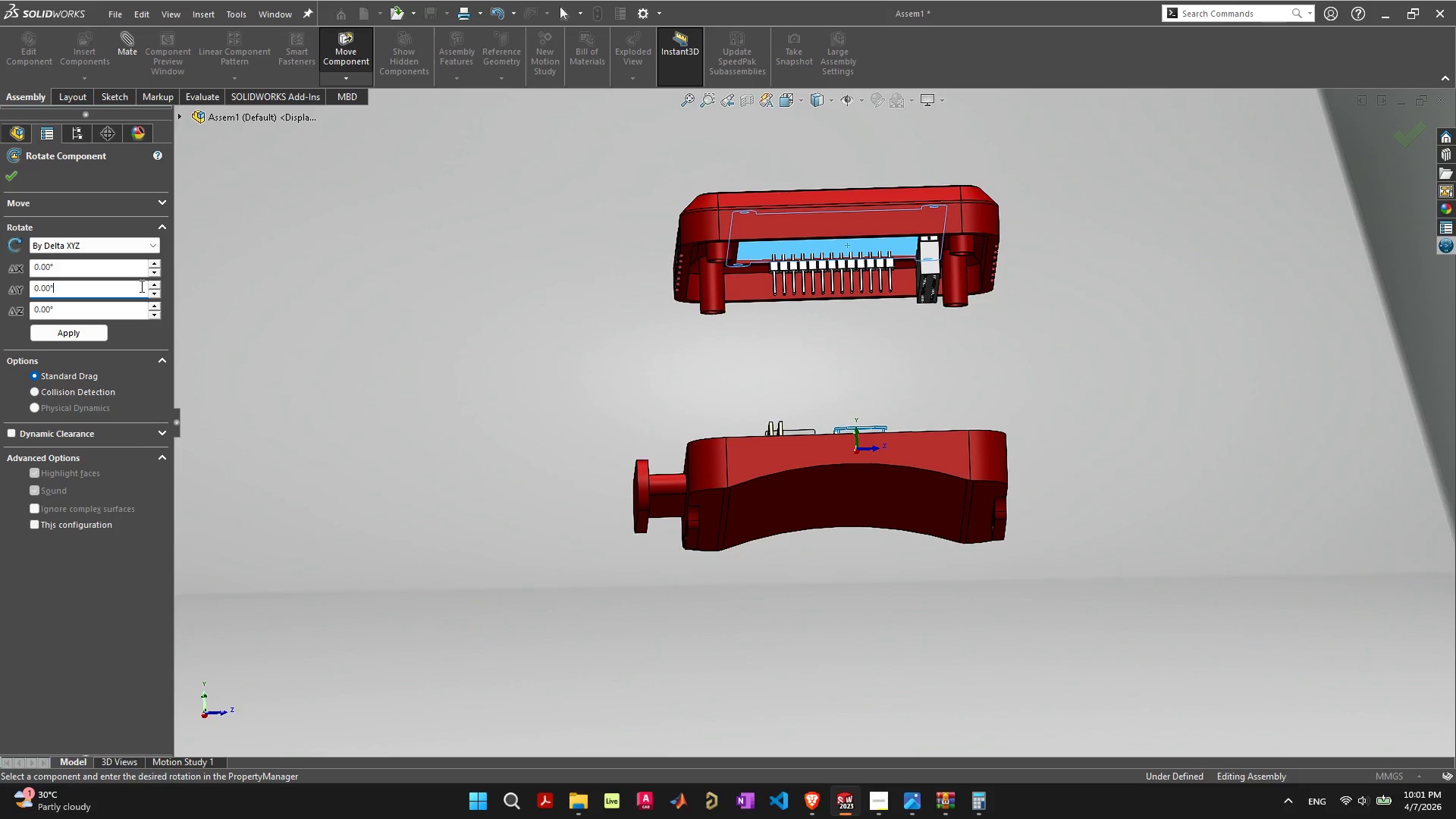 
left_click_drag(start_coordinate=[140, 286], to_coordinate=[0, 295])
 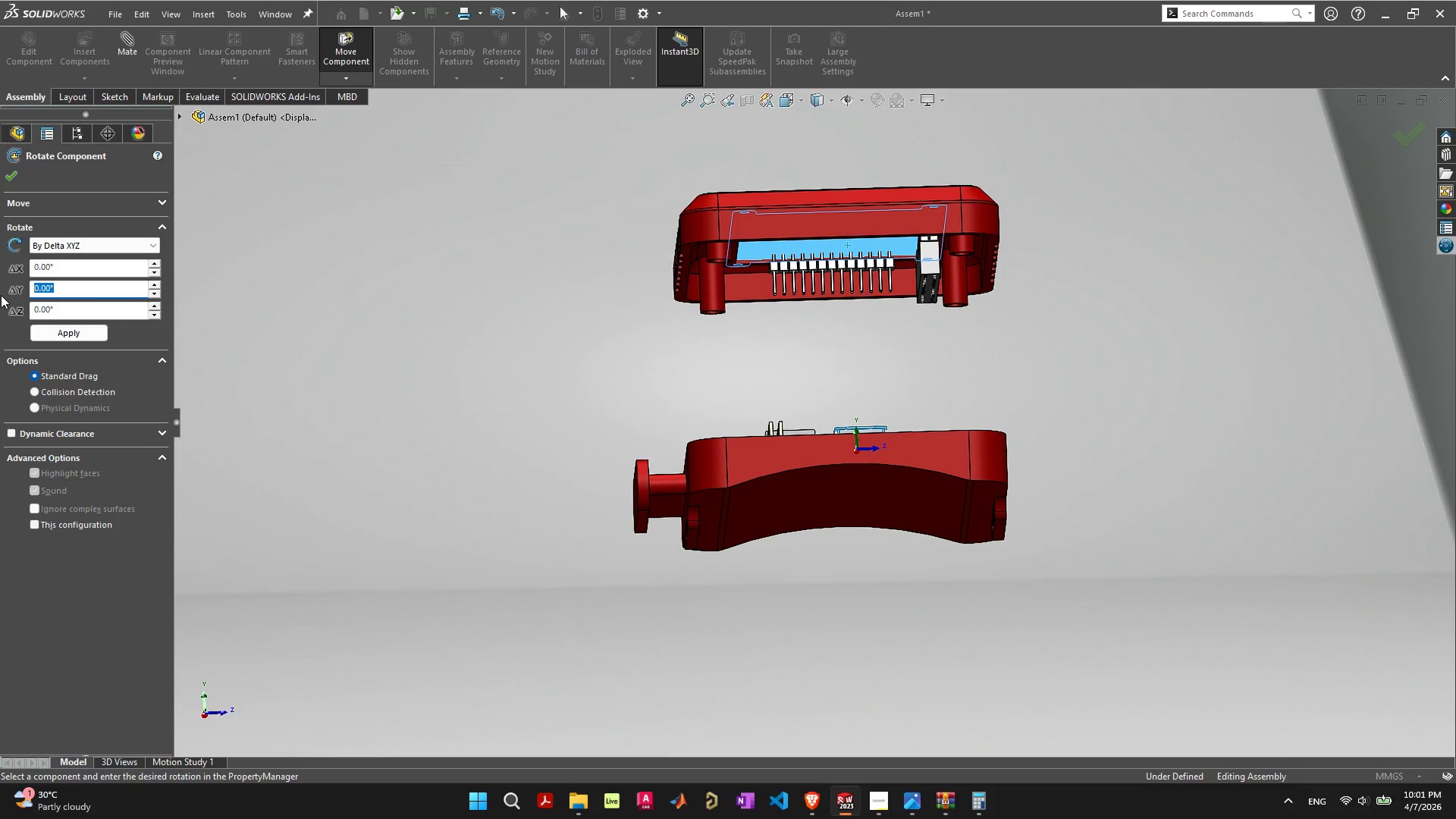 
type(180)
 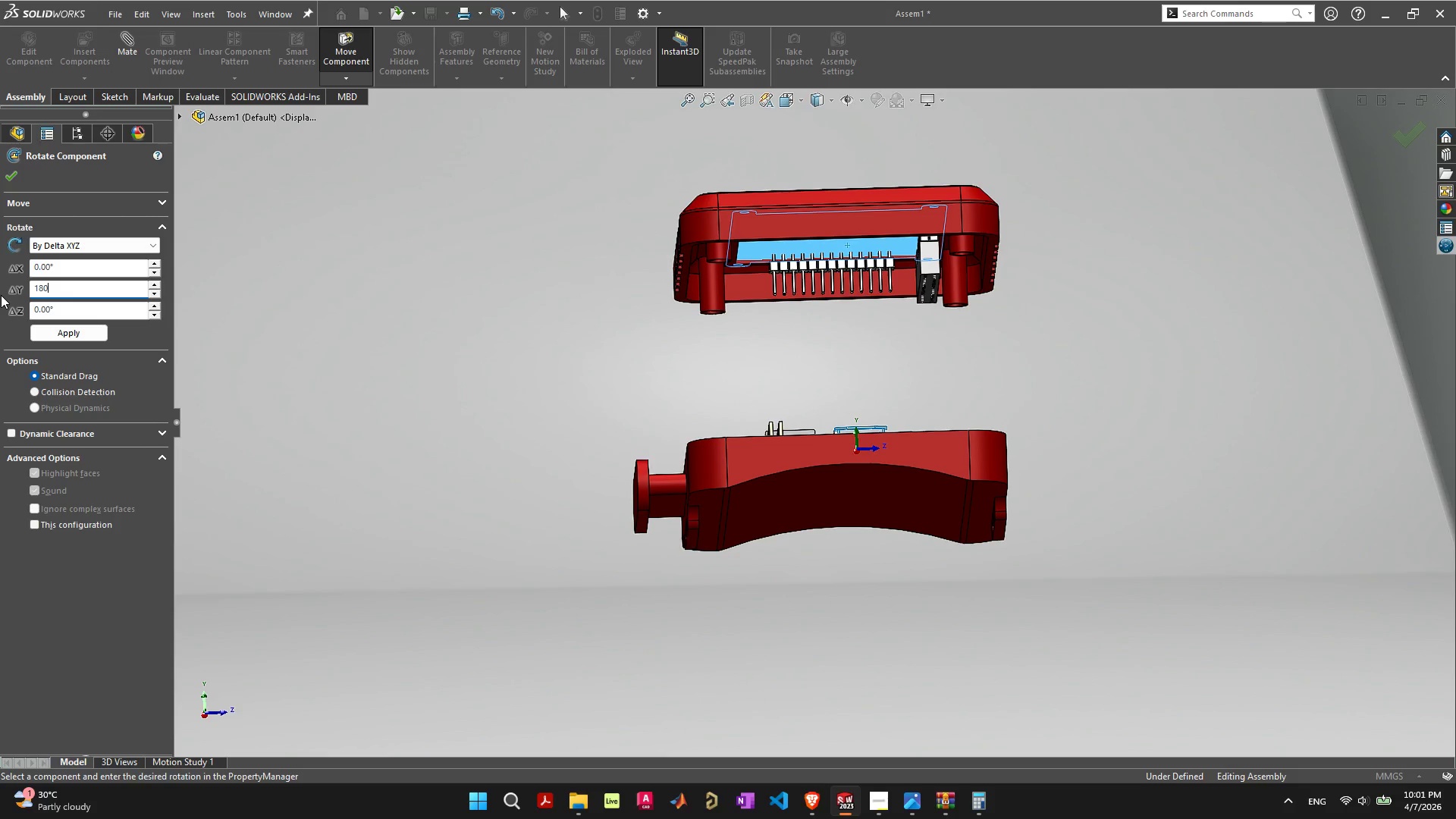 
key(Enter)
 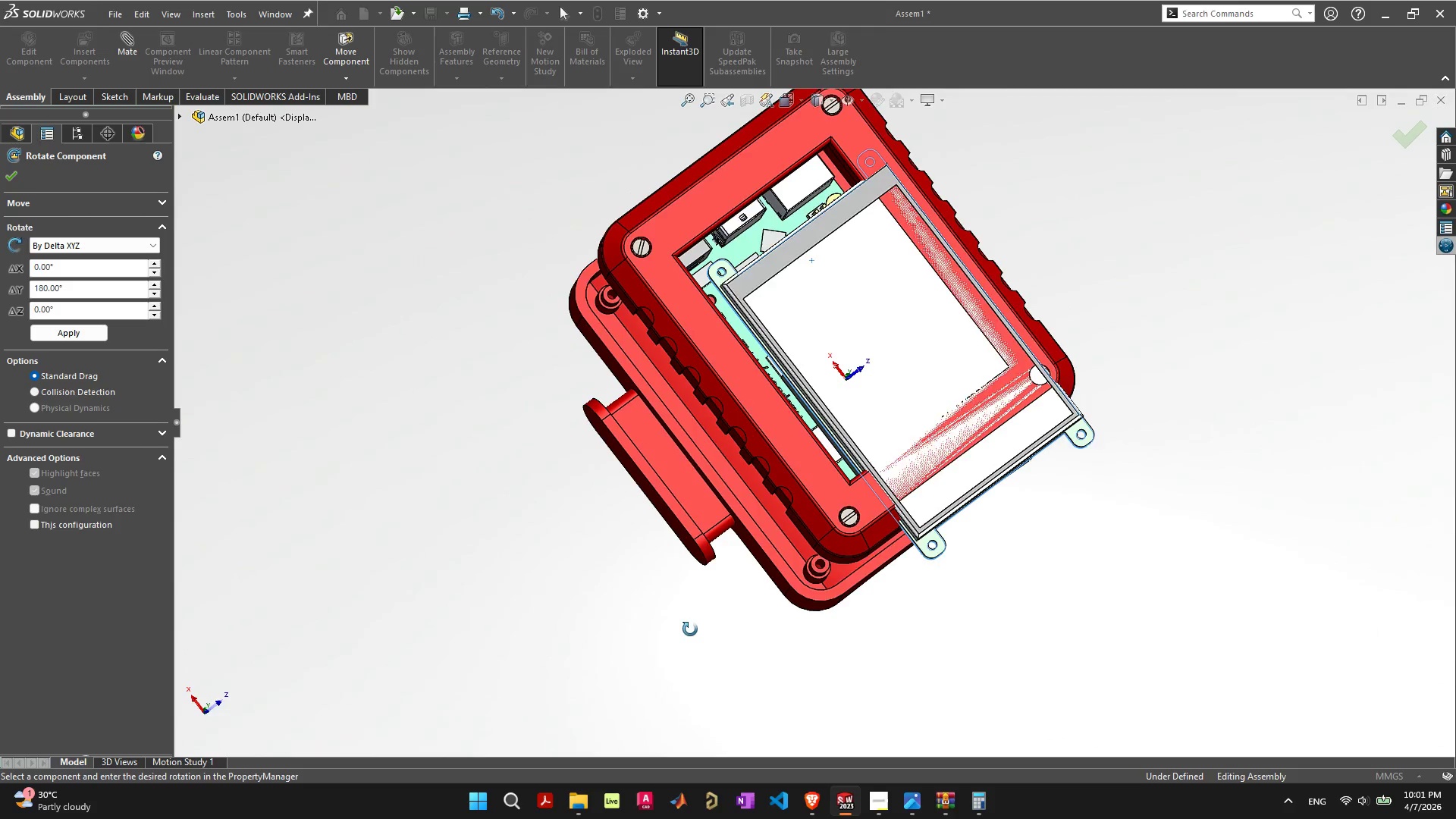 
left_click_drag(start_coordinate=[864, 348], to_coordinate=[792, 314])
 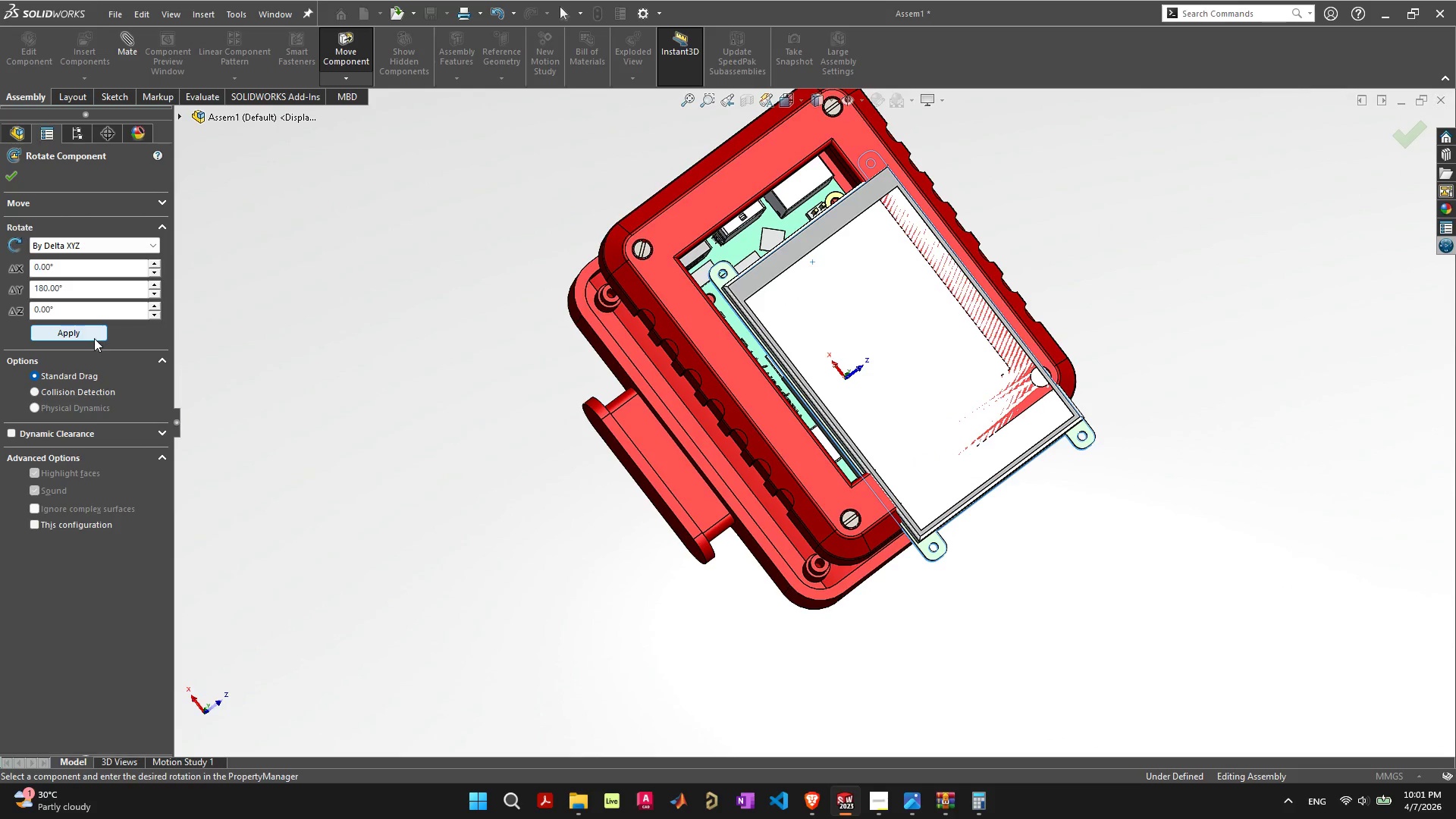 
left_click([93, 334])
 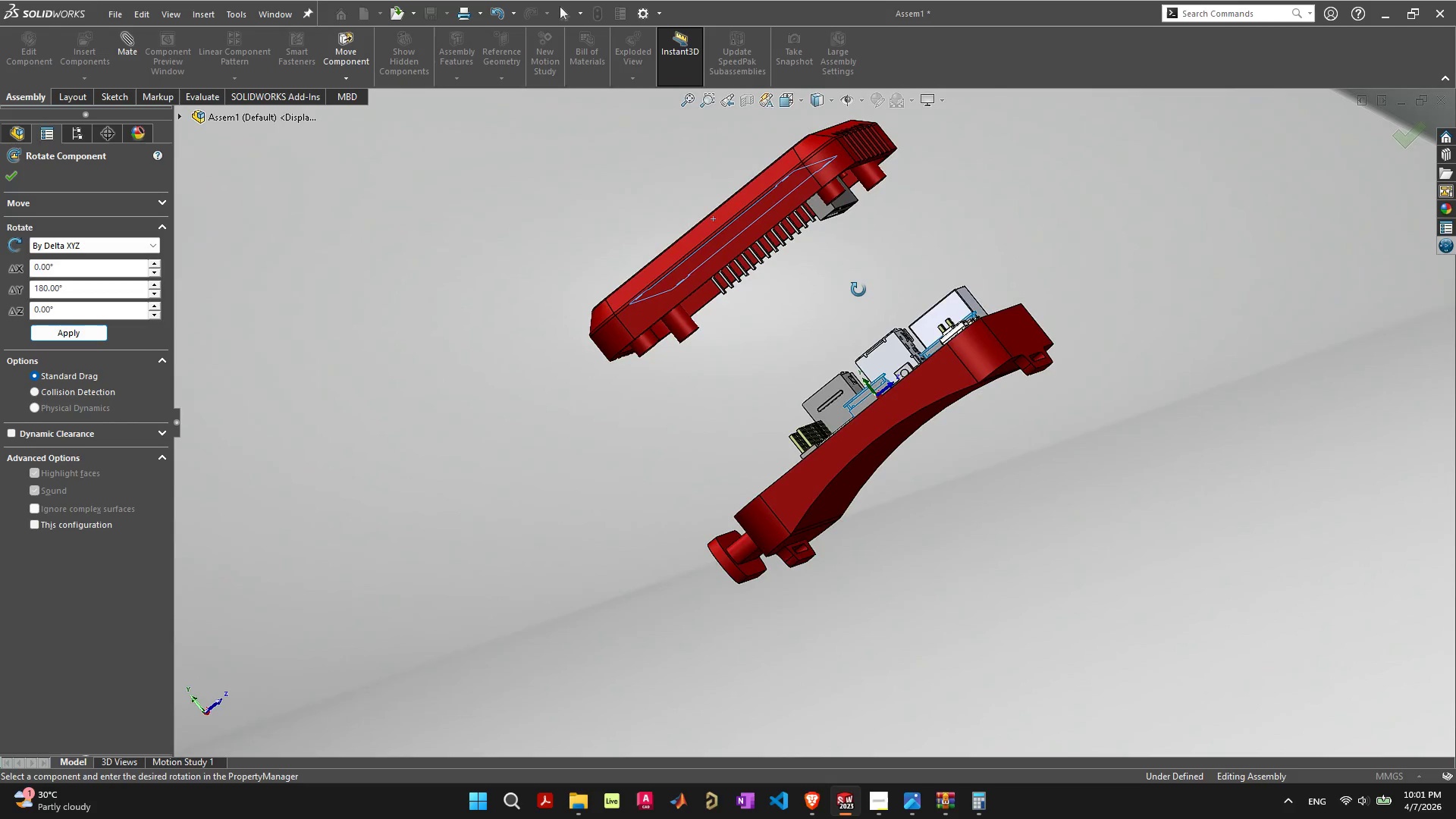 
wait(8.91)
 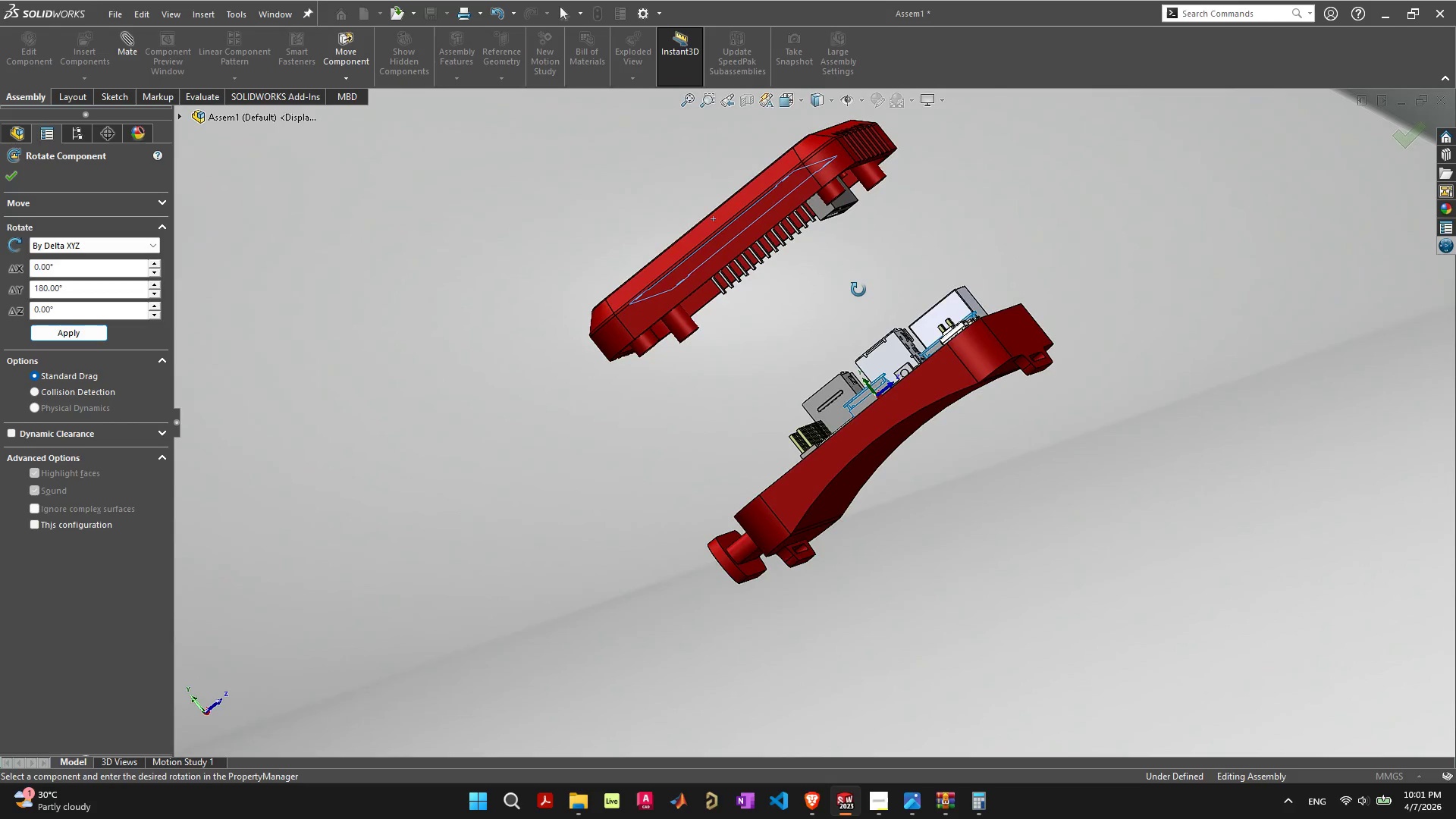 
left_click([714, 268])
 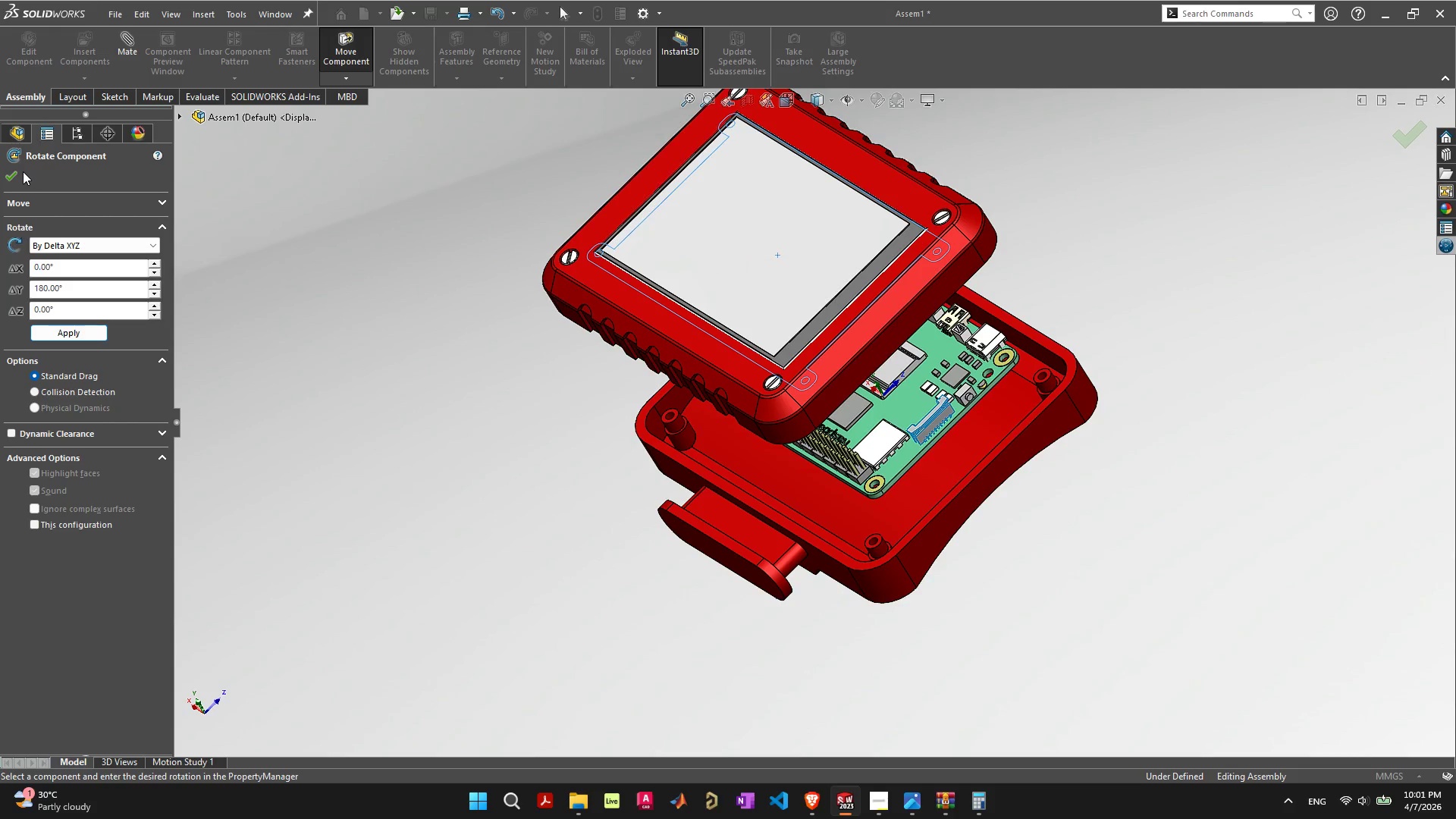 
left_click([14, 171])
 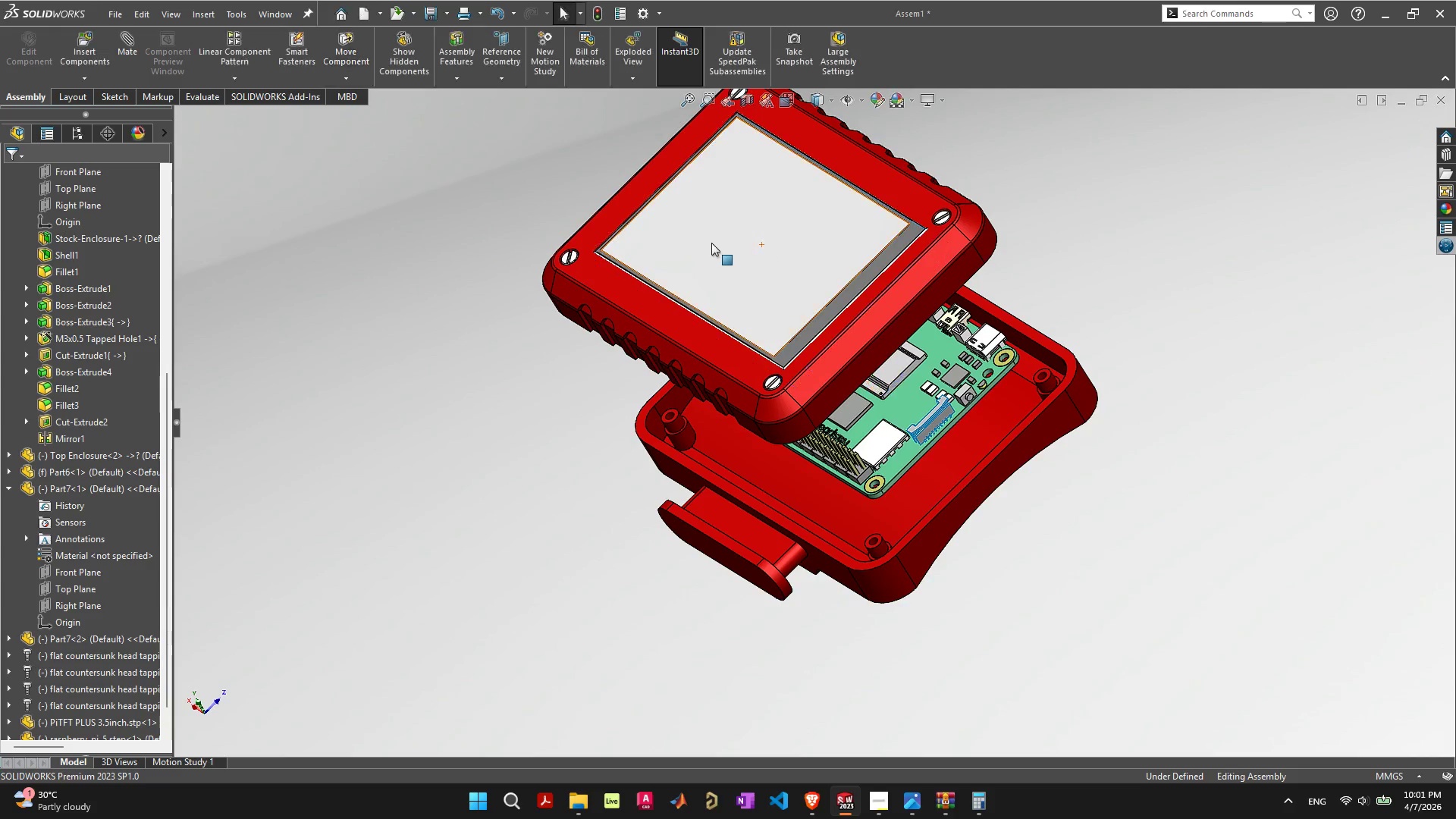 
left_click([711, 243])
 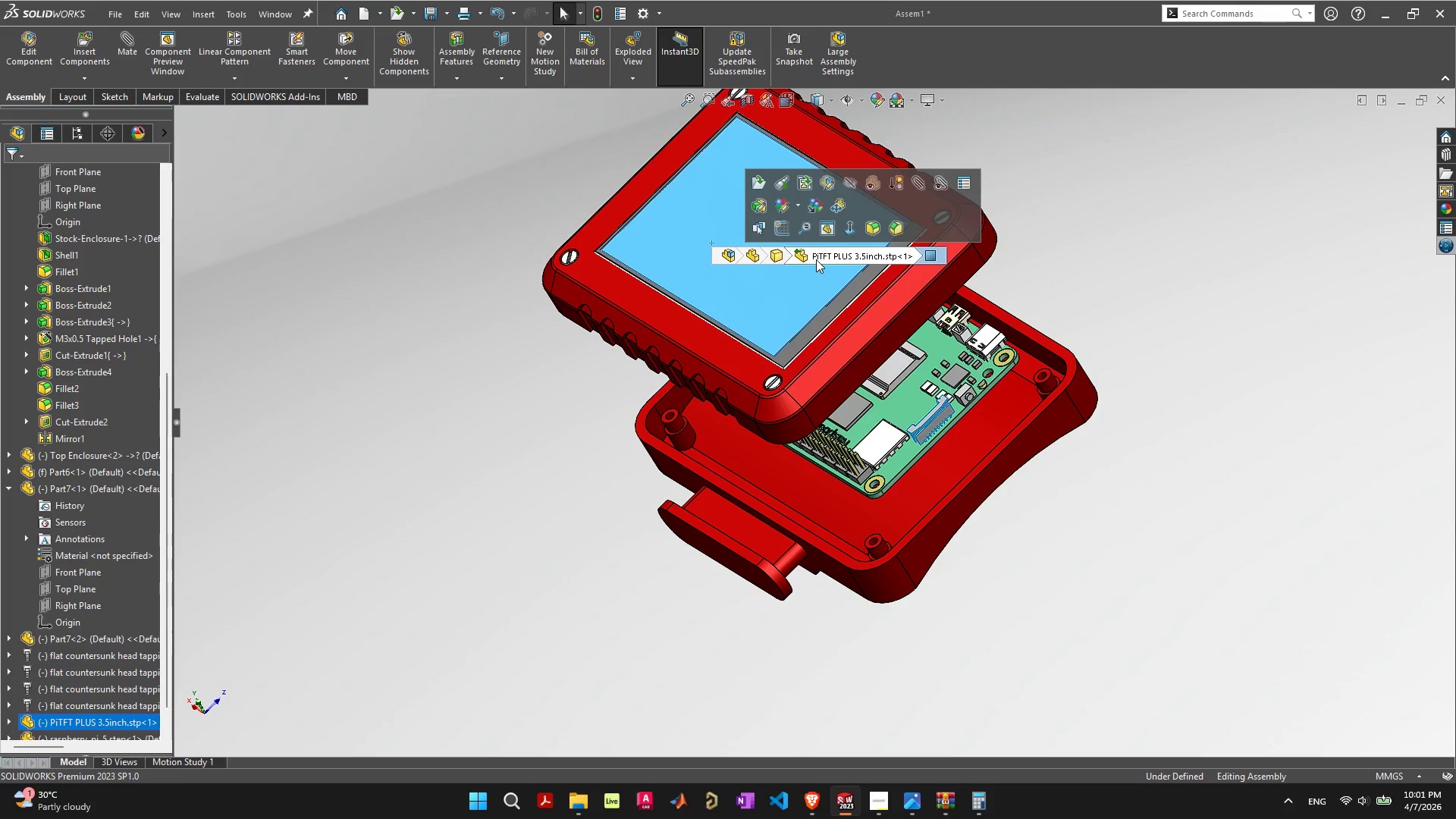 
left_click_drag(start_coordinate=[792, 283], to_coordinate=[1137, 425])
 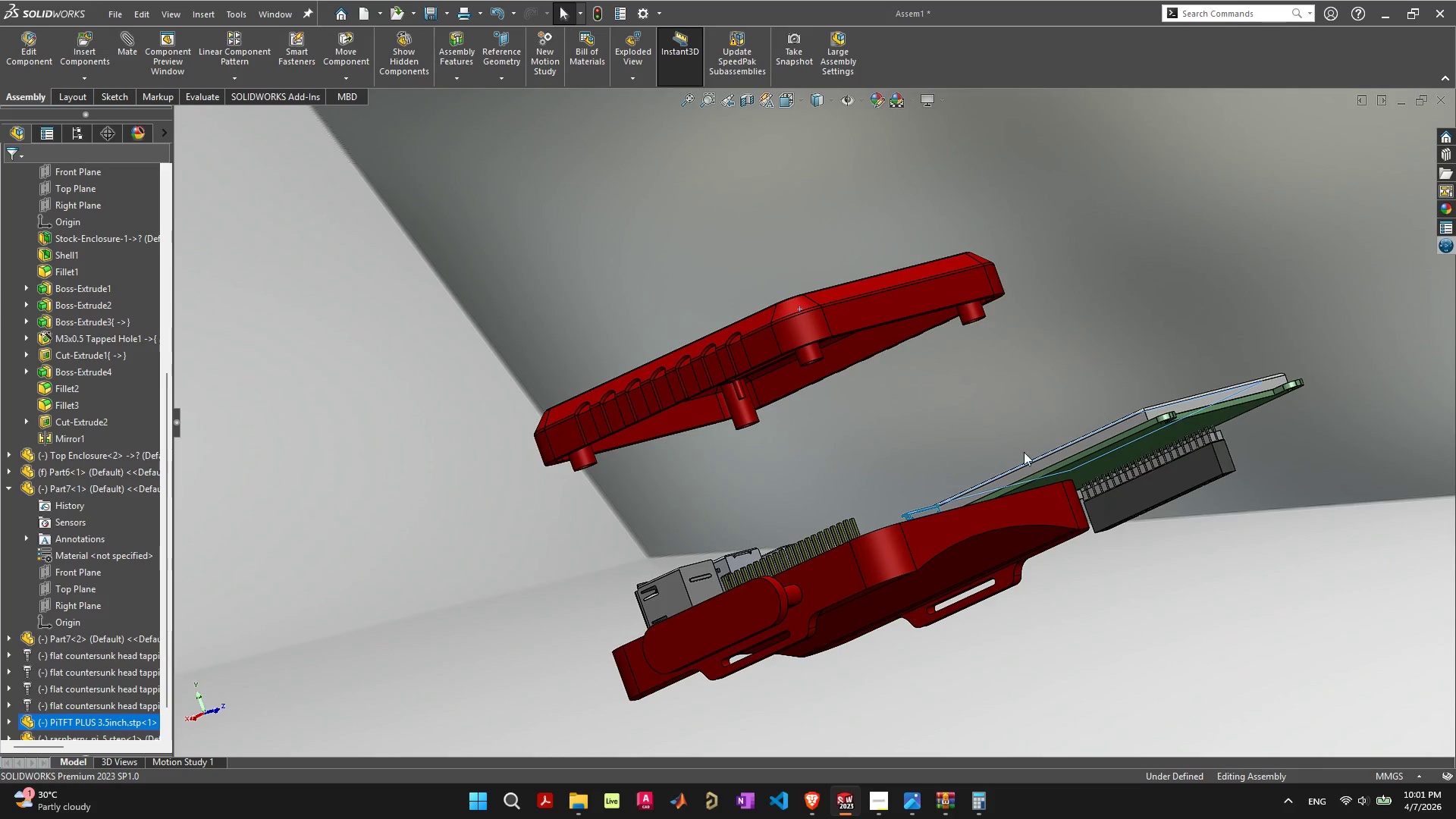 
left_click([1100, 457])
 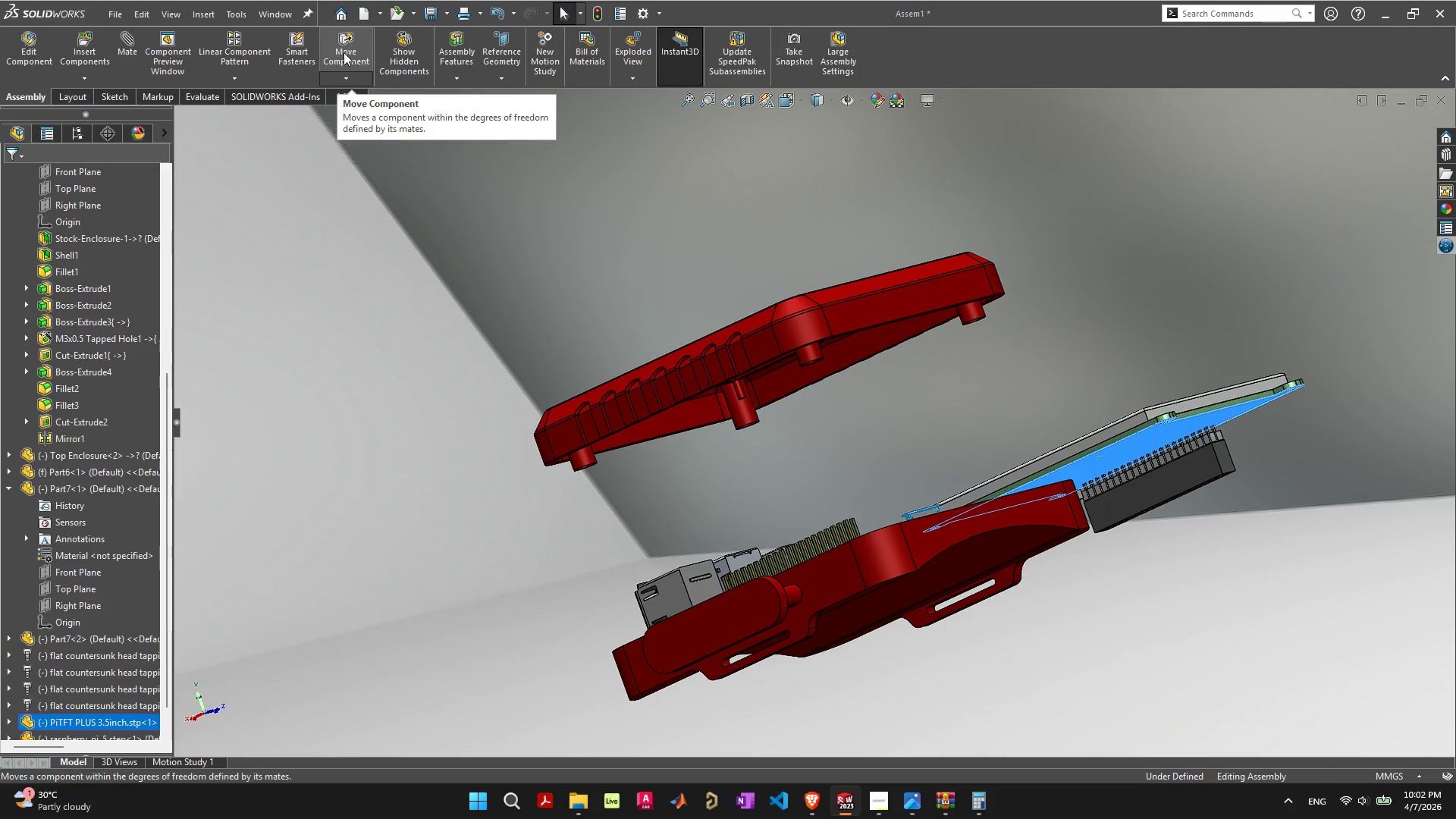 
left_click([347, 80])
 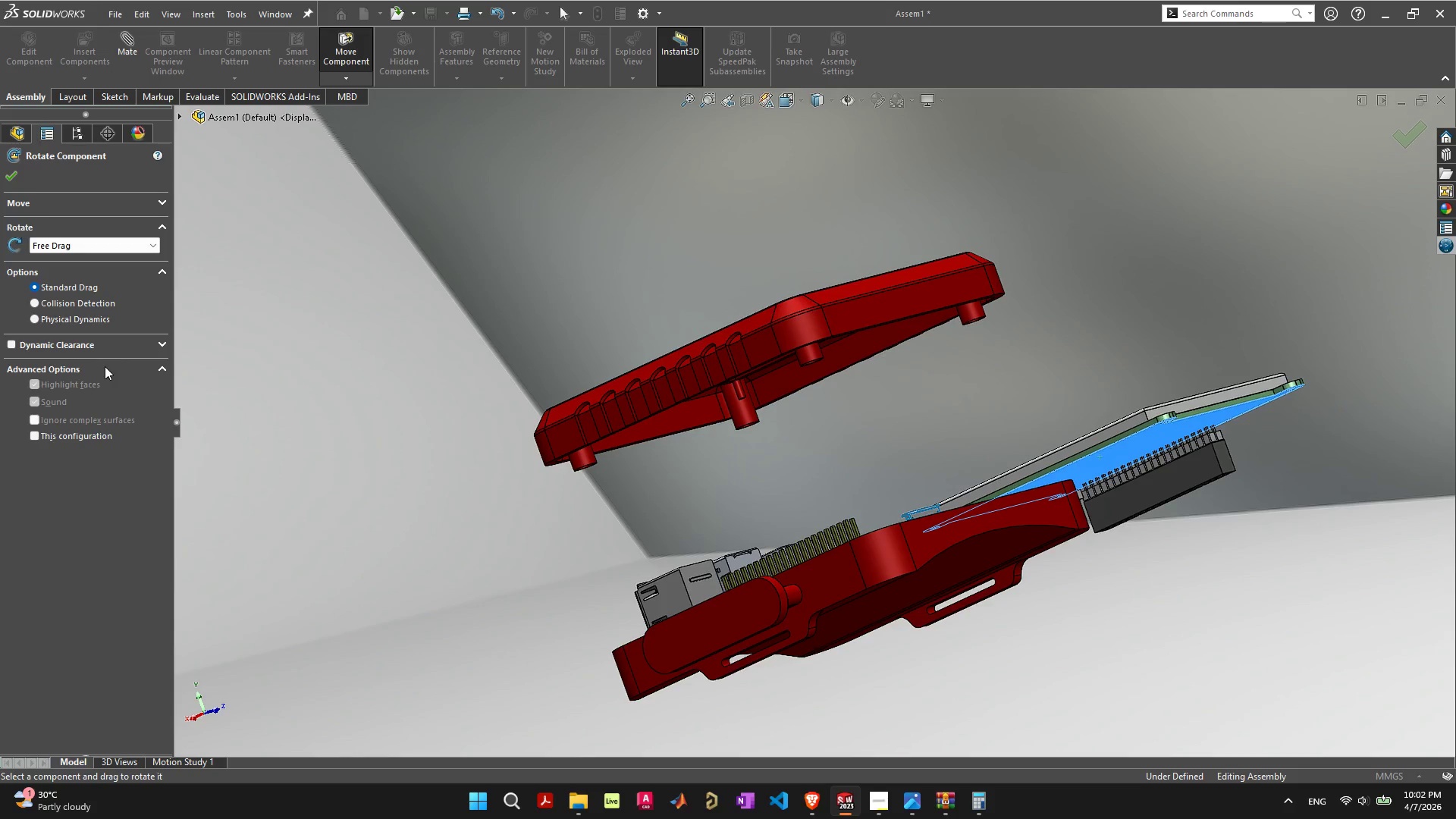 
left_click([67, 240])
 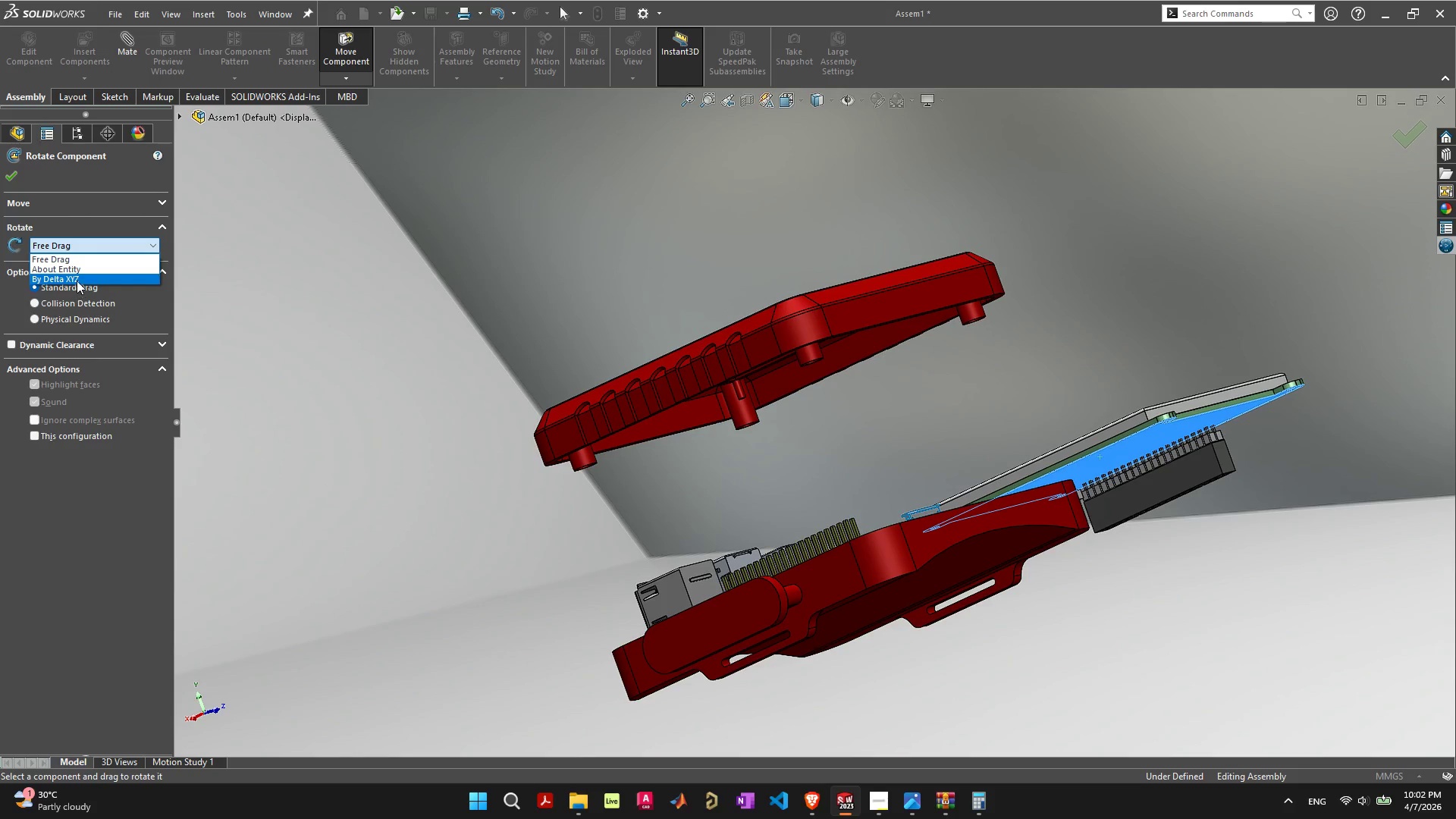 
left_click([77, 280])
 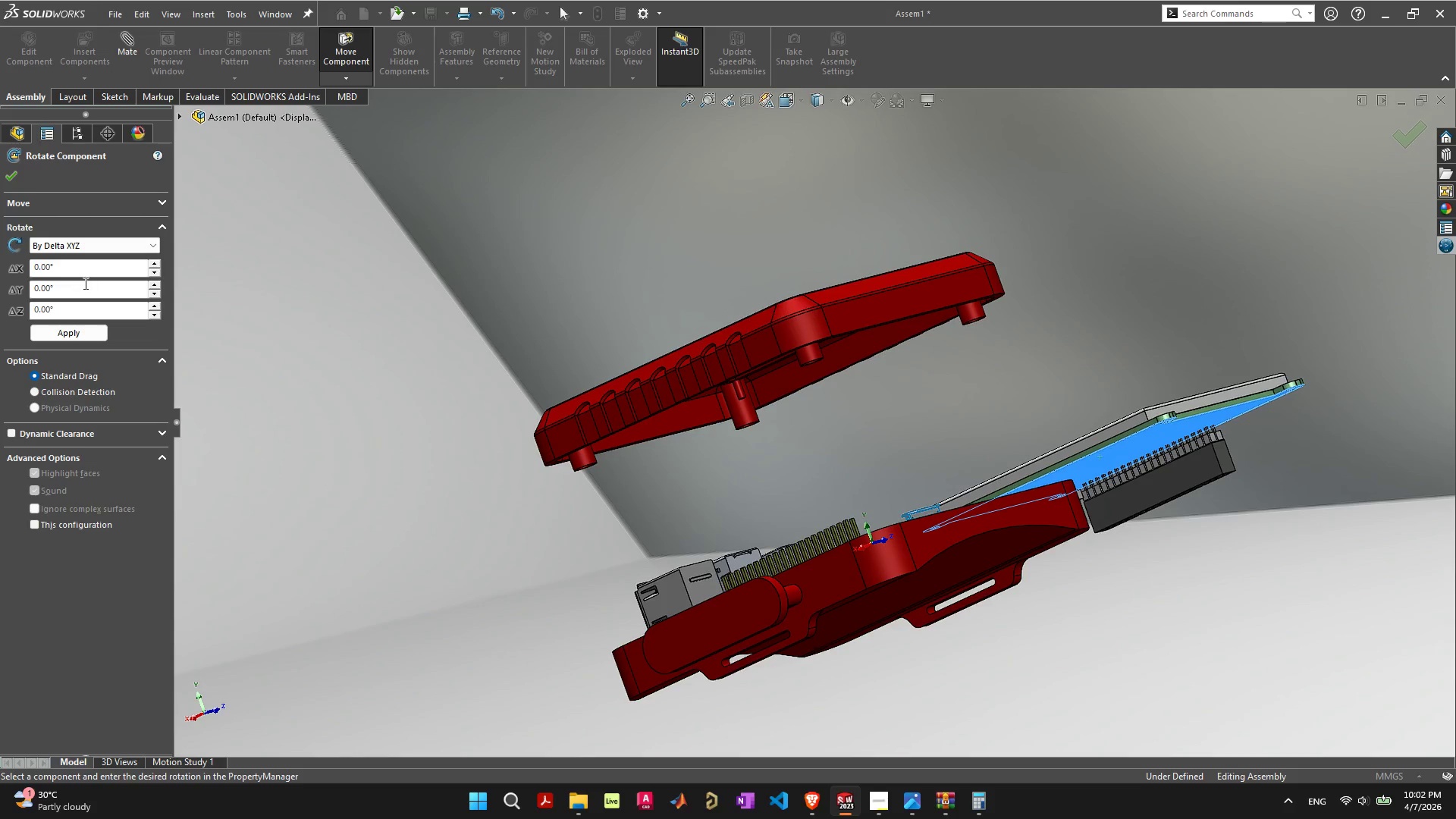 
left_click_drag(start_coordinate=[85, 293], to_coordinate=[0, 288])
 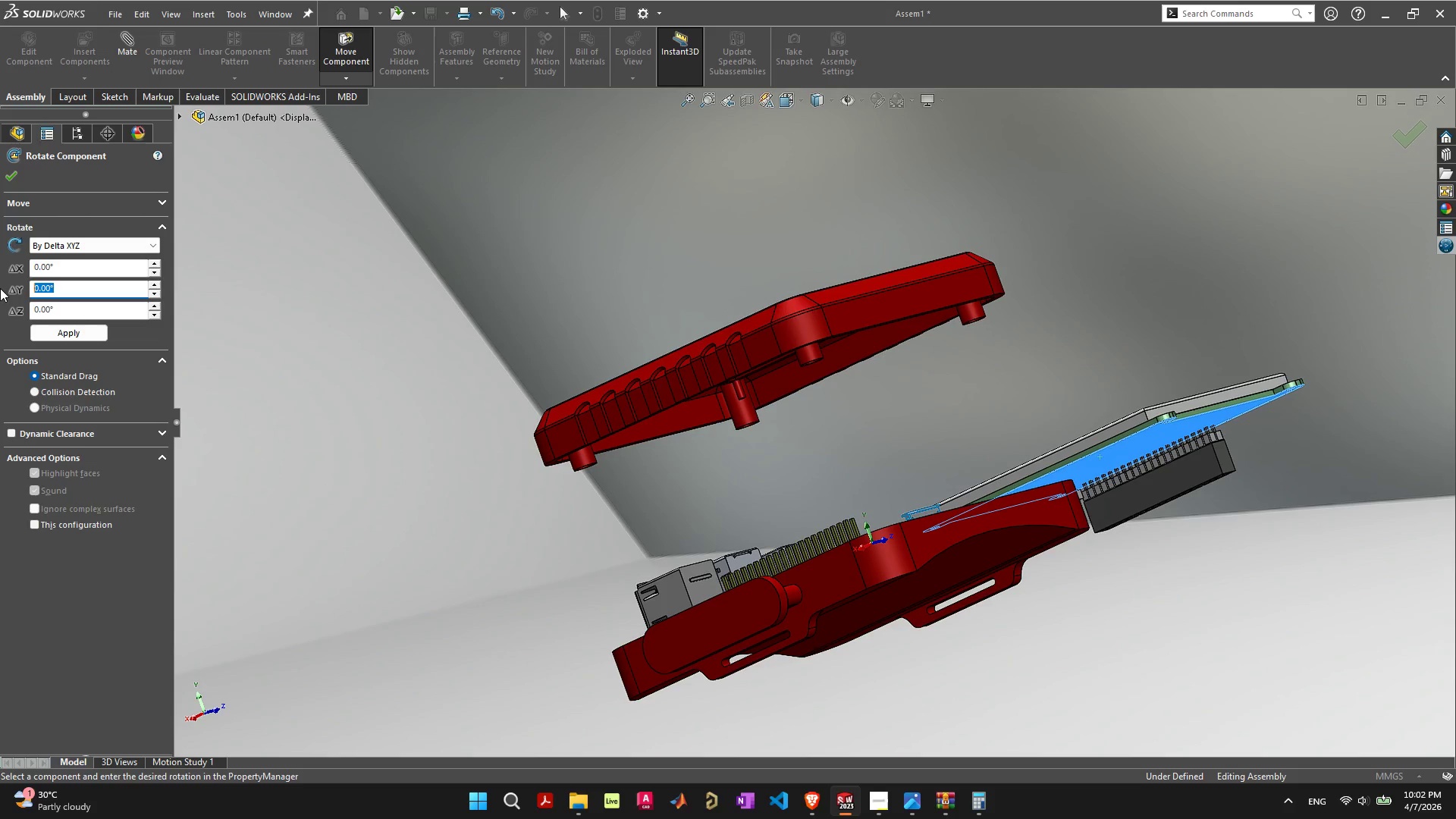 
type(180)
 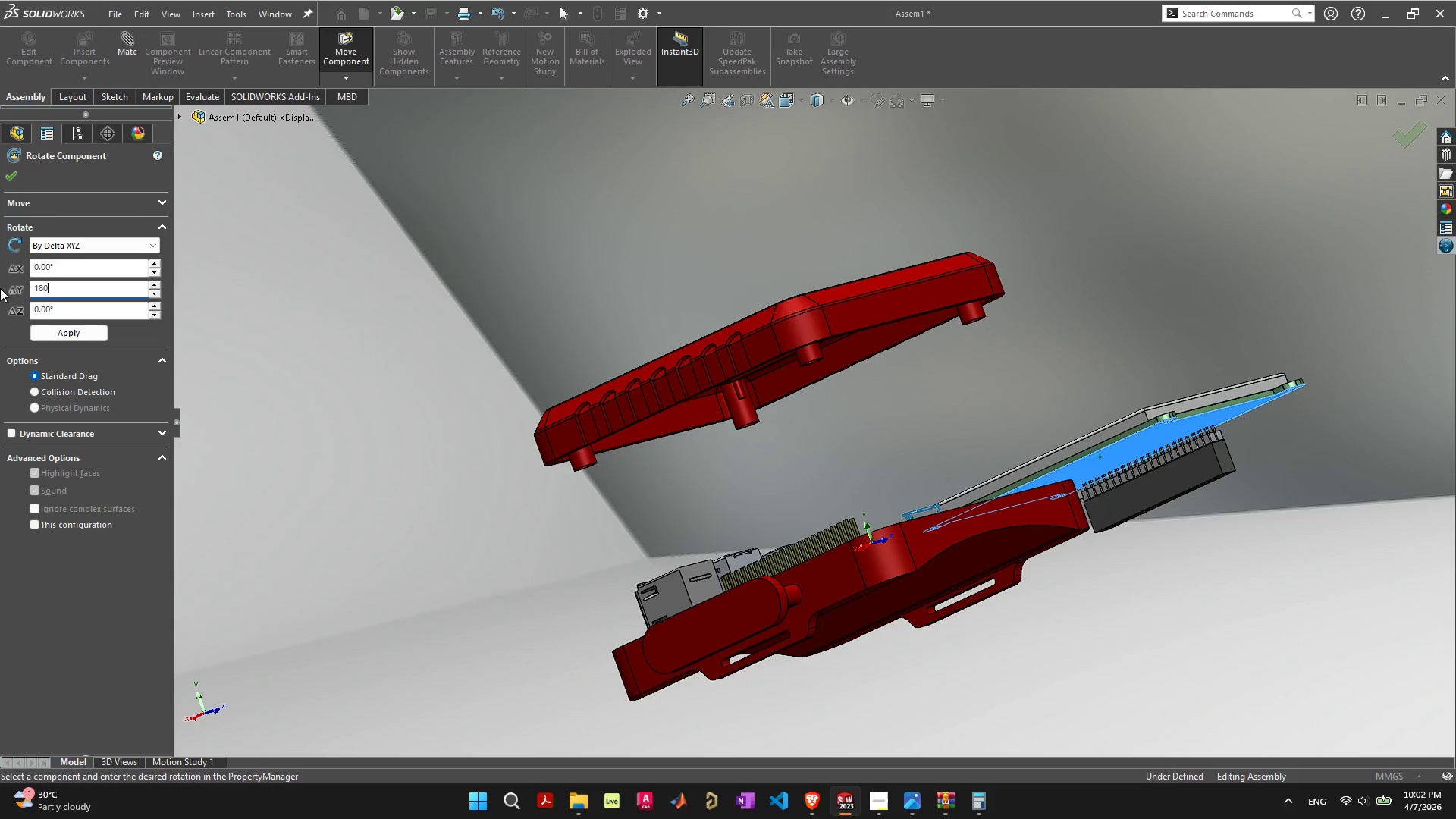 
key(Enter)
 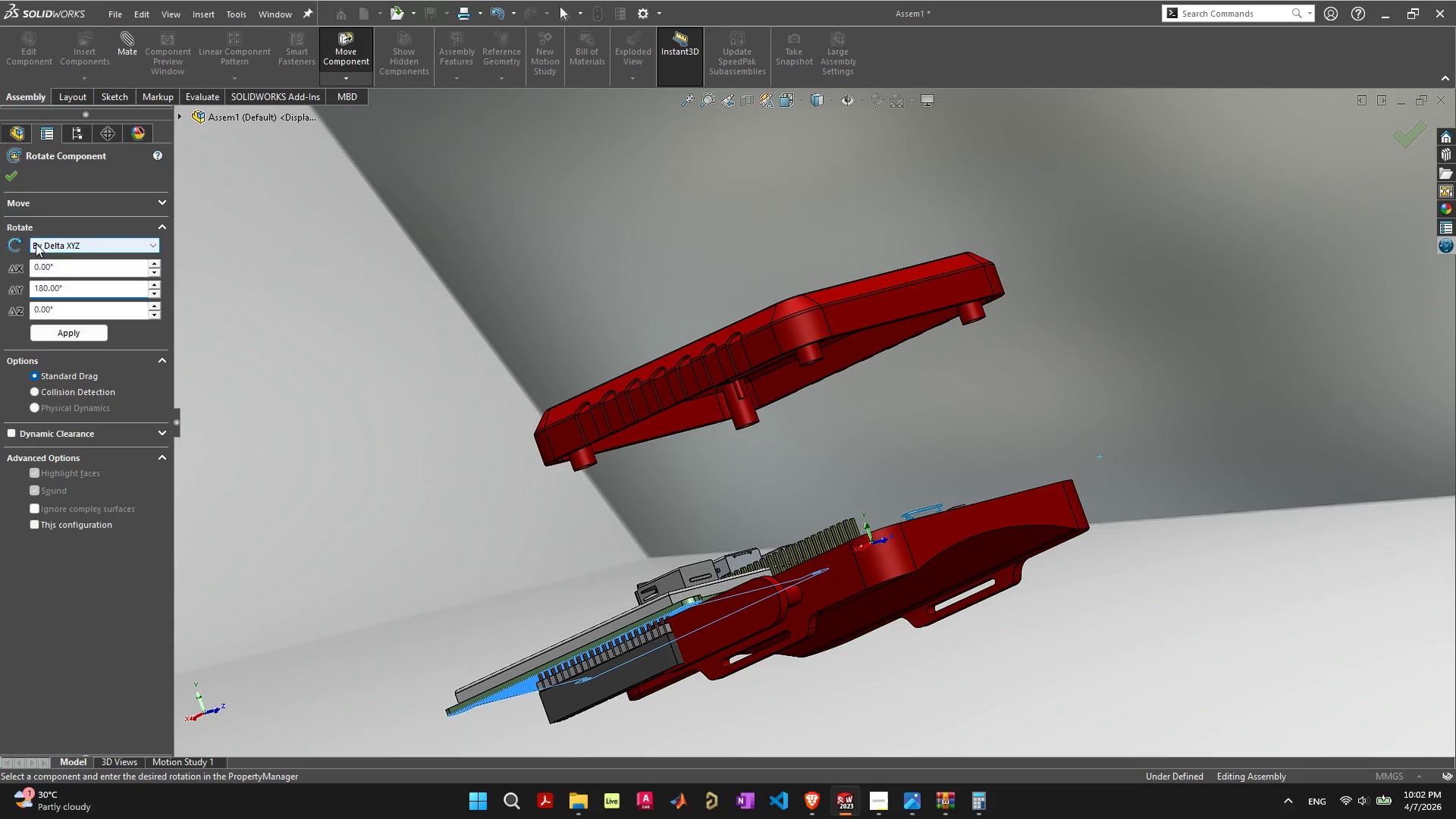 
left_click([11, 174])
 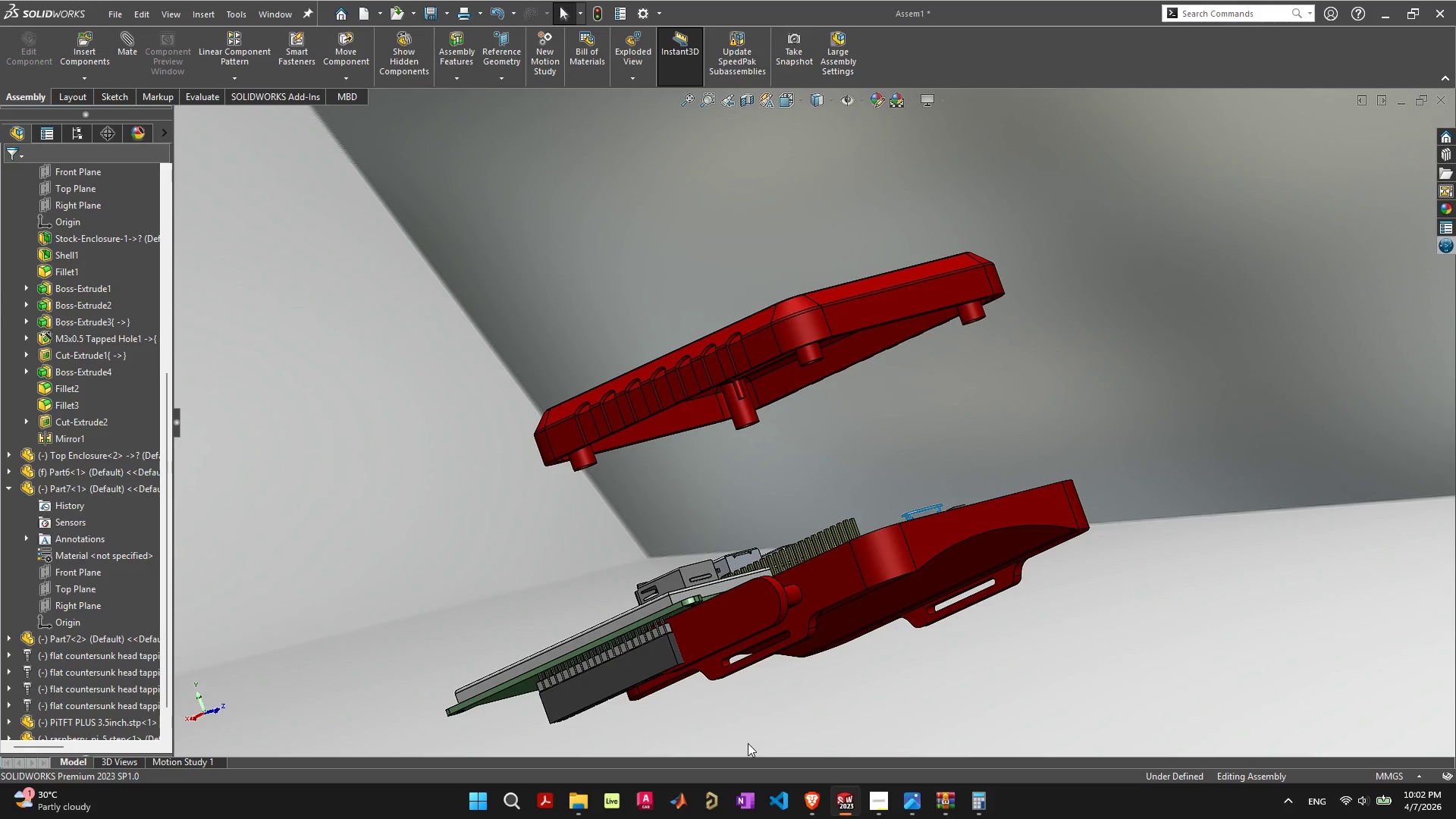 
left_click_drag(start_coordinate=[586, 667], to_coordinate=[725, 494])
 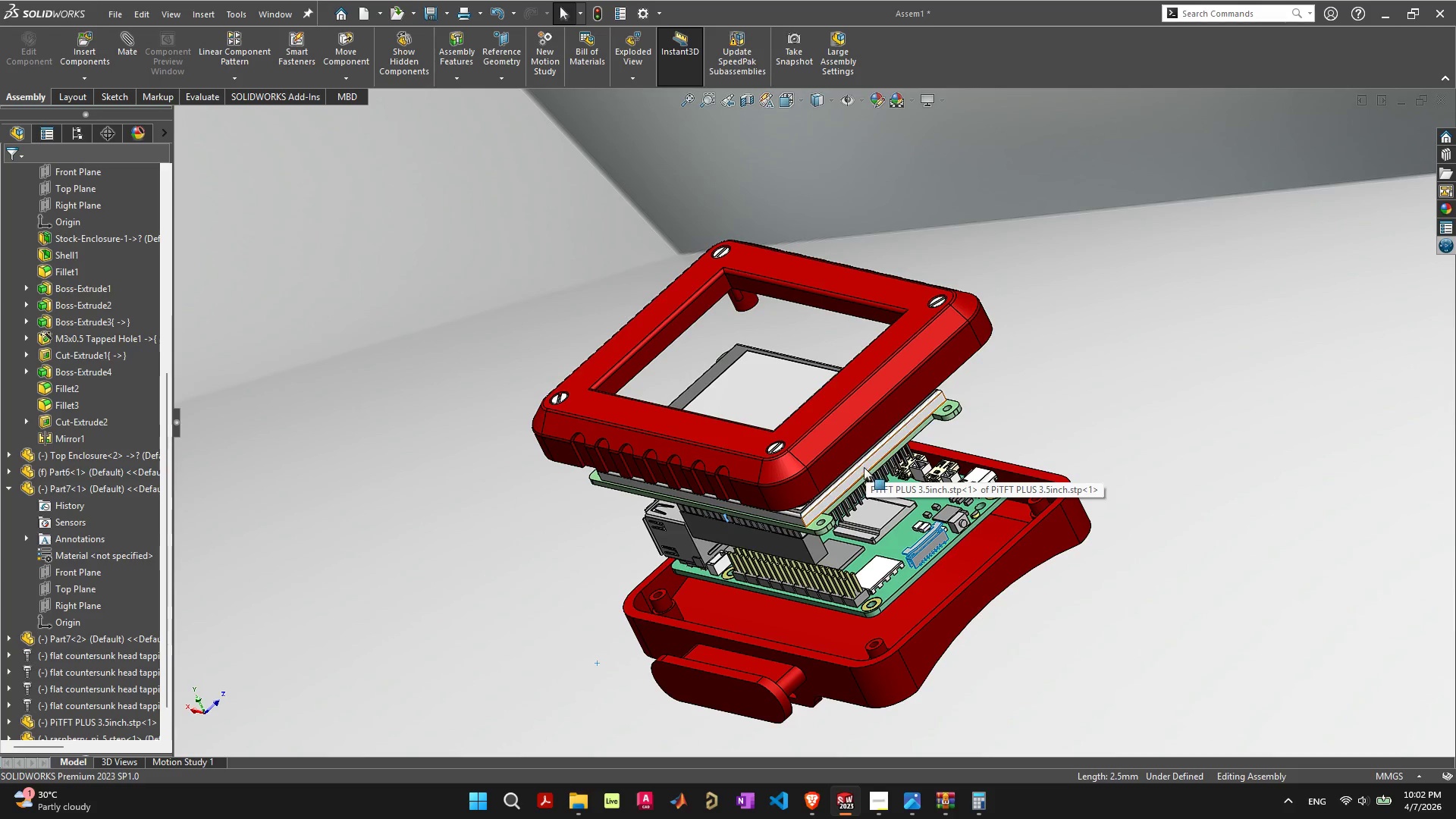 
wait(15.5)
 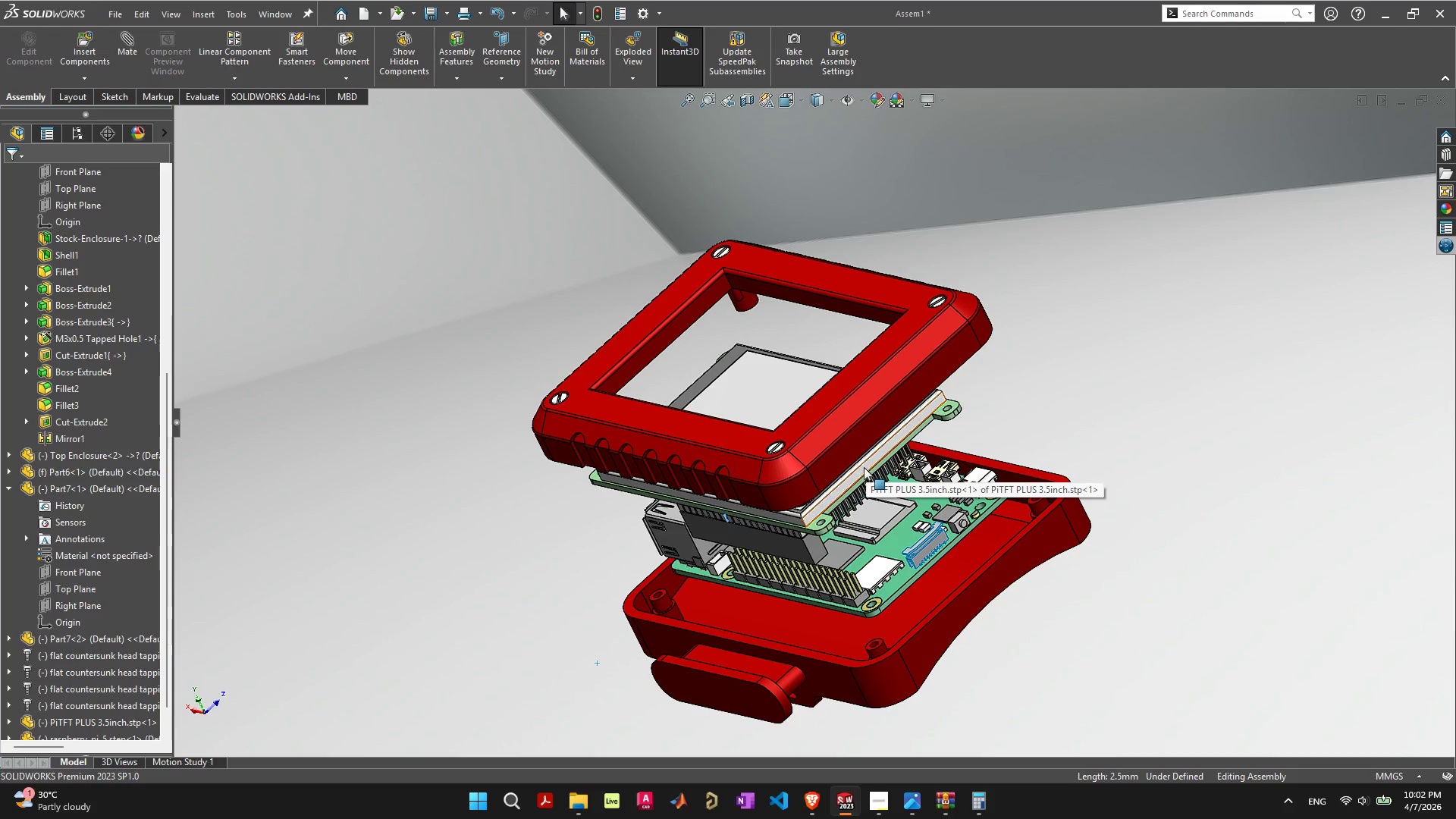 
left_click_drag(start_coordinate=[745, 386], to_coordinate=[753, 362])
 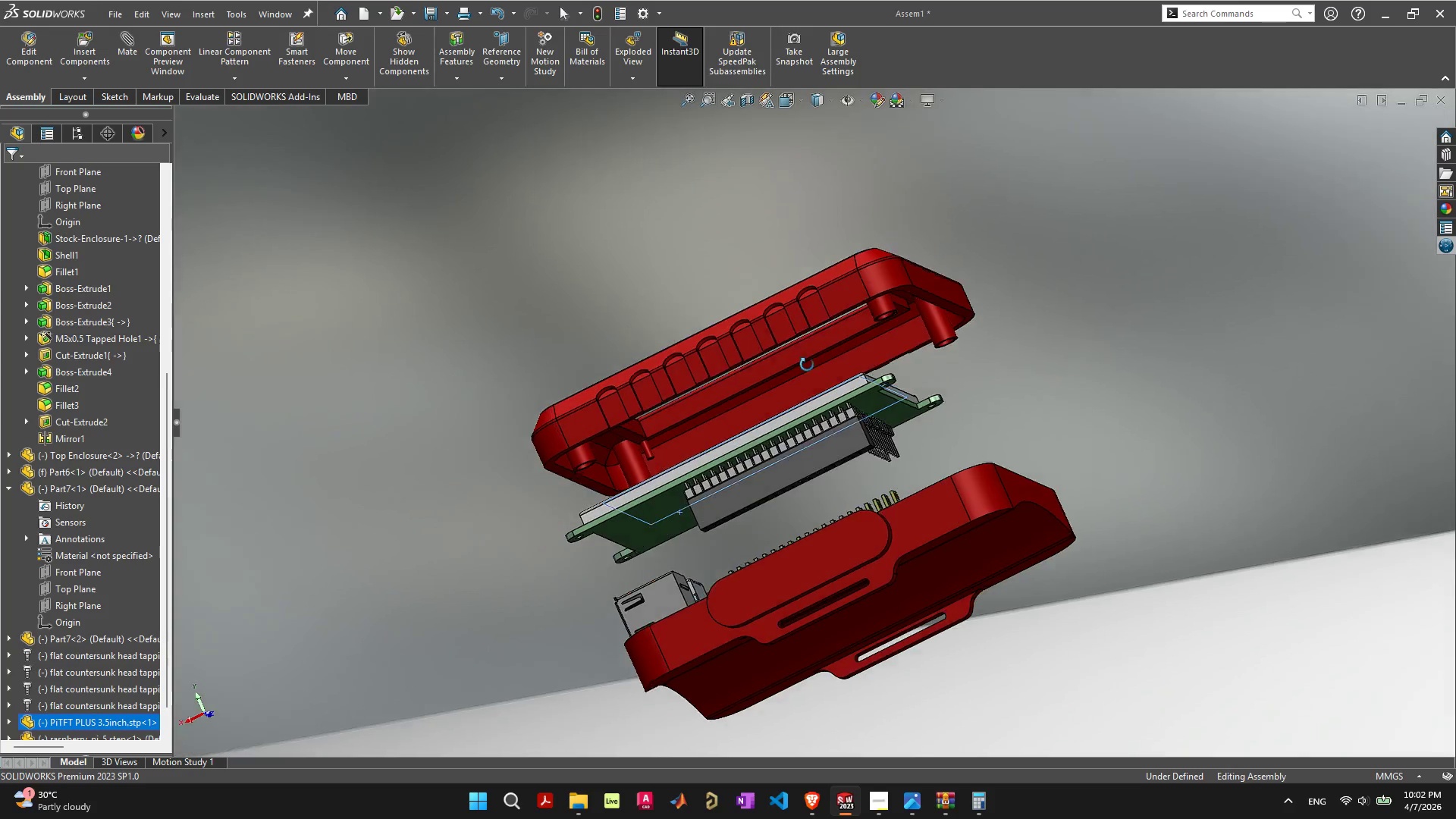 
wait(9.02)
 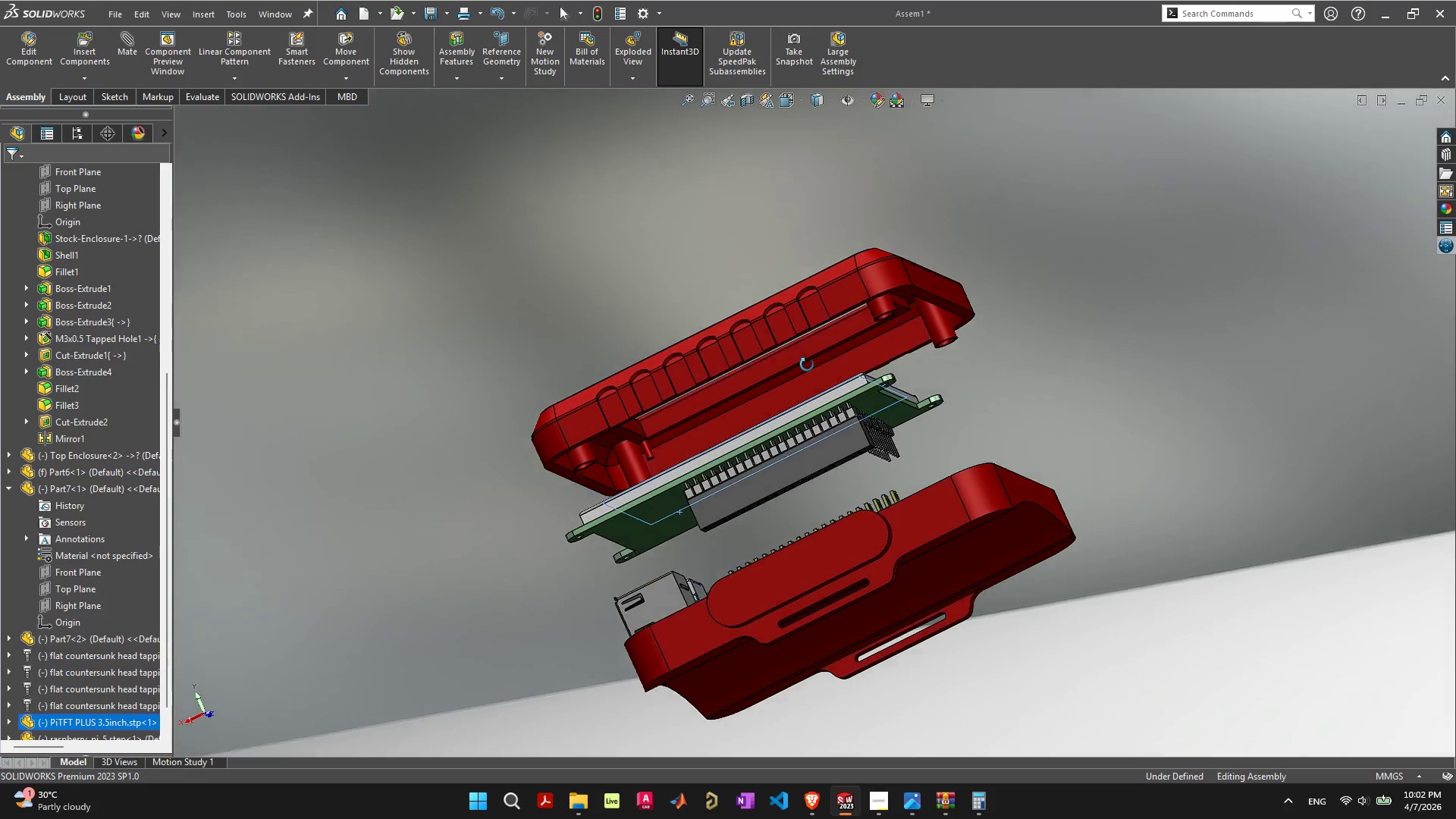 
scroll: coordinate [874, 402], scroll_direction: up, amount: 10.0
 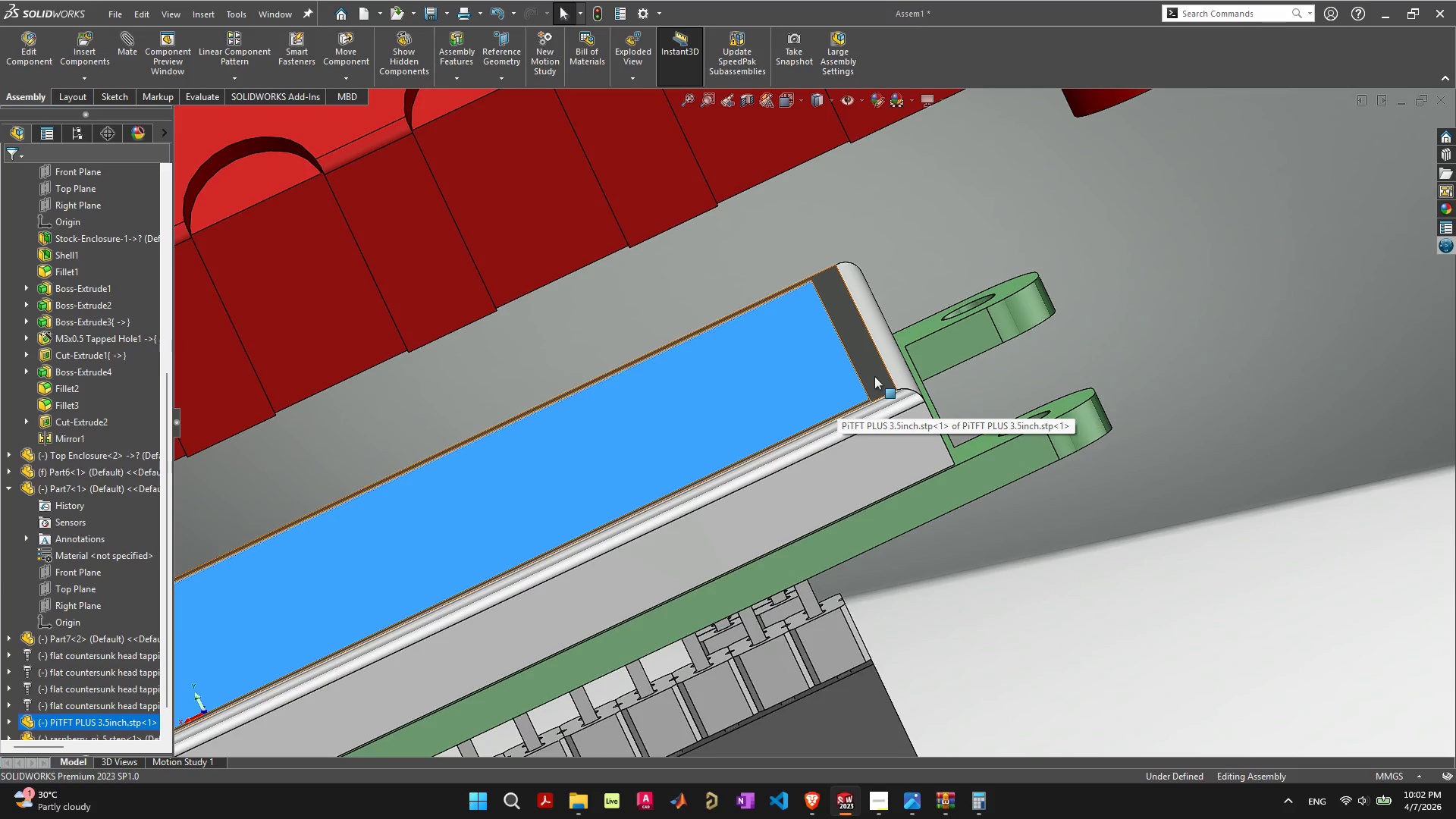 
left_click([891, 360])
 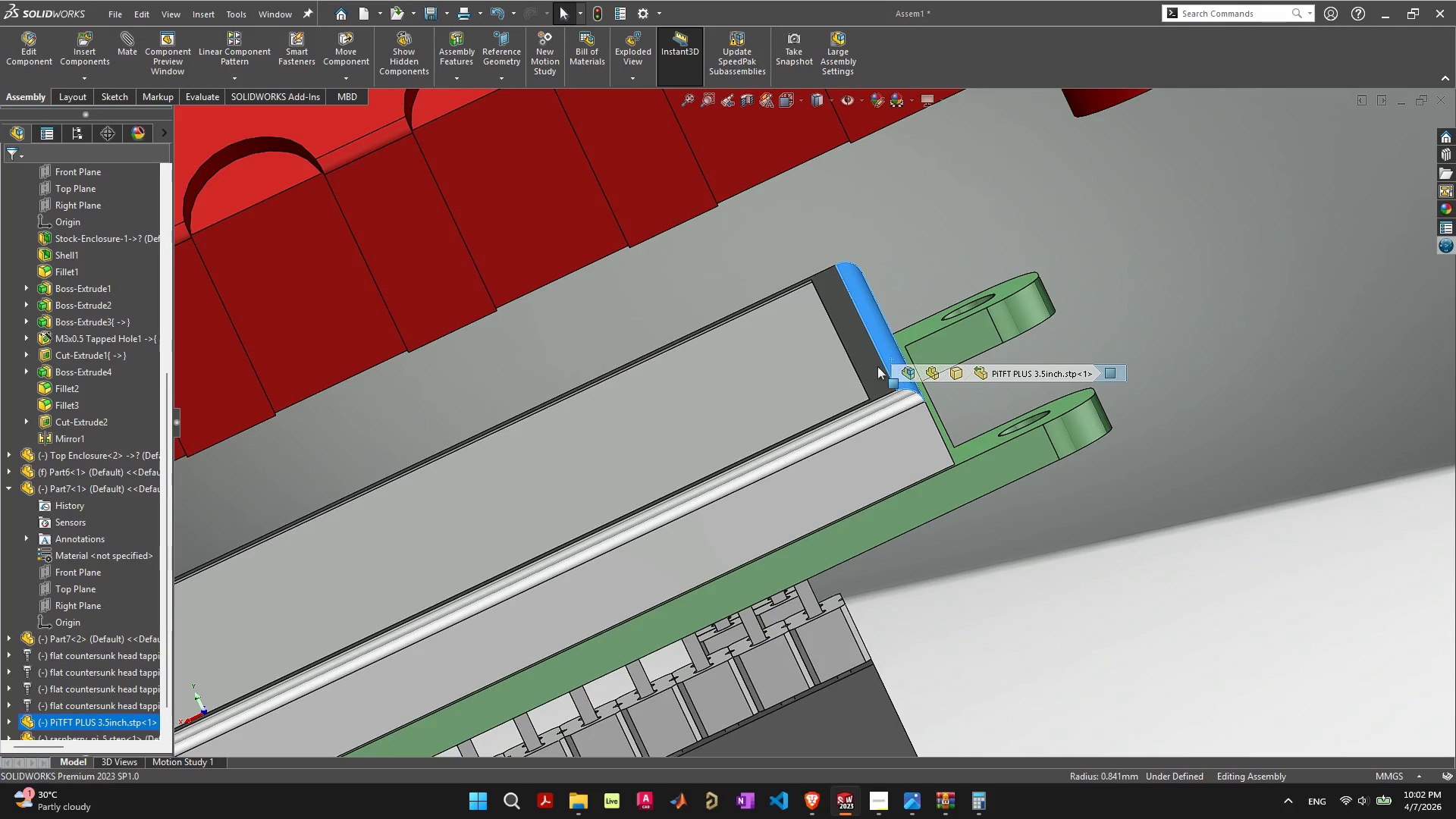 
scroll: coordinate [865, 373], scroll_direction: down, amount: 3.0
 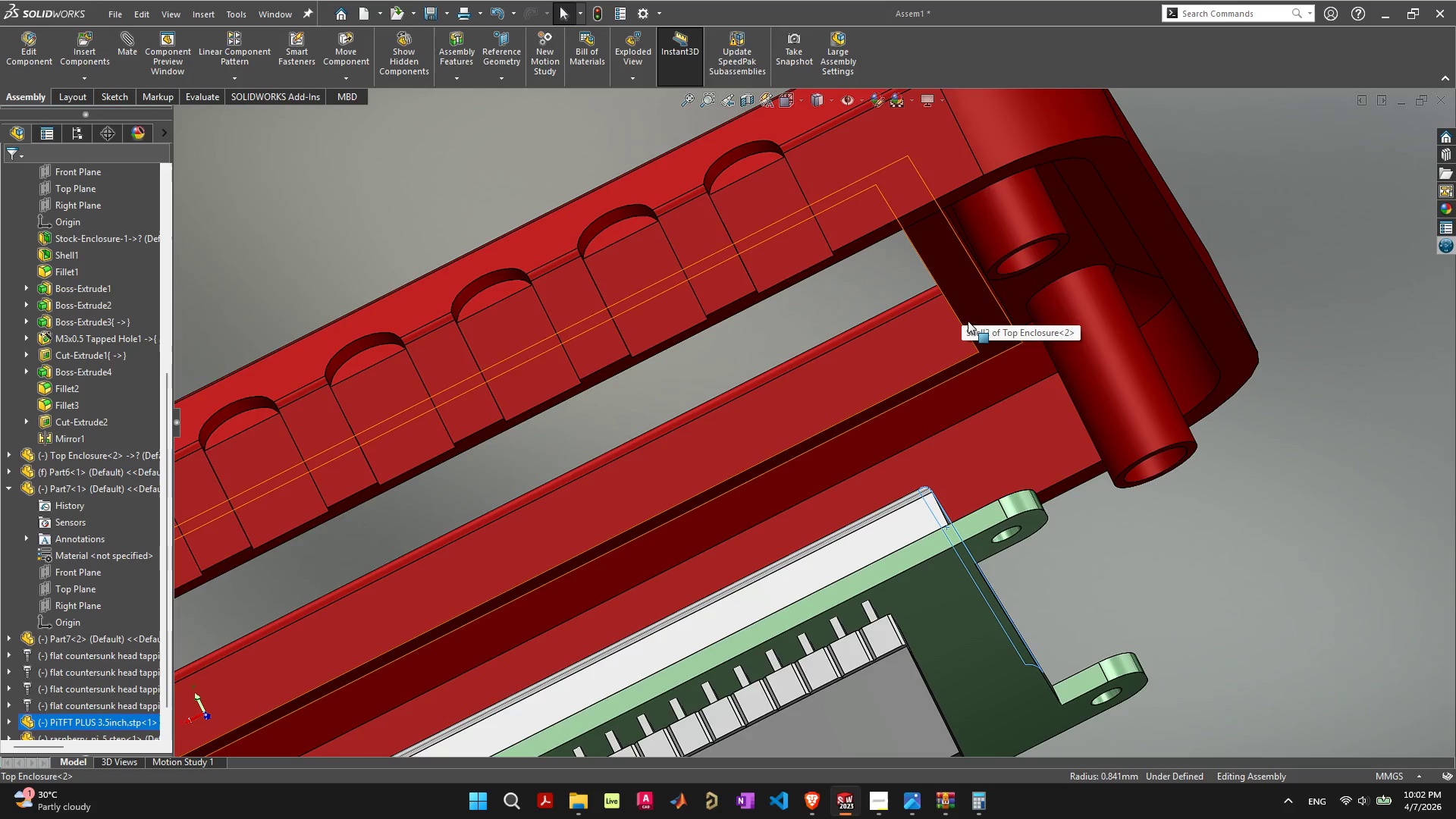 
hold_key(key=ShiftLeft, duration=0.36)
left_click([960, 319])
 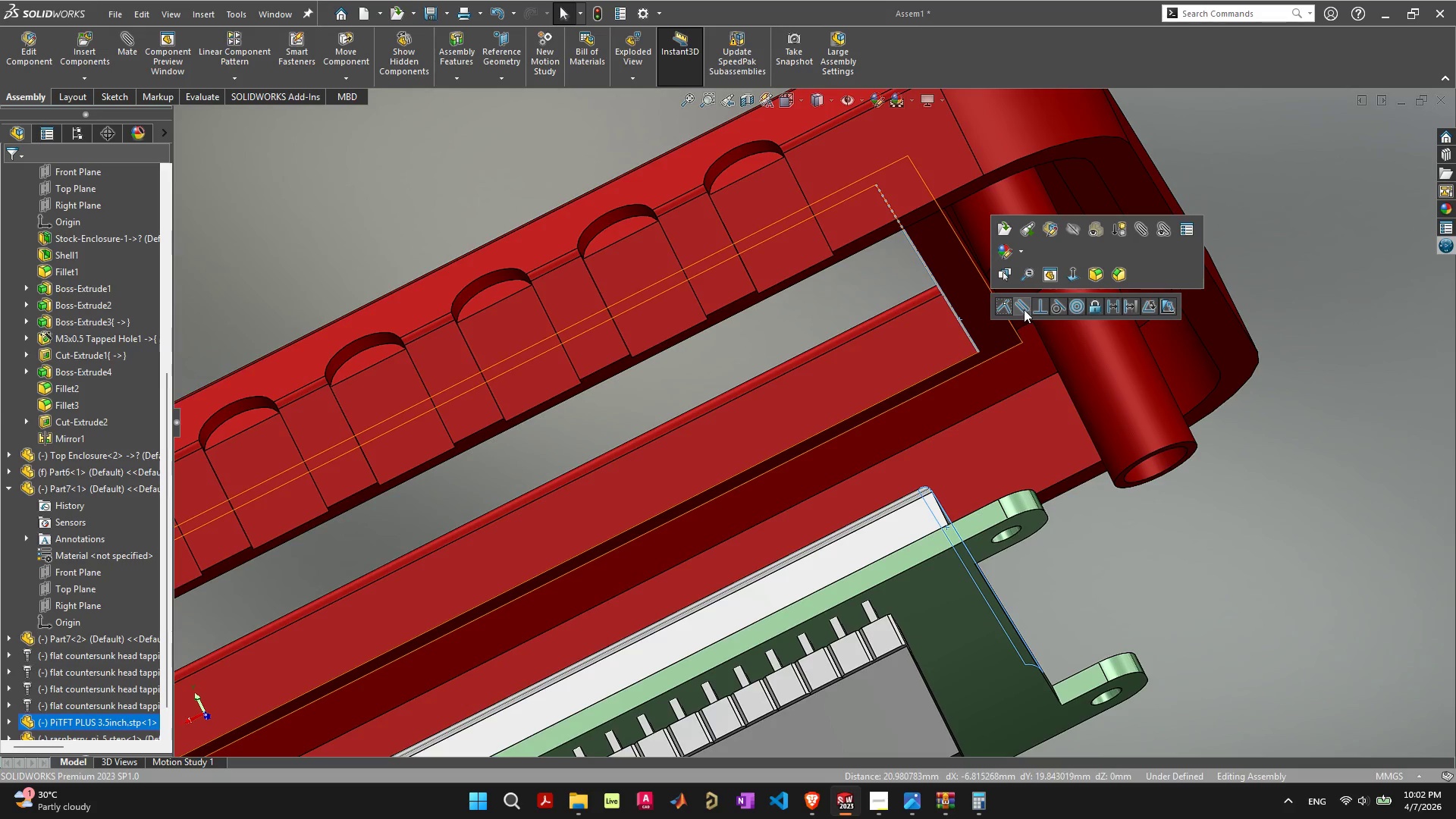 
left_click([1009, 308])
 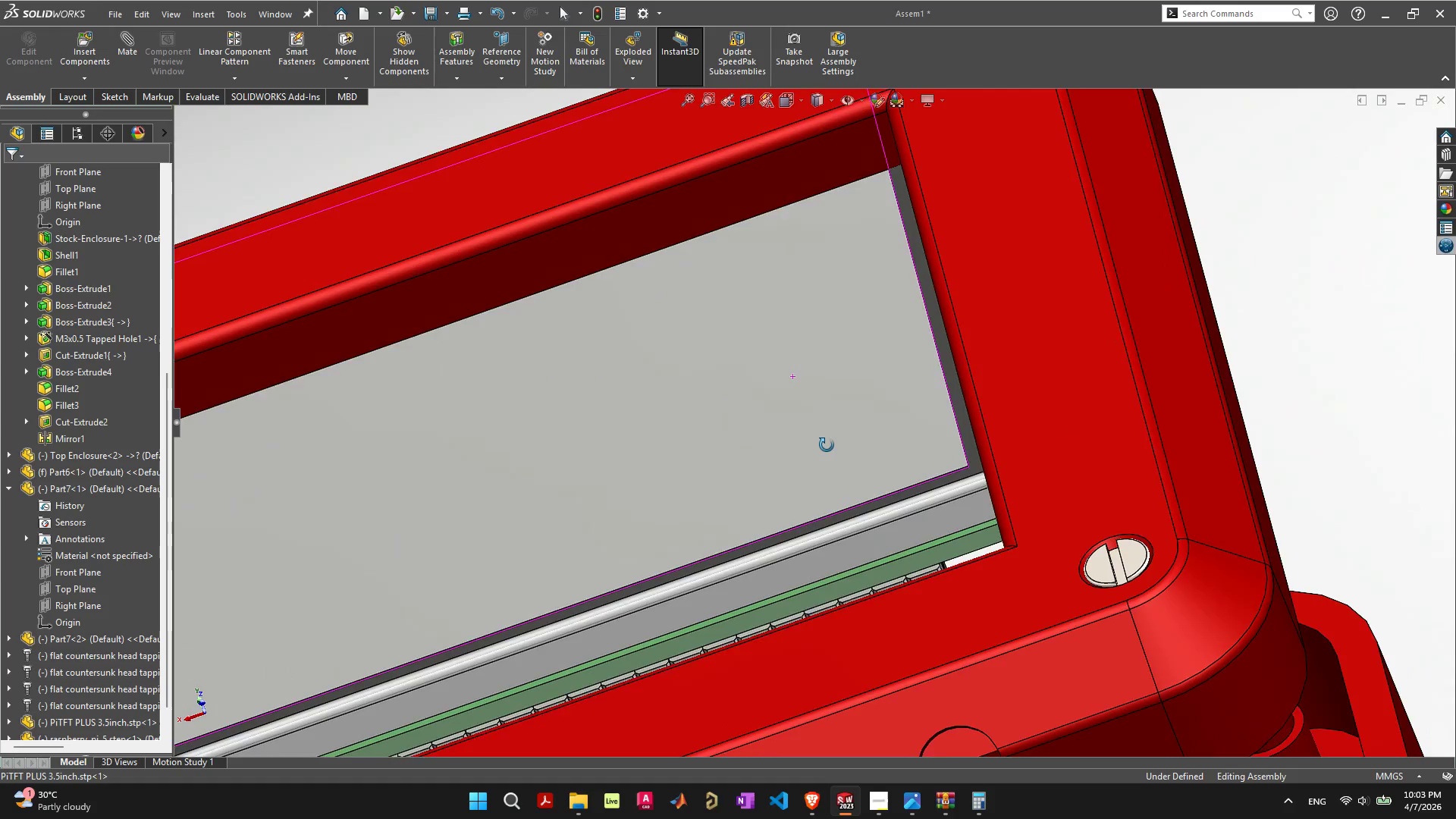 
wait(5.19)
 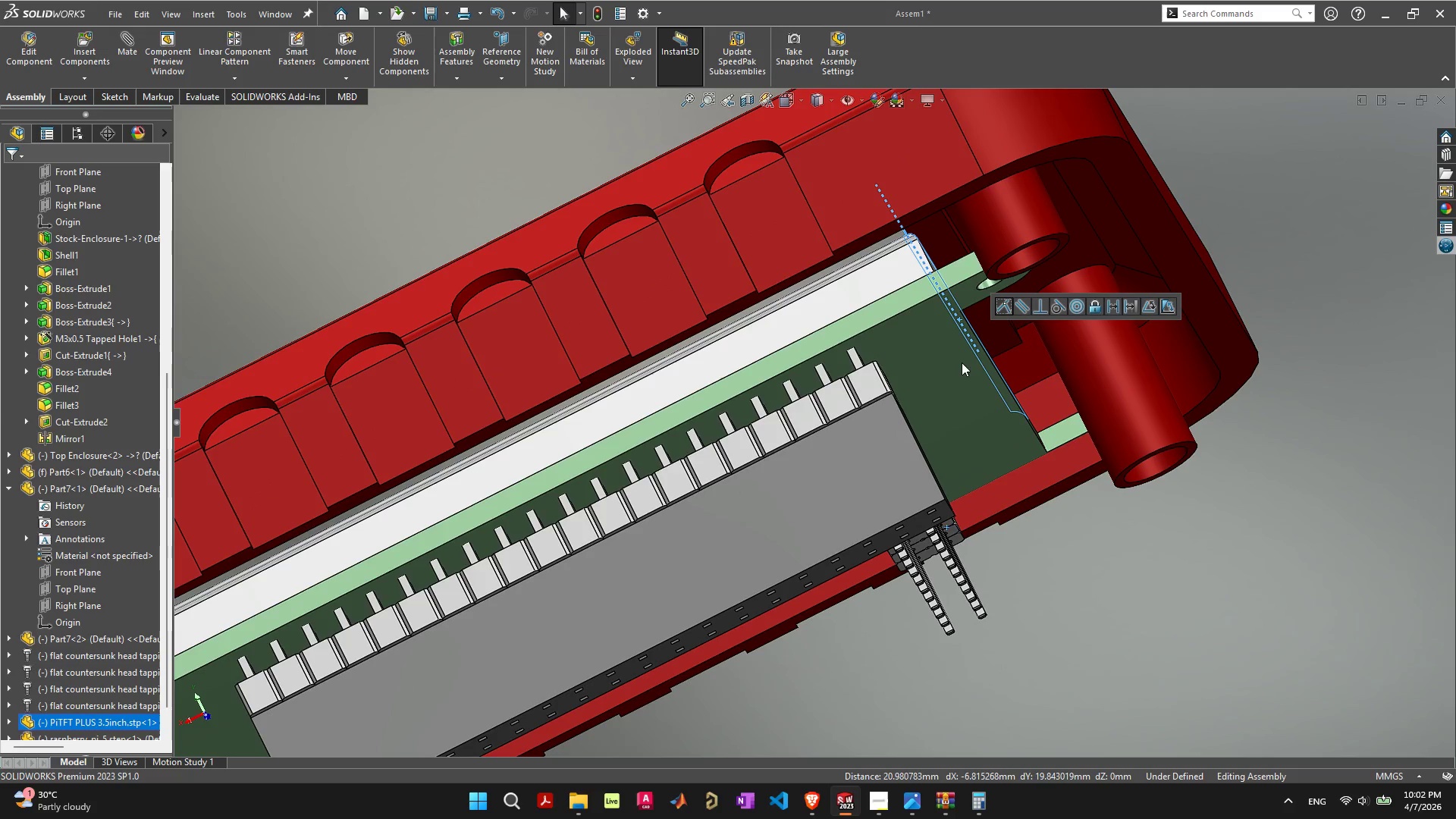 
left_click_drag(start_coordinate=[821, 485], to_coordinate=[864, 647])
 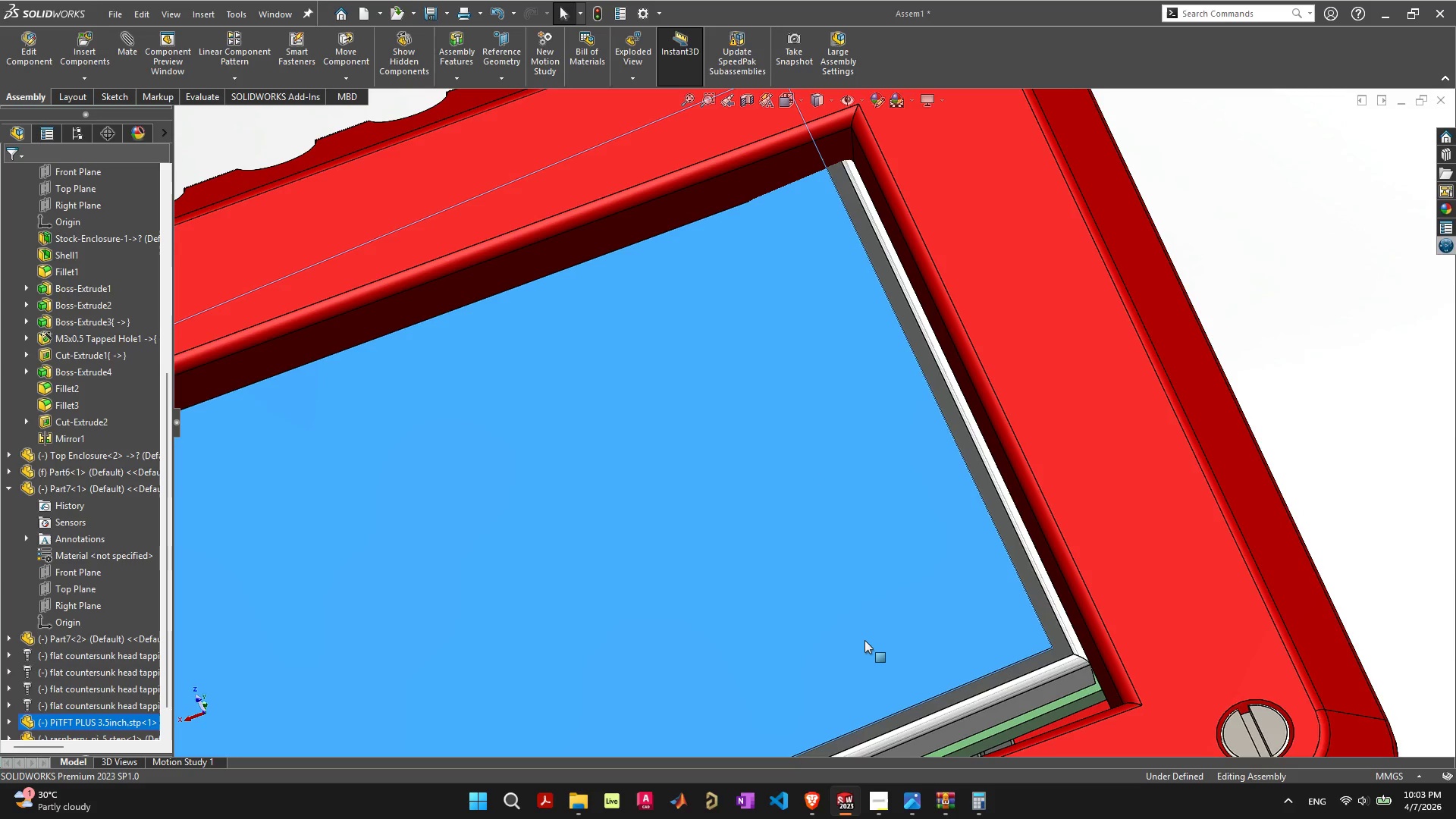 
key(Control+Z)
 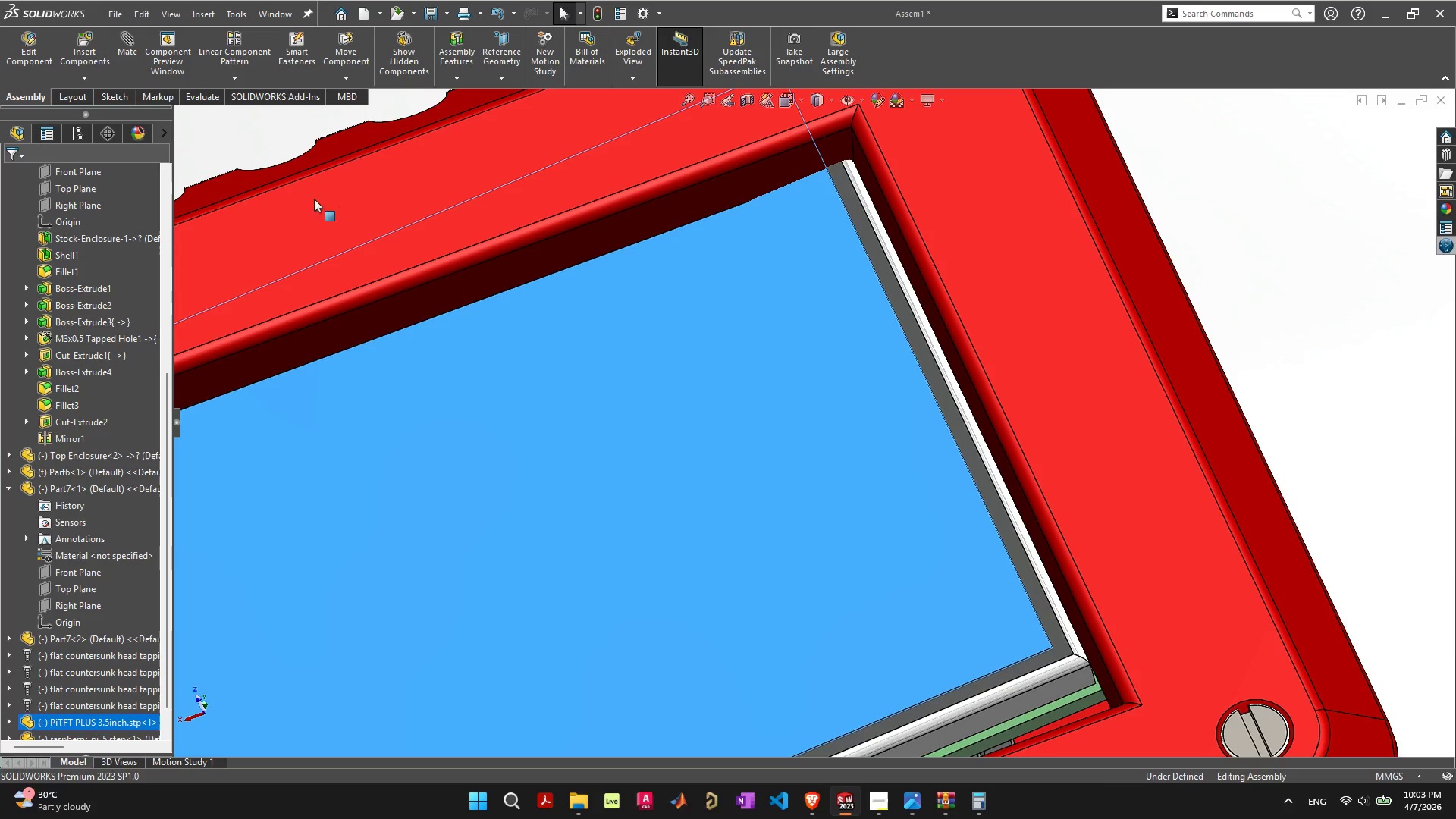 
left_click([275, 137])
 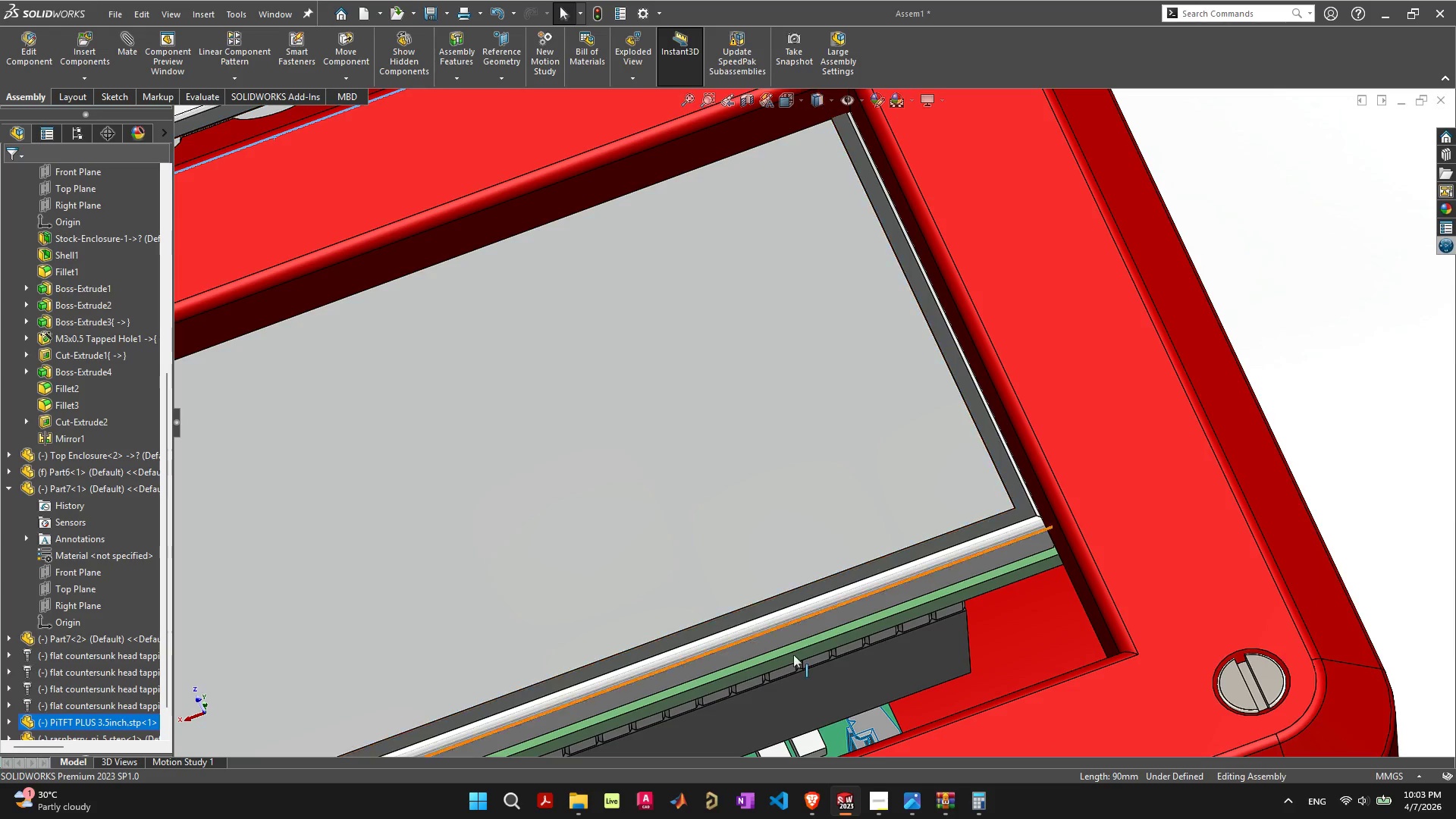 
scroll: coordinate [760, 635], scroll_direction: down, amount: 6.0
 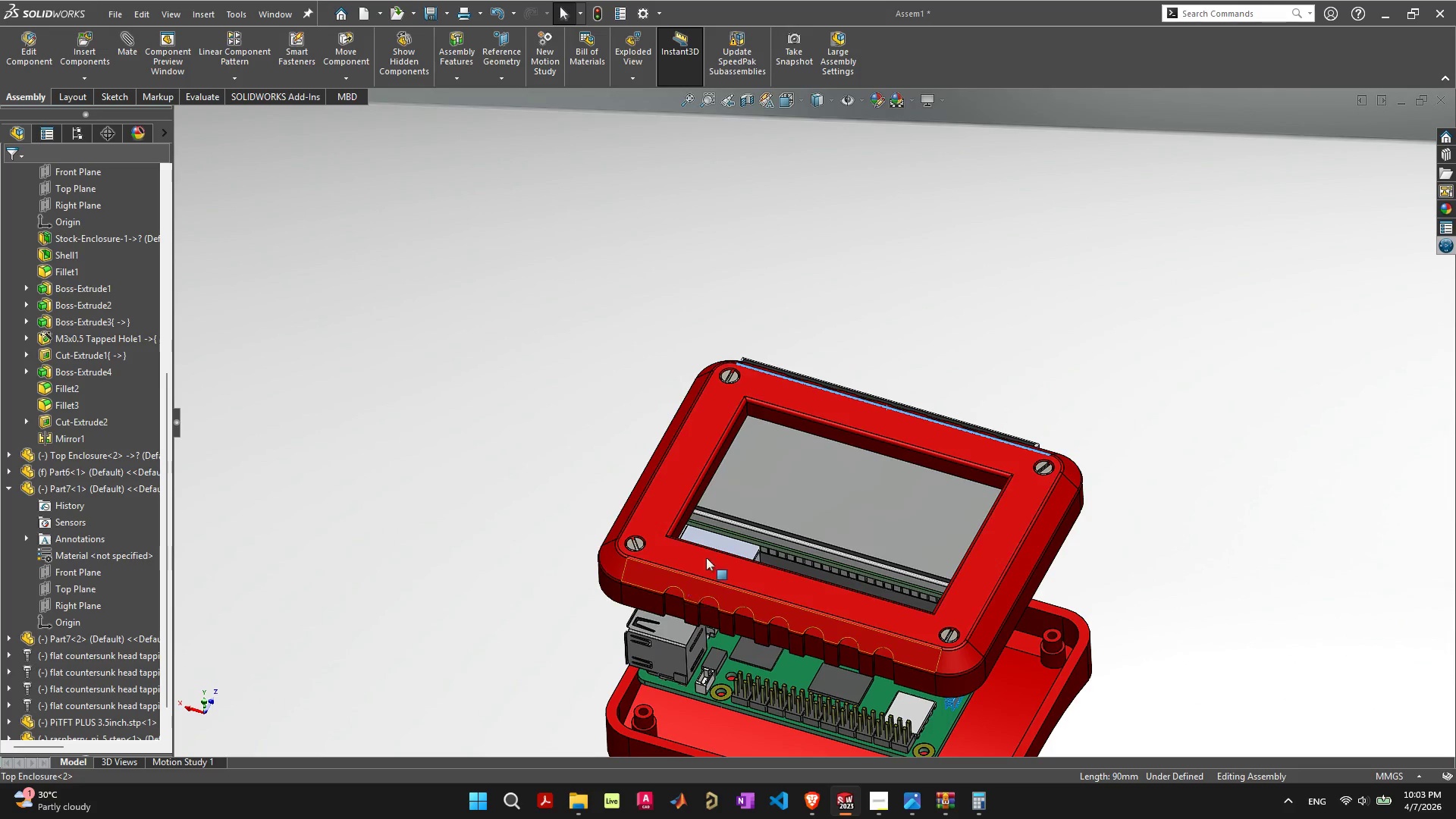 
wait(6.31)
 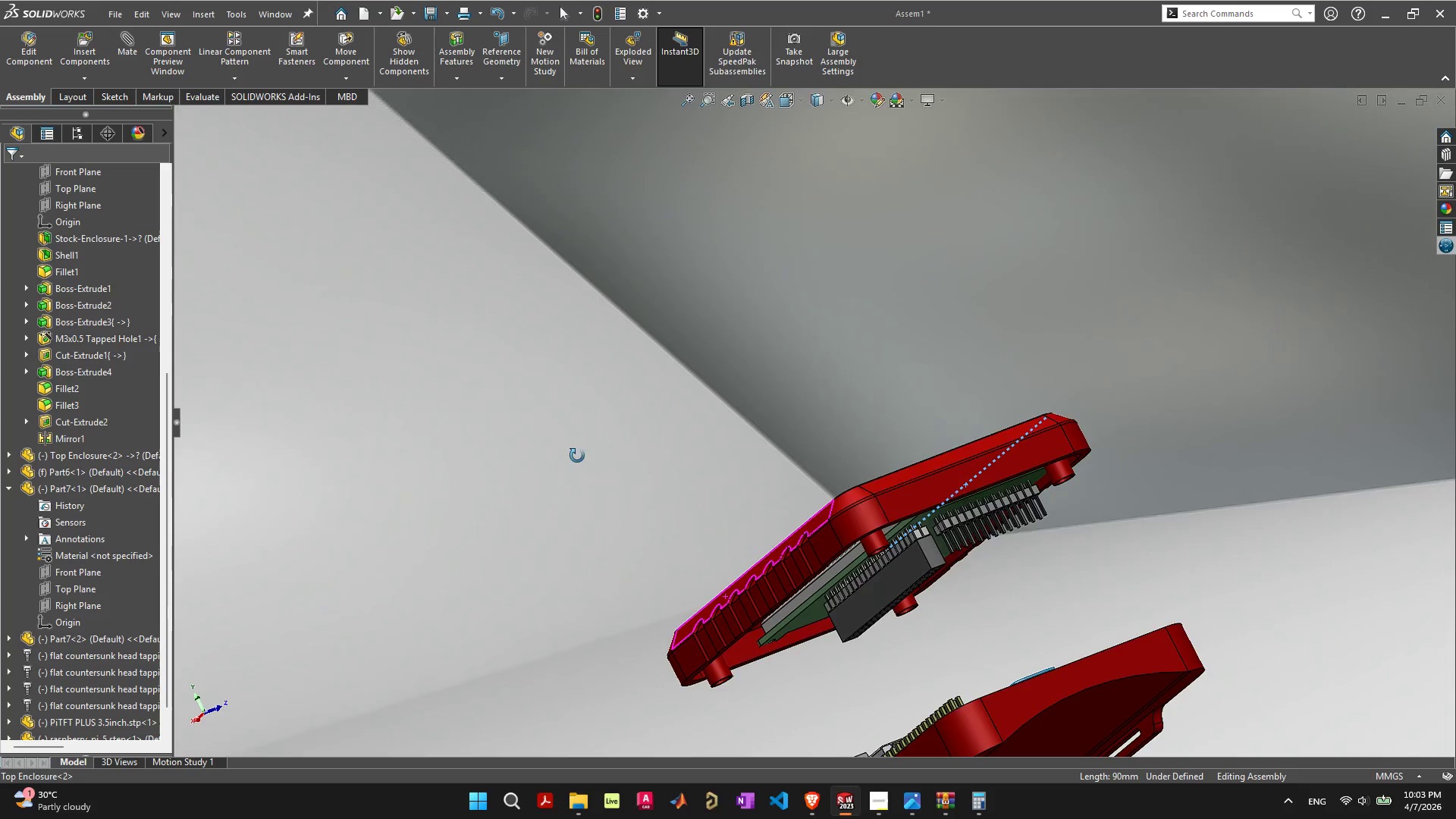 
left_click([812, 468])
 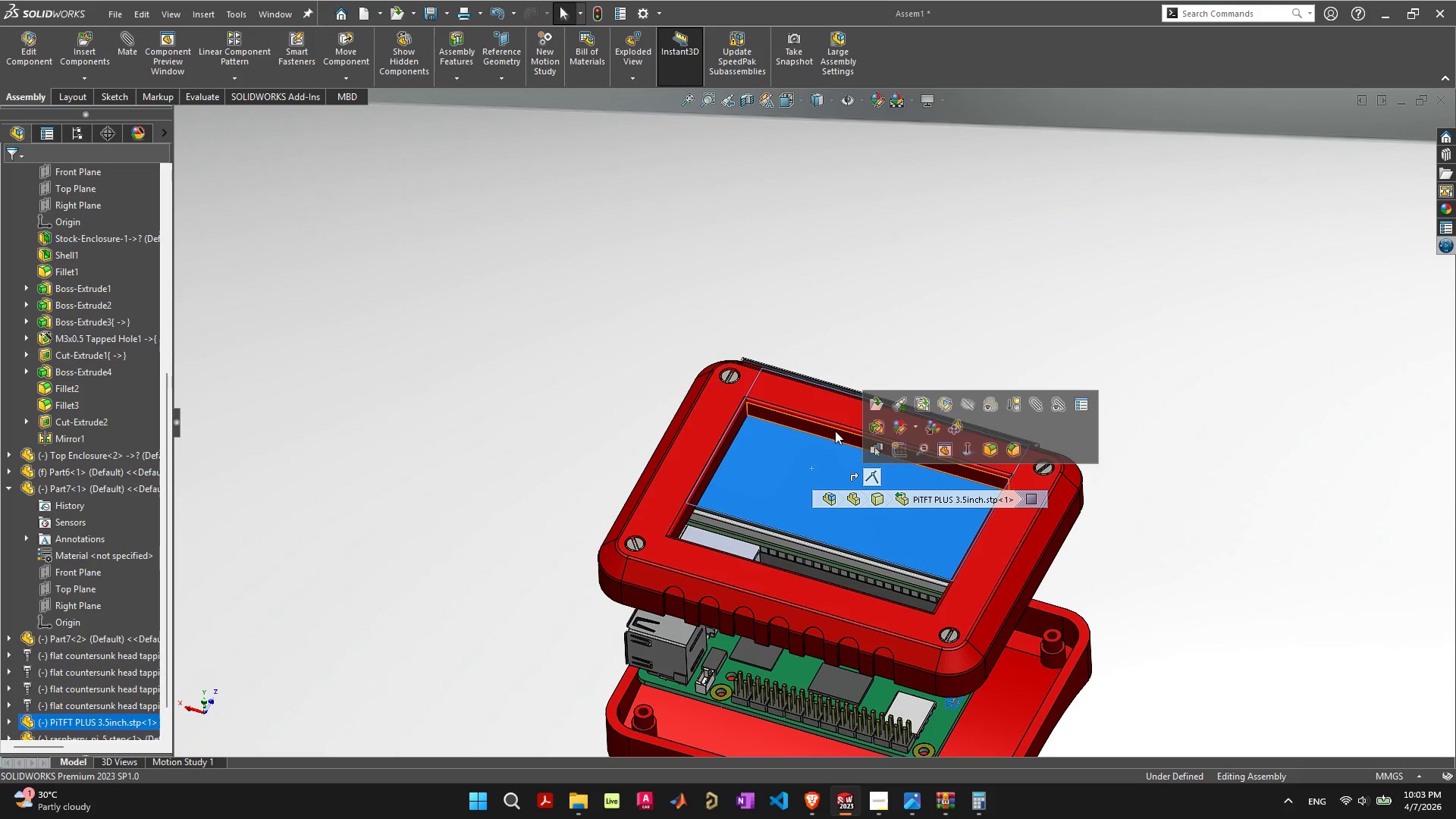 
hold_key(key=ShiftLeft, duration=1.5)
 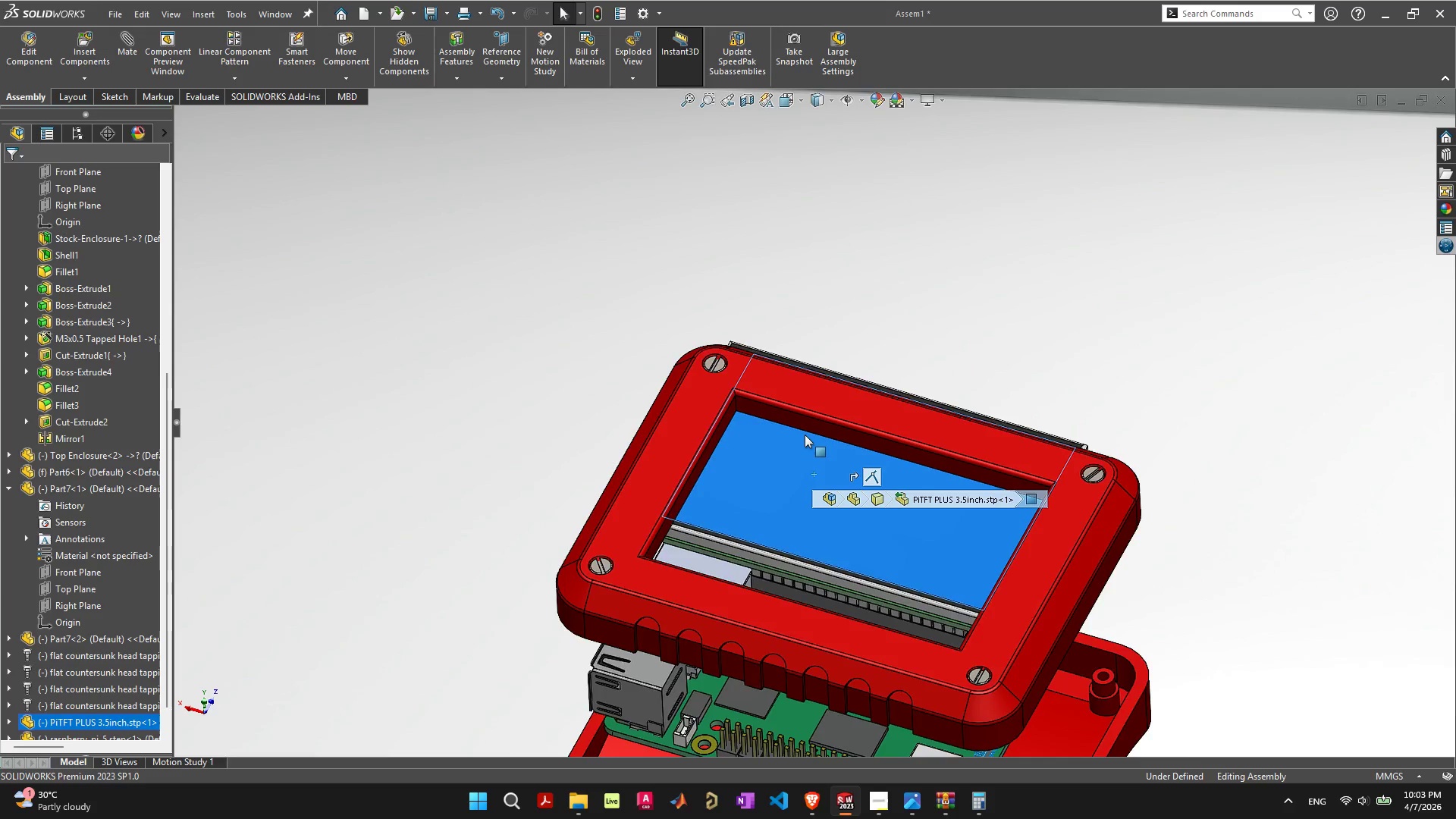 
scroll: coordinate [789, 436], scroll_direction: up, amount: 5.0
 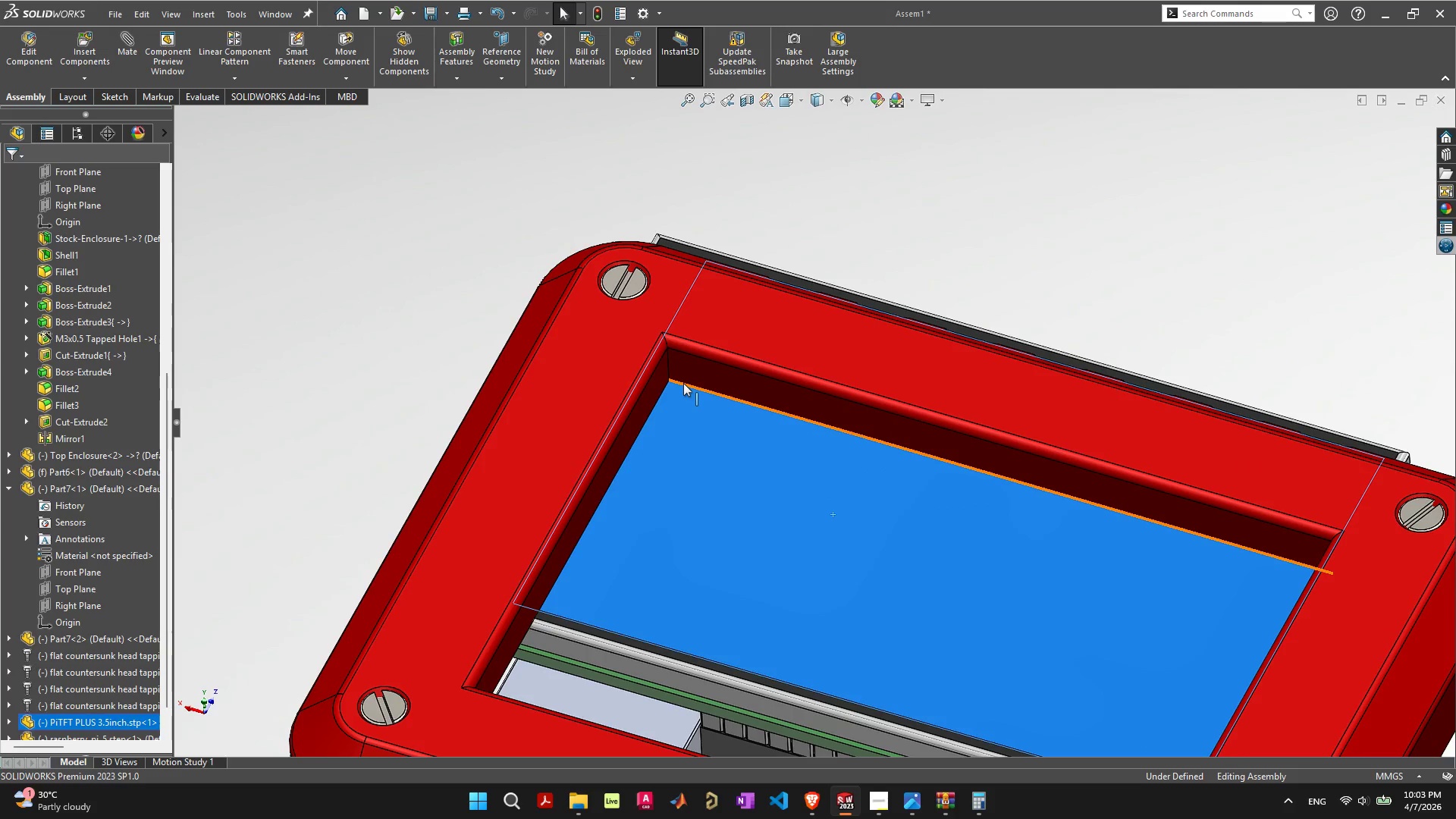 
hold_key(key=ShiftLeft, duration=0.33)
left_click([683, 383])
 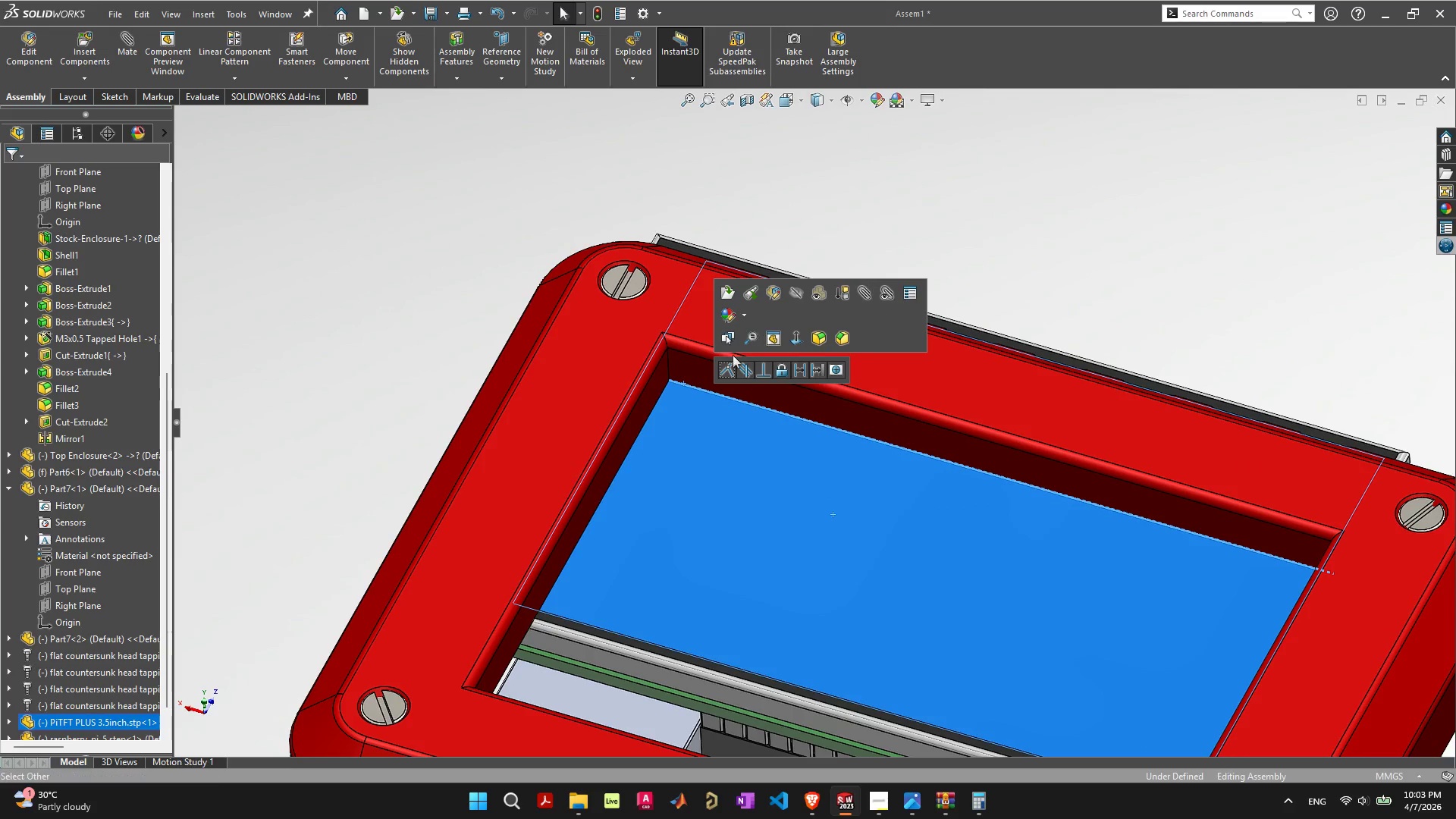 
left_click([726, 370])
 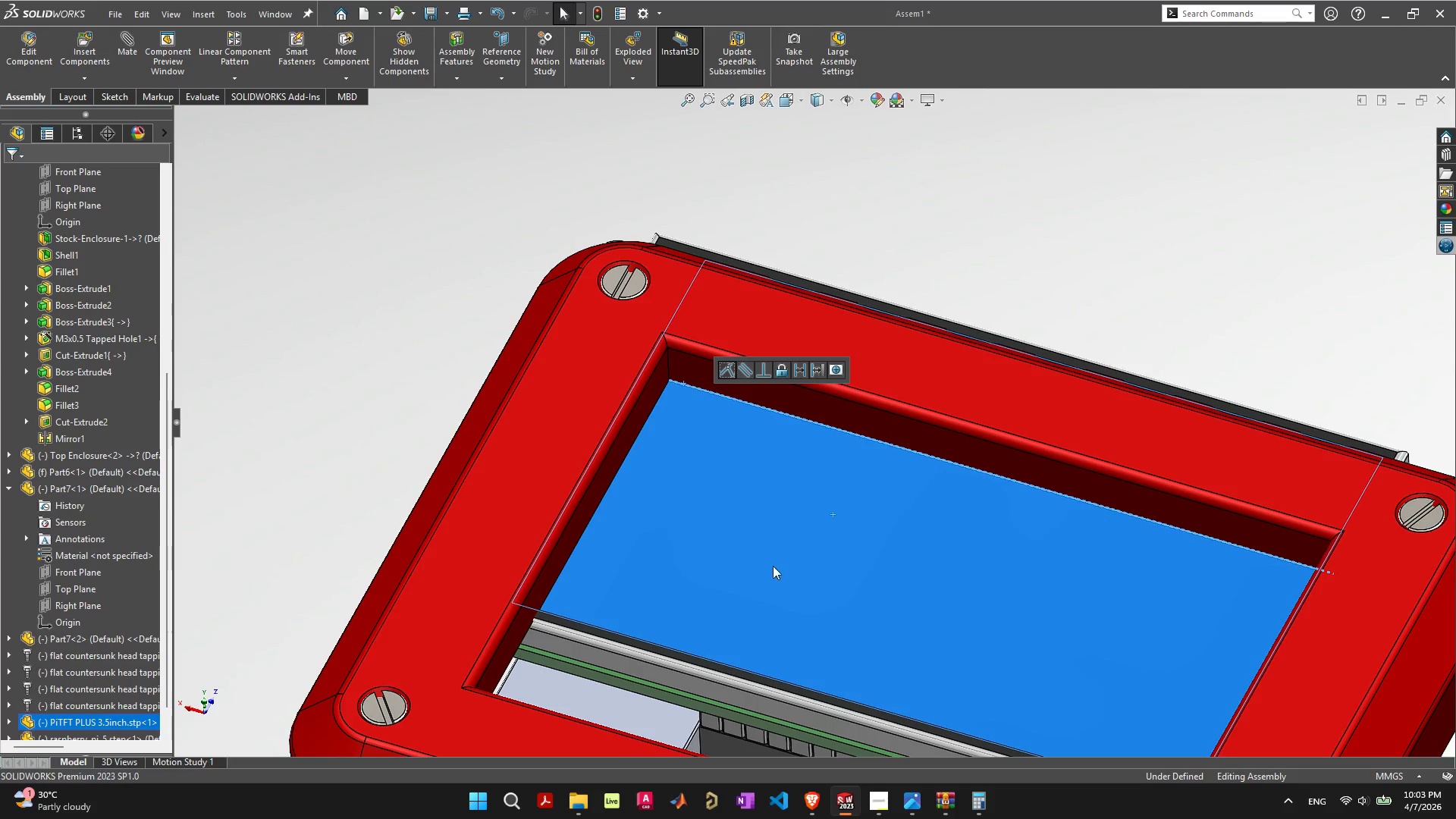 
left_click_drag(start_coordinate=[759, 507], to_coordinate=[742, 585])
 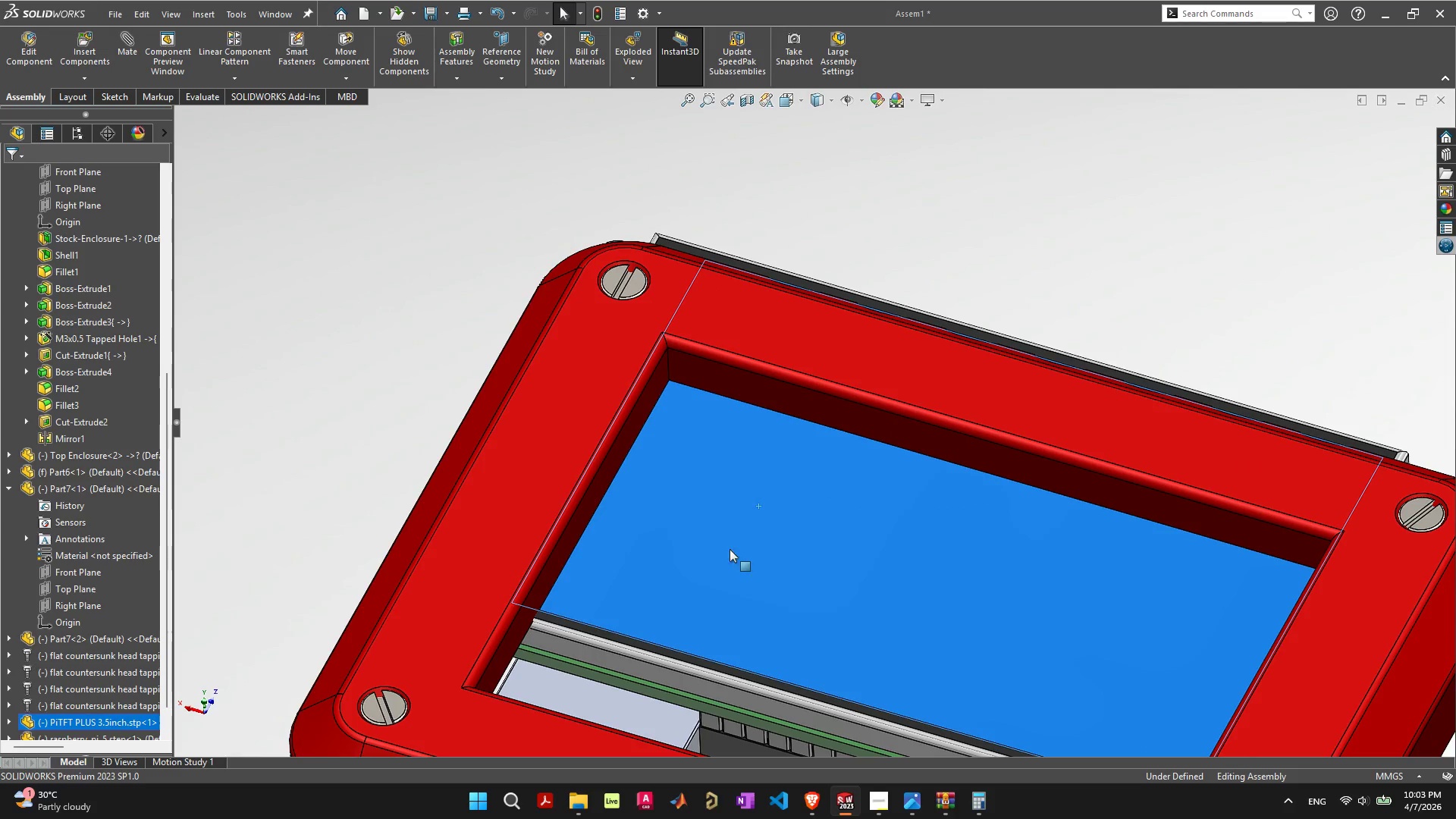 
left_click_drag(start_coordinate=[702, 487], to_coordinate=[623, 696])
 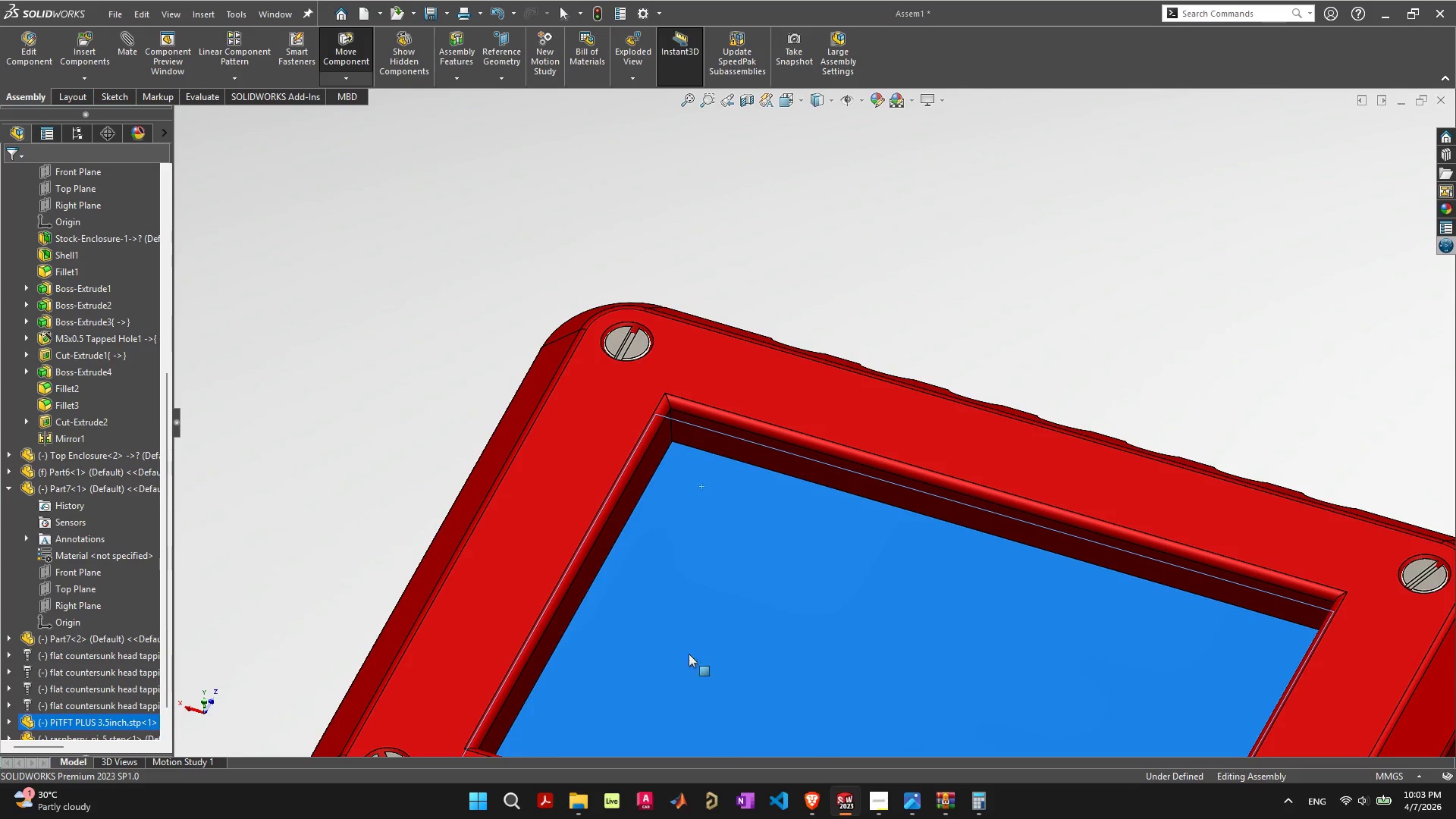 
scroll: coordinate [689, 628], scroll_direction: down, amount: 3.0
 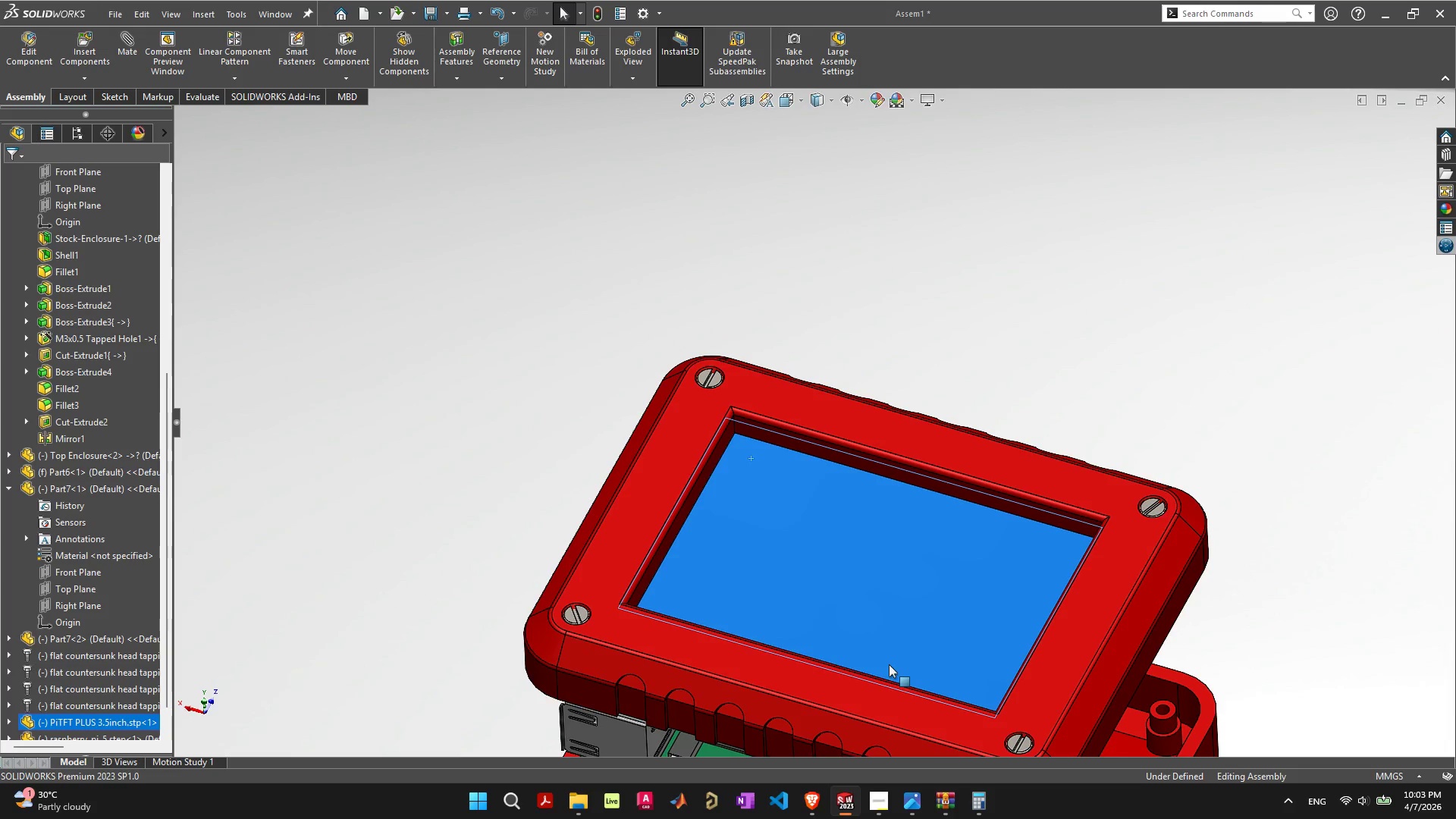 
left_click([869, 589])
 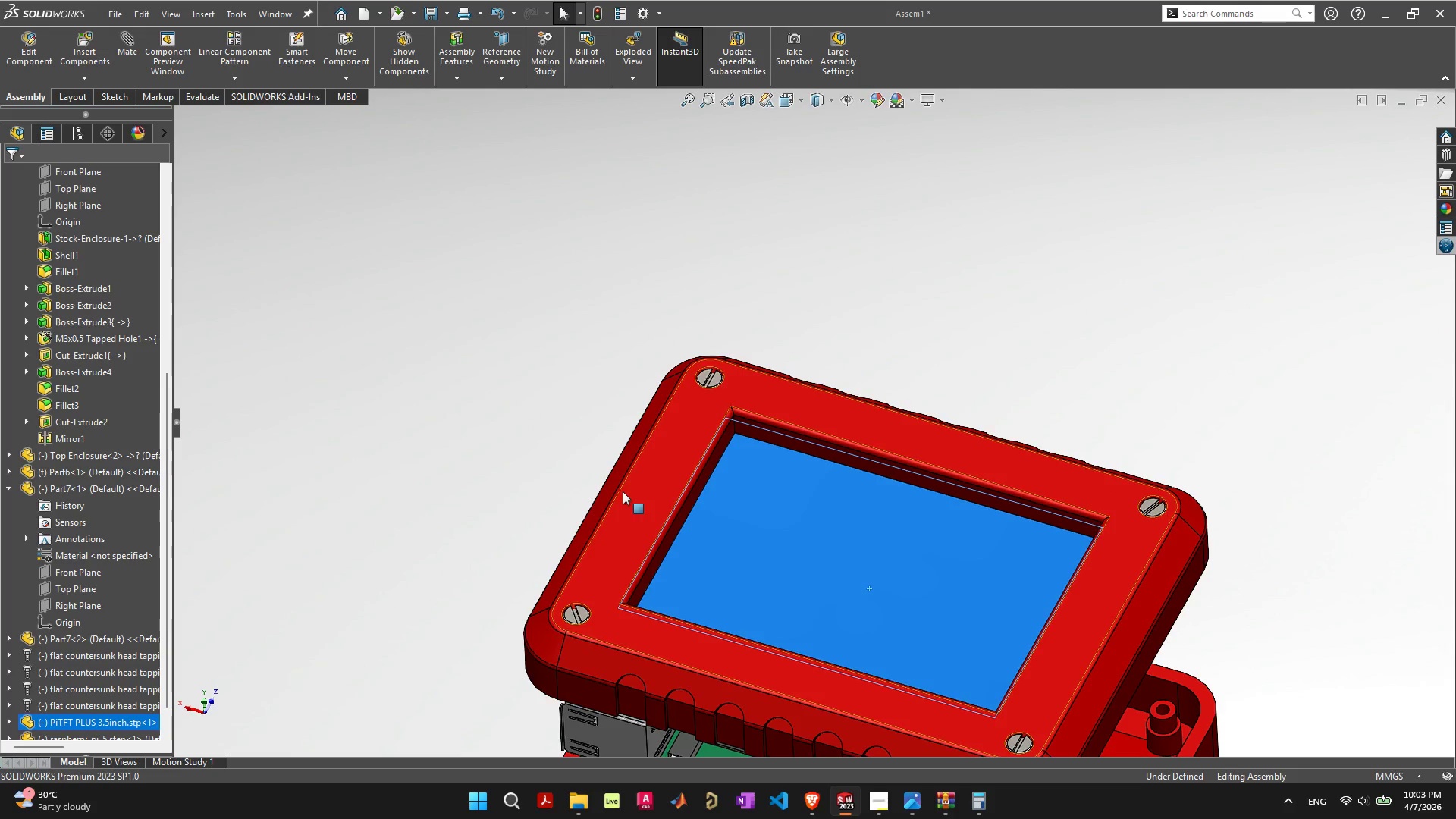 
hold_key(key=ShiftLeft, duration=1.23)
left_click([642, 508])
 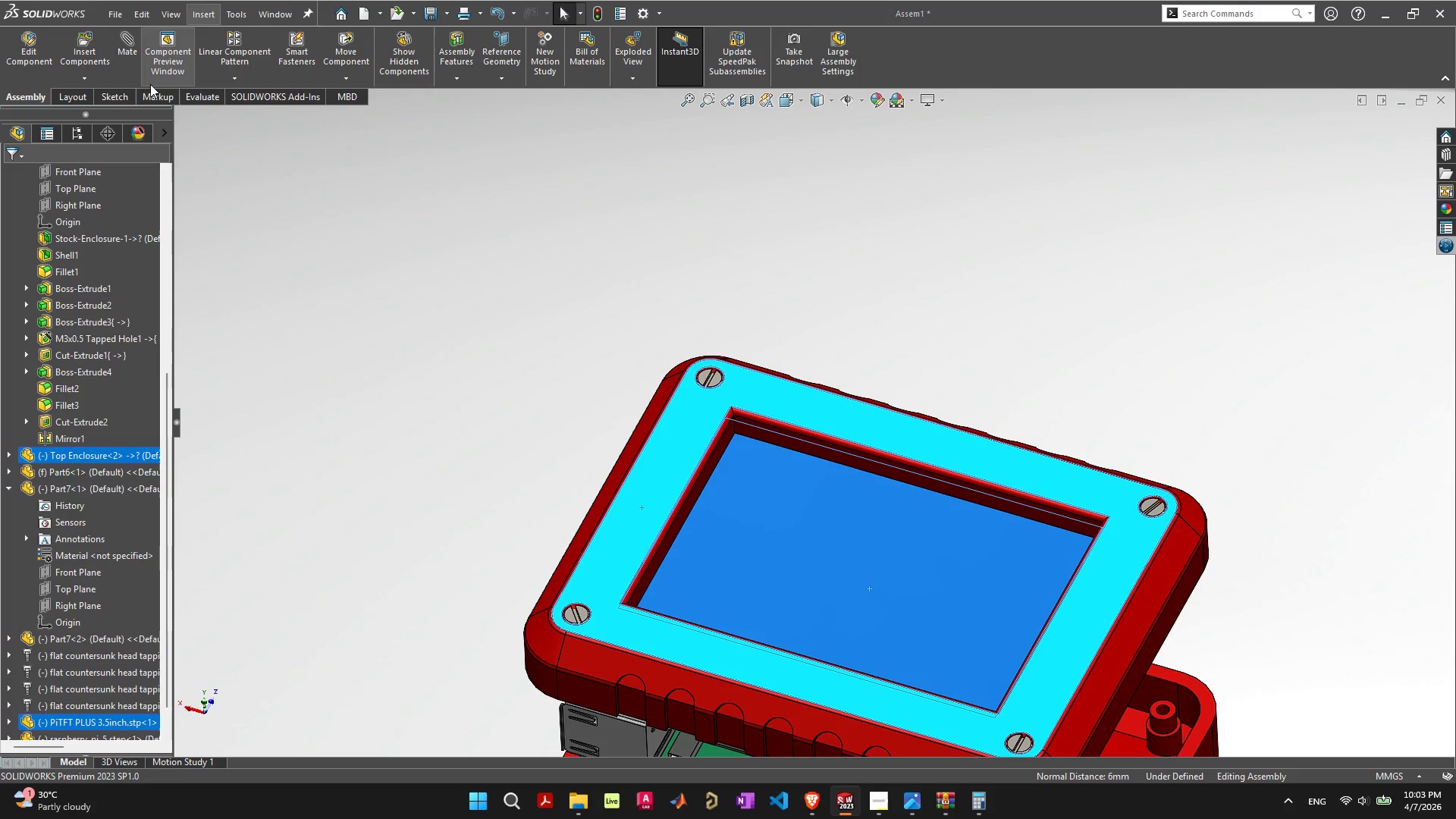 
left_click([139, 46])
 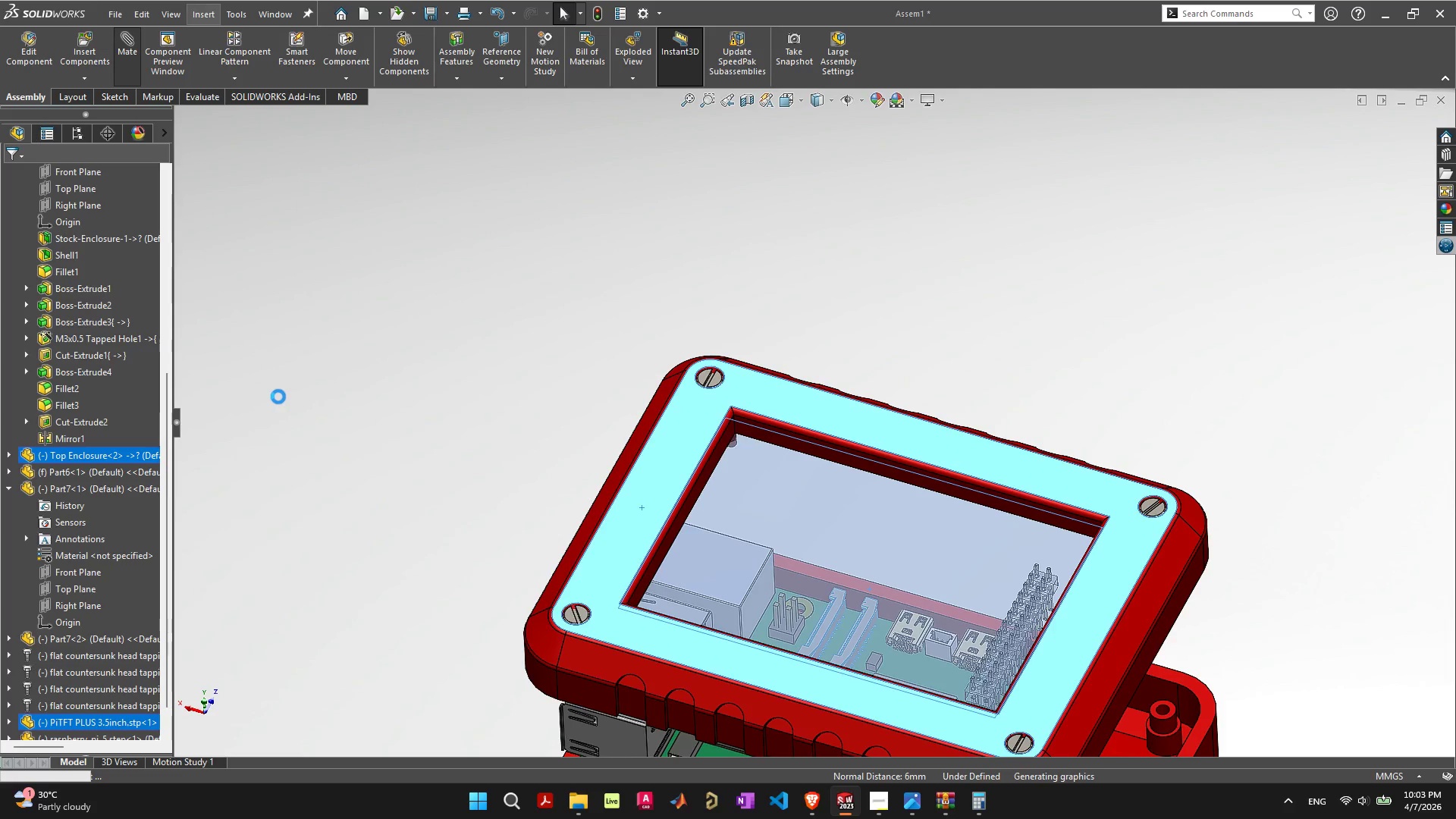 
wait(8.19)
 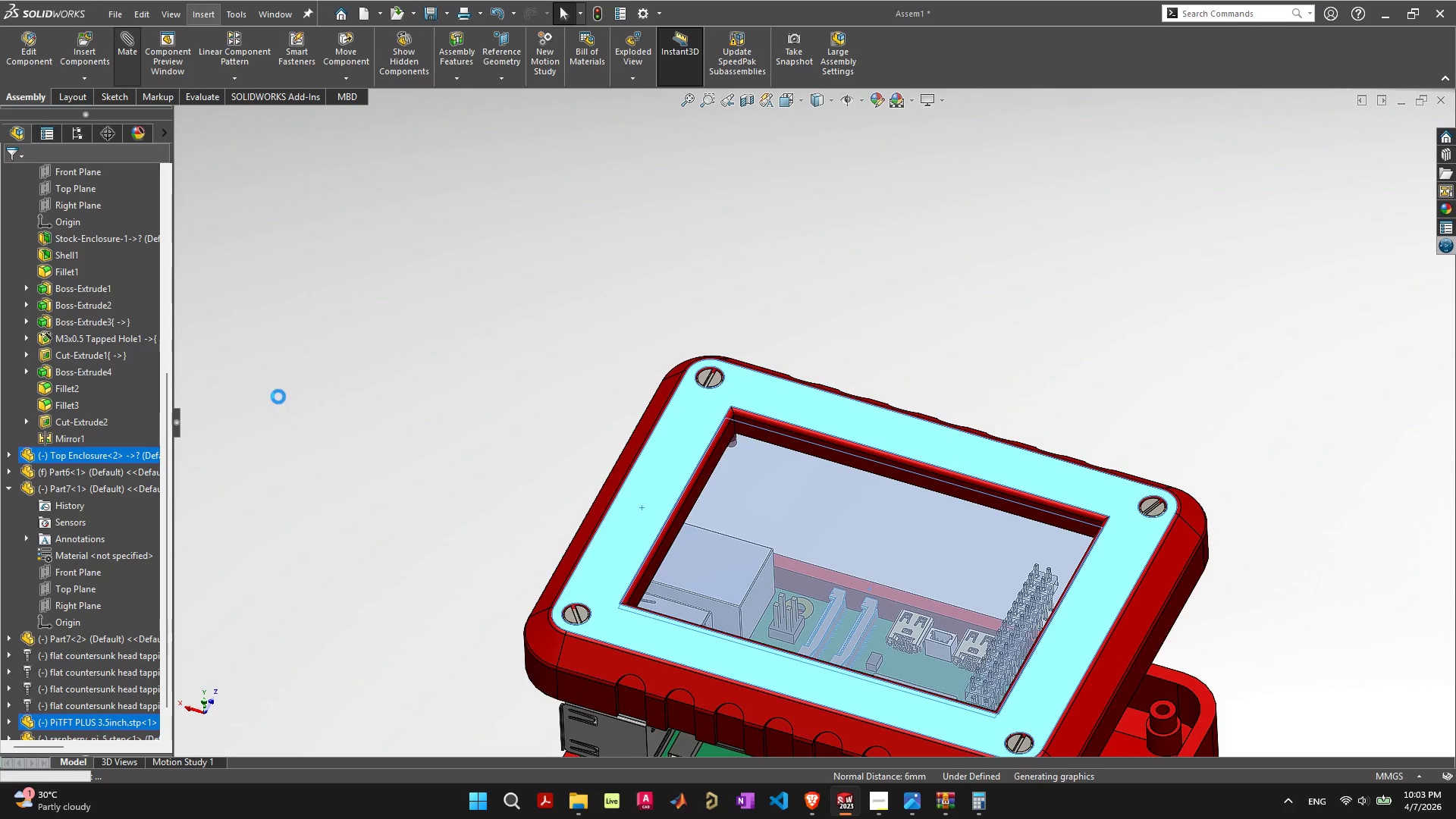 
left_click([30, 201])
 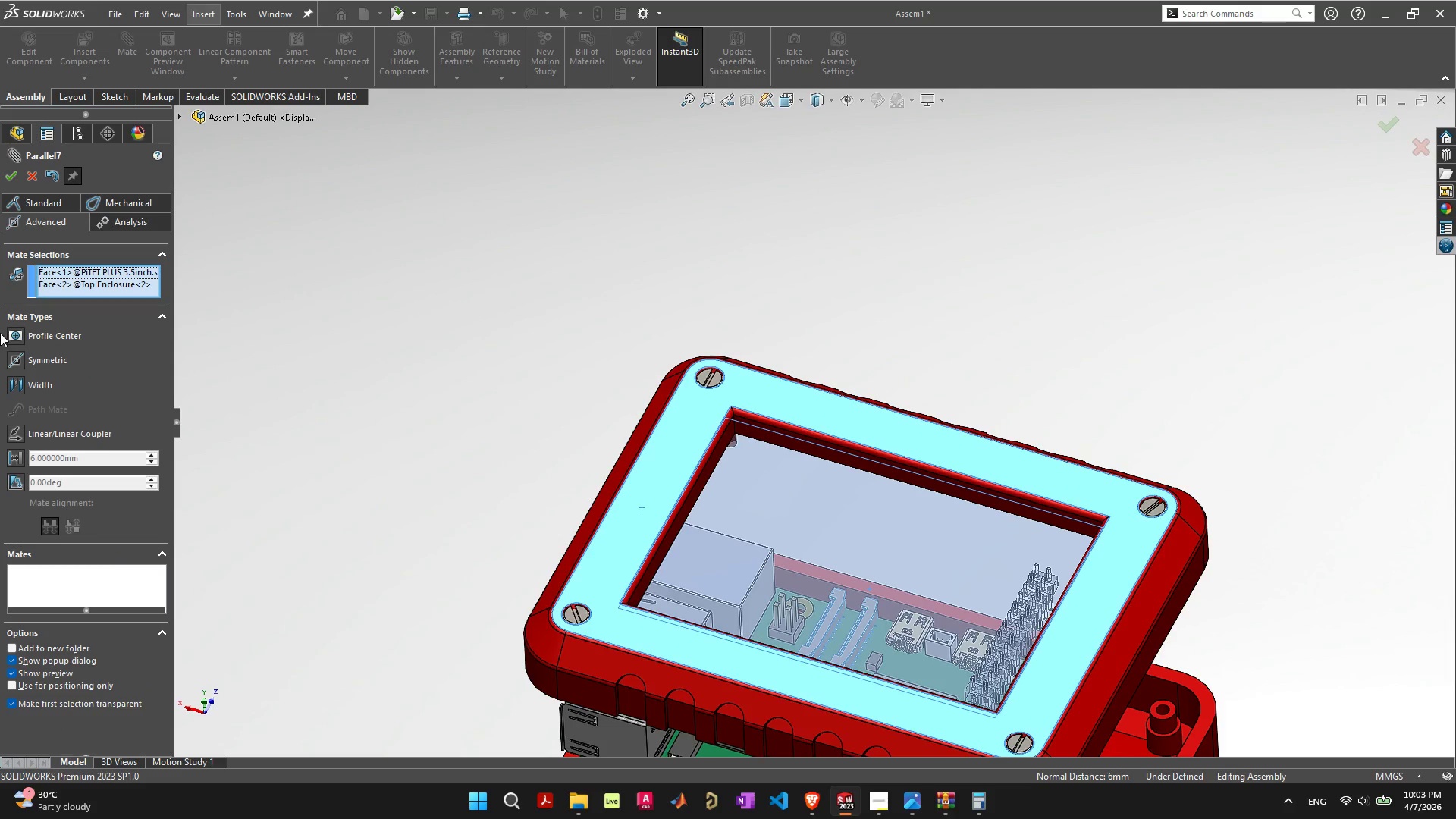 
left_click([14, 334])
 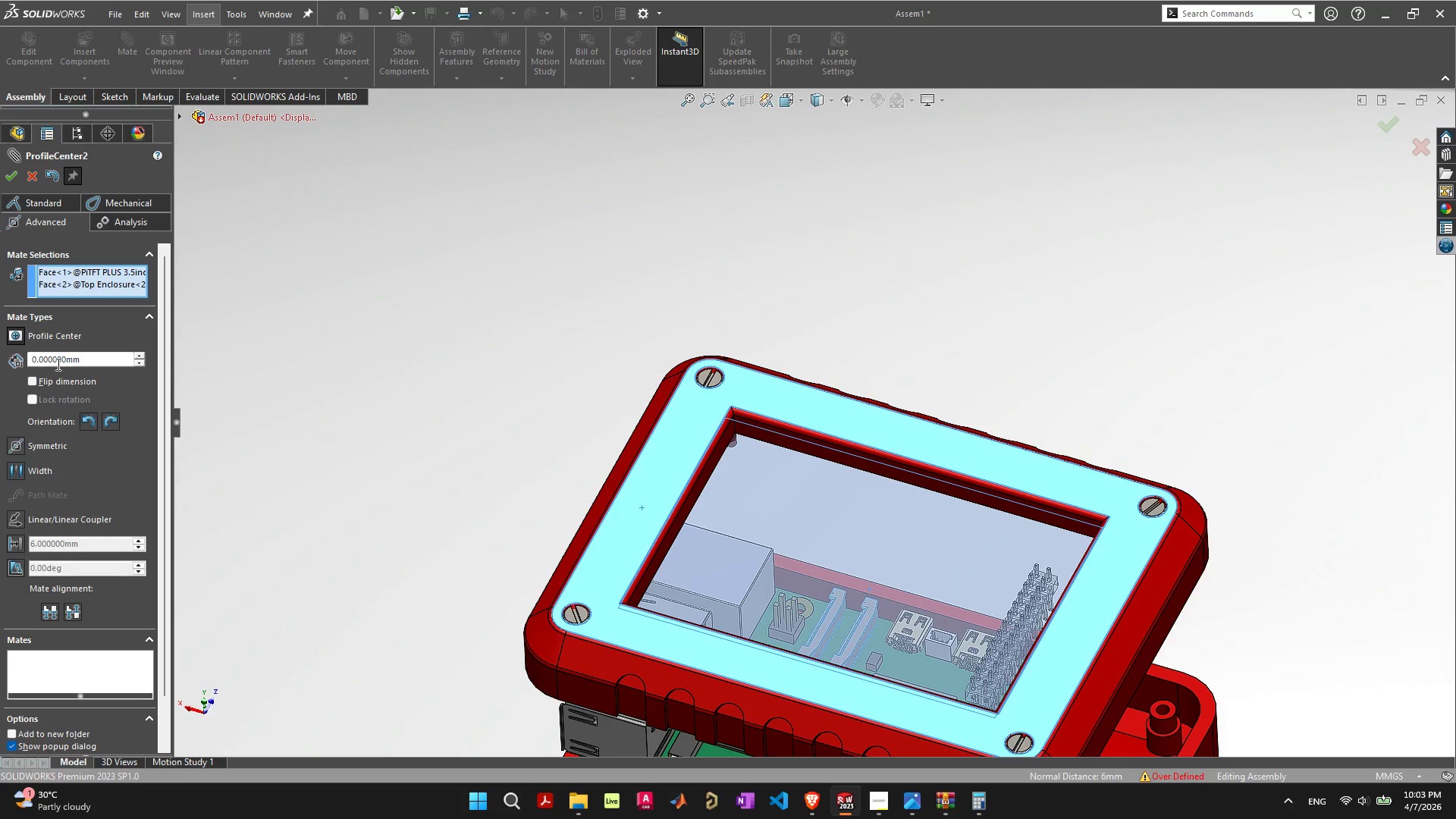 
scroll: coordinate [925, 648], scroll_direction: down, amount: 4.0
 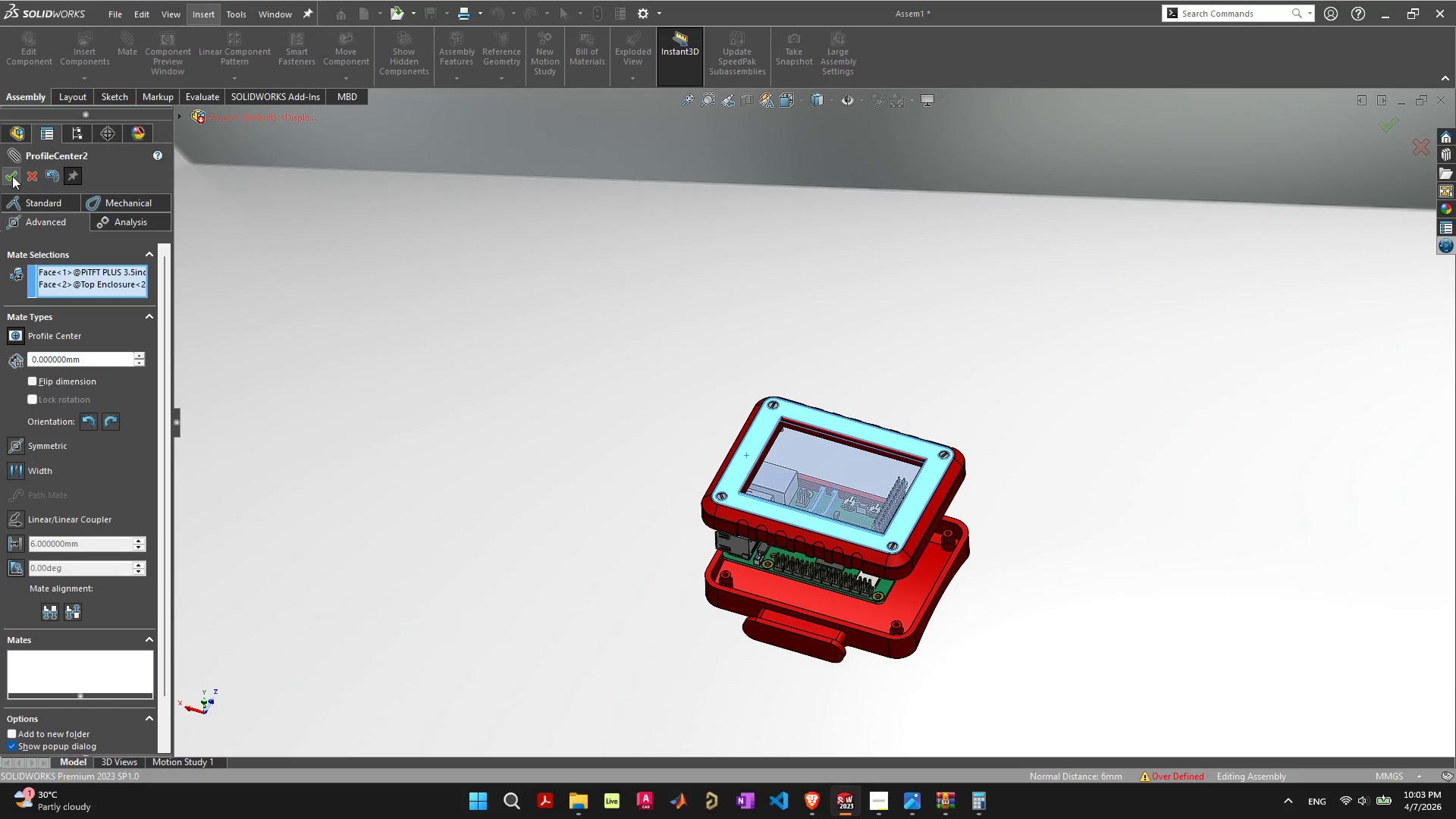 
left_click([12, 176])
 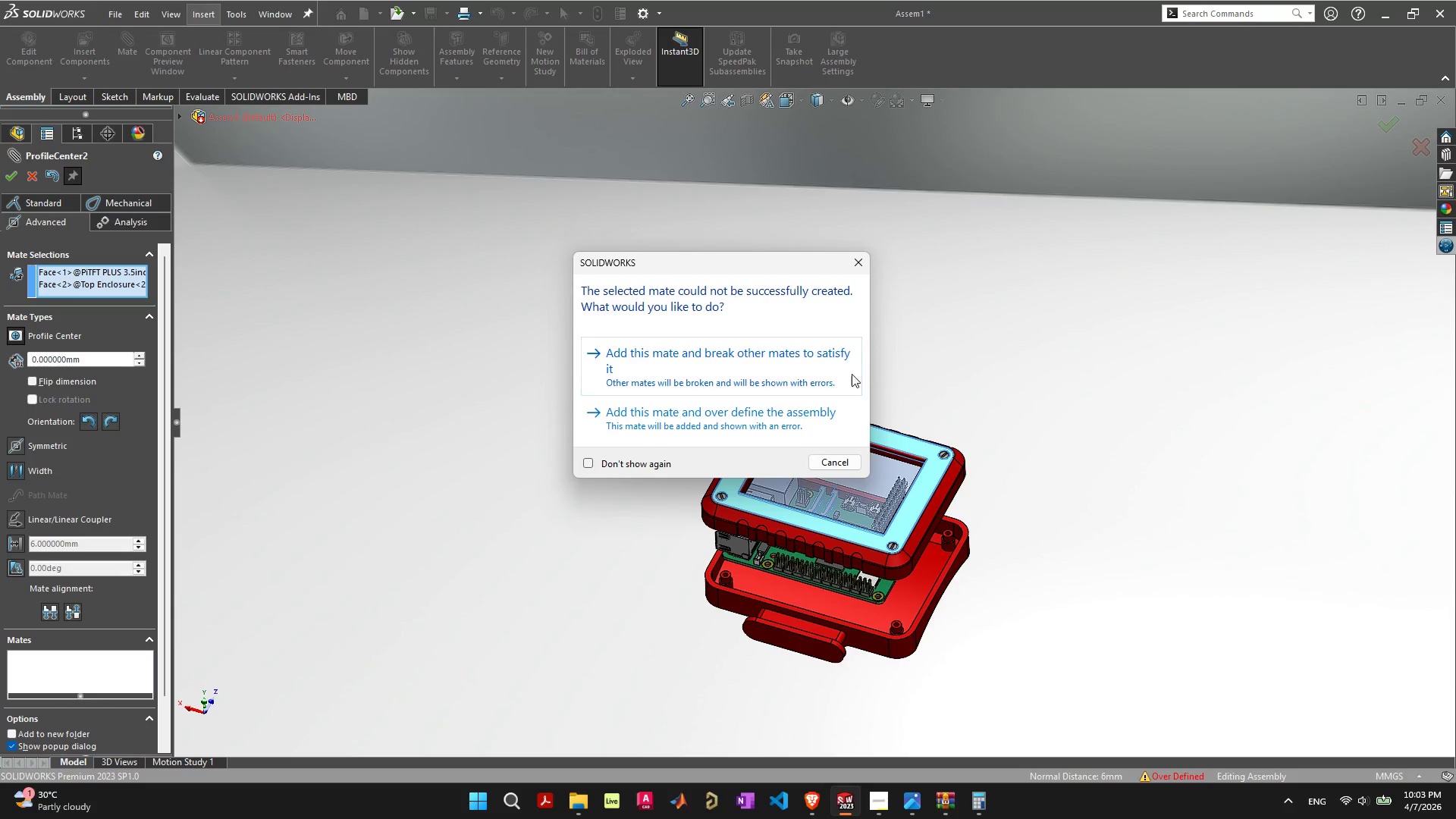 
left_click([754, 355])
 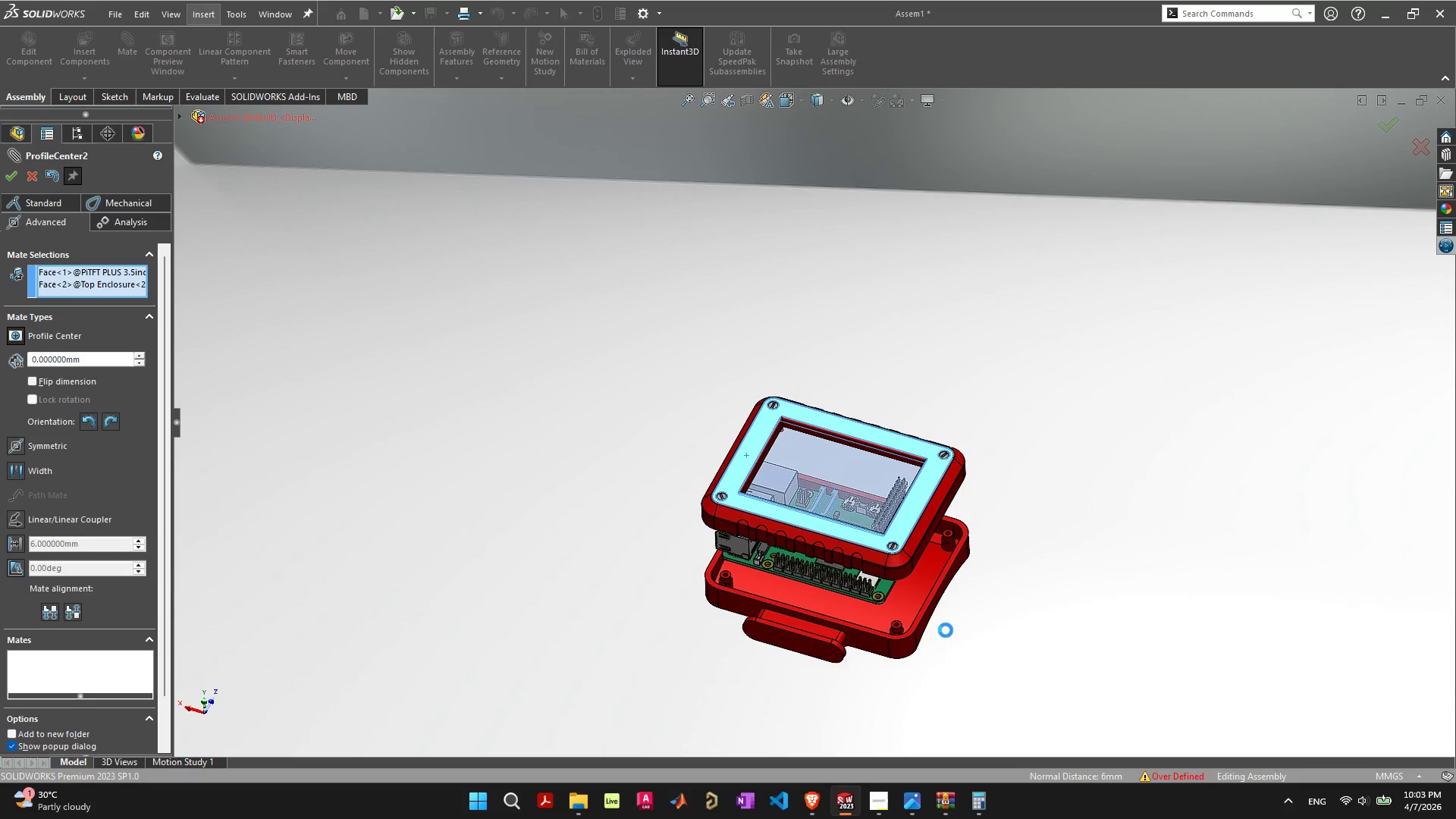 
wait(7.06)
 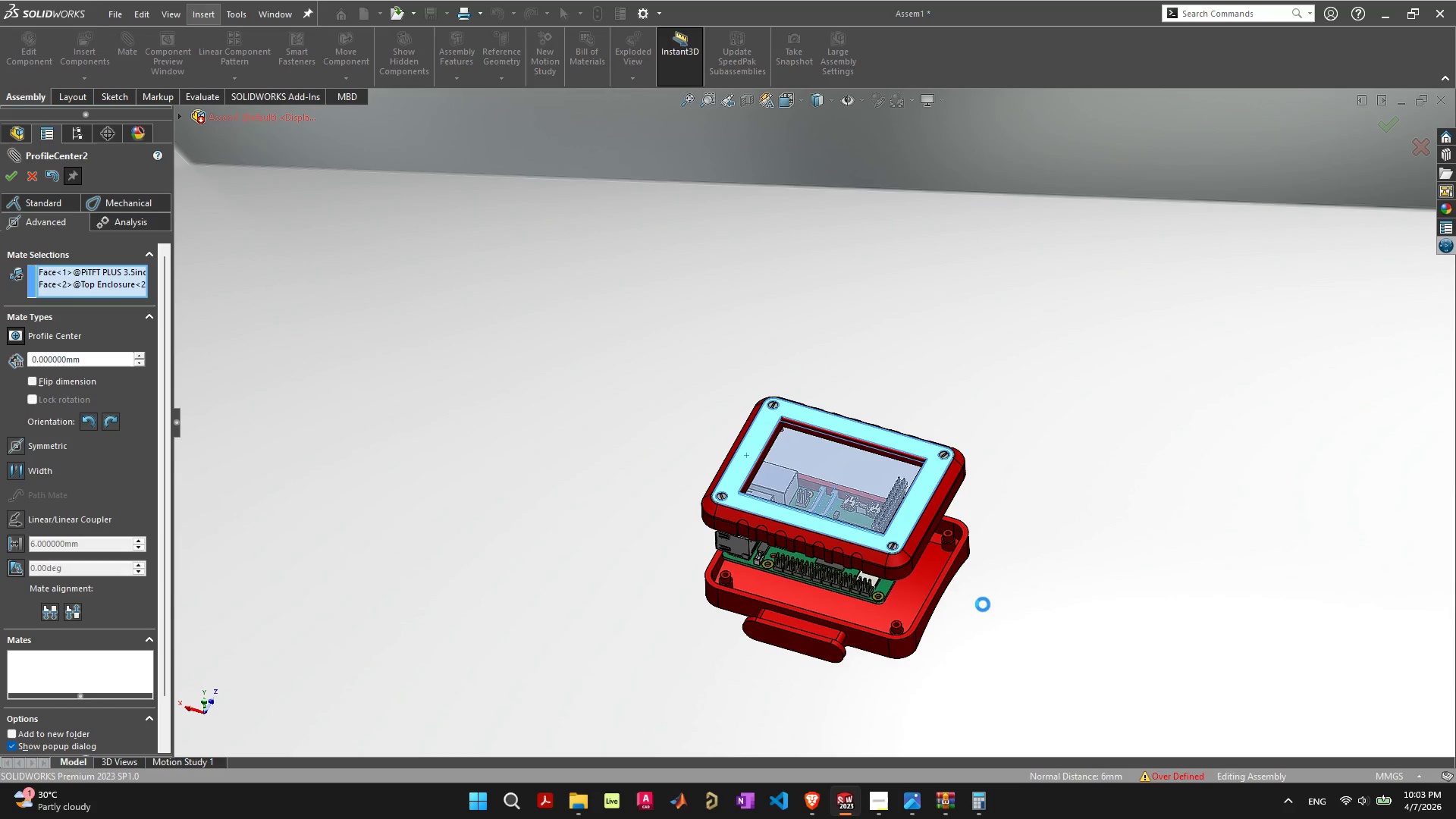 
mouse_move([924, 611])
 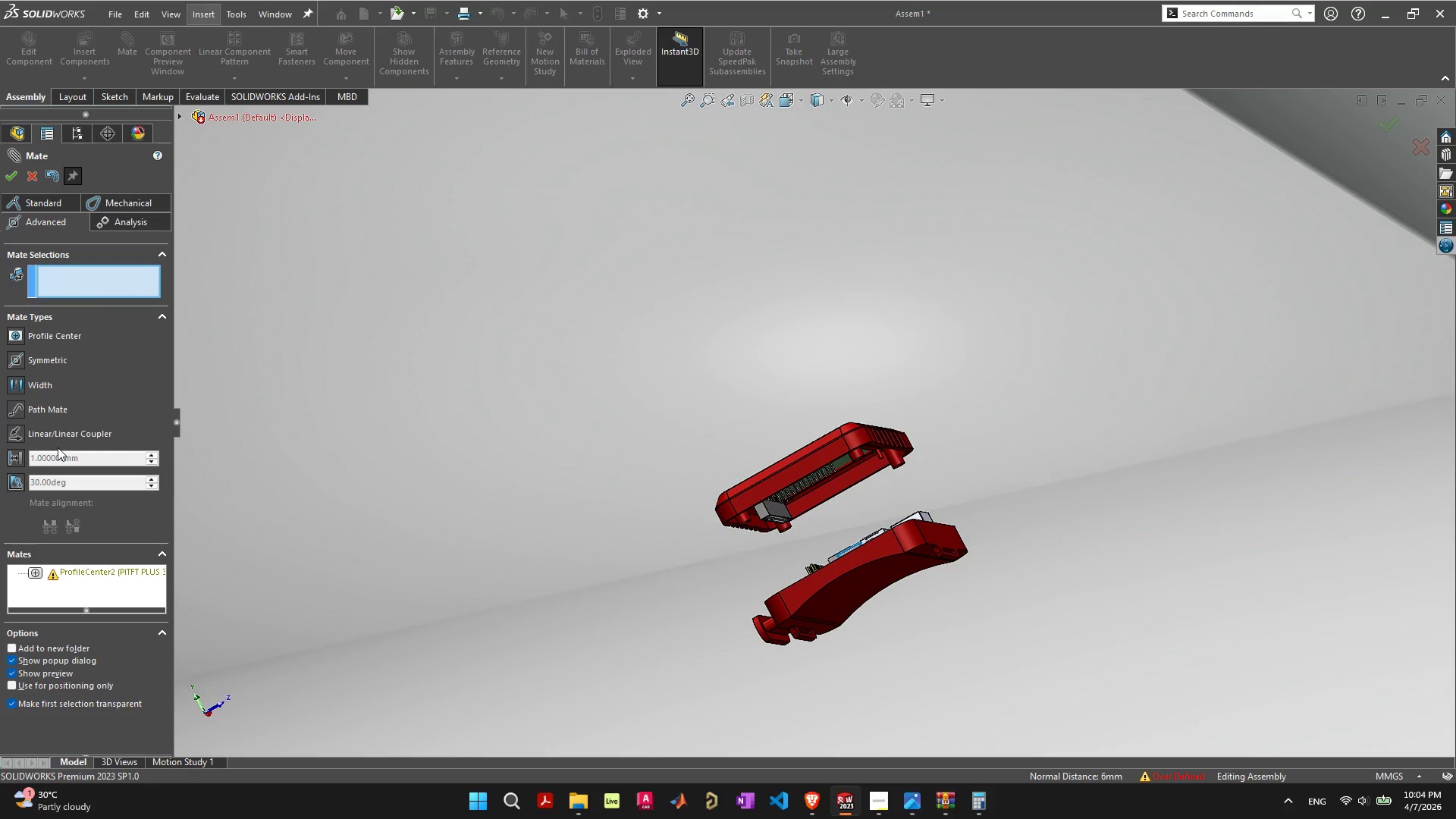 
left_click([18, 180])
 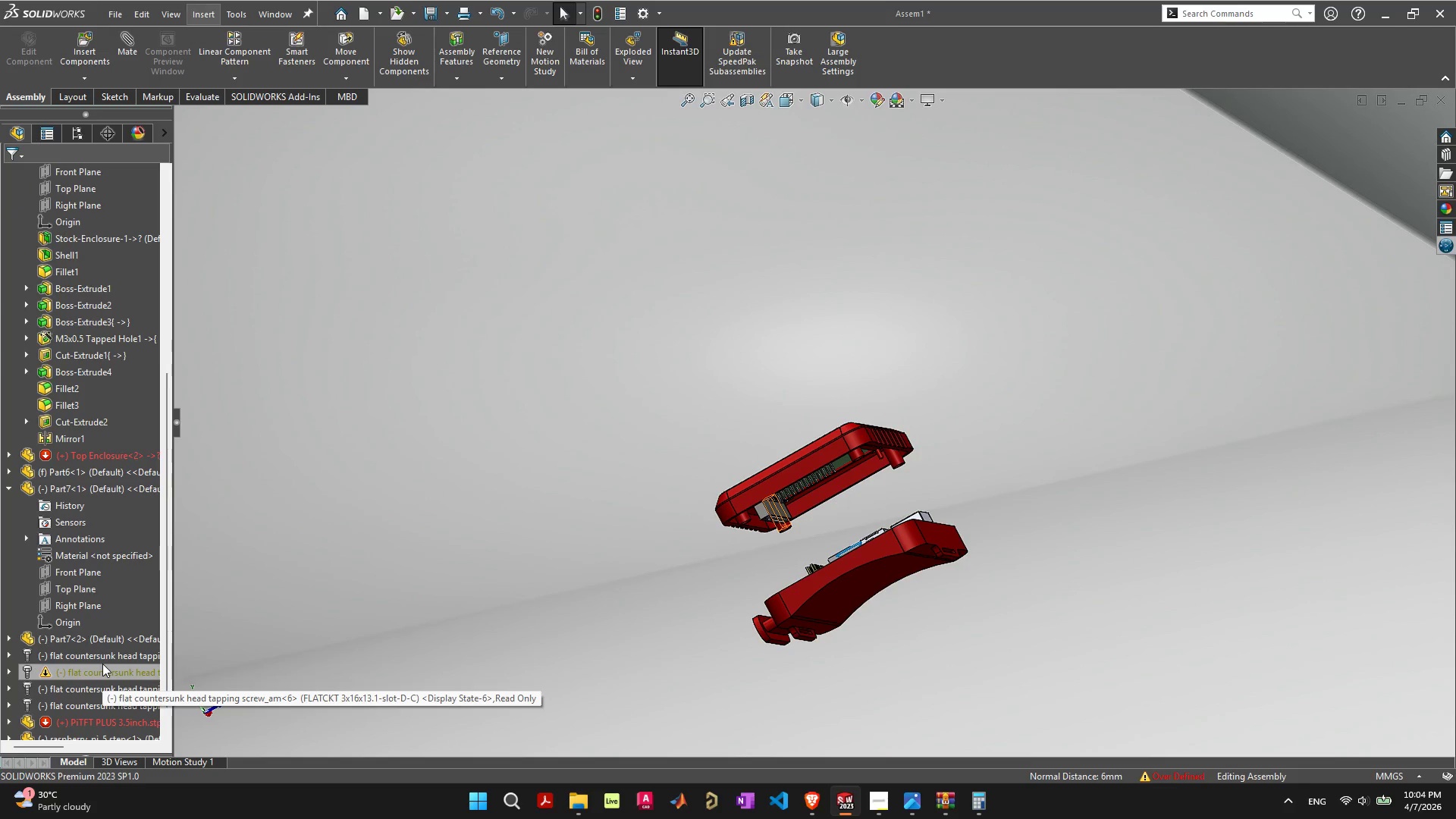 
left_click([102, 664])
 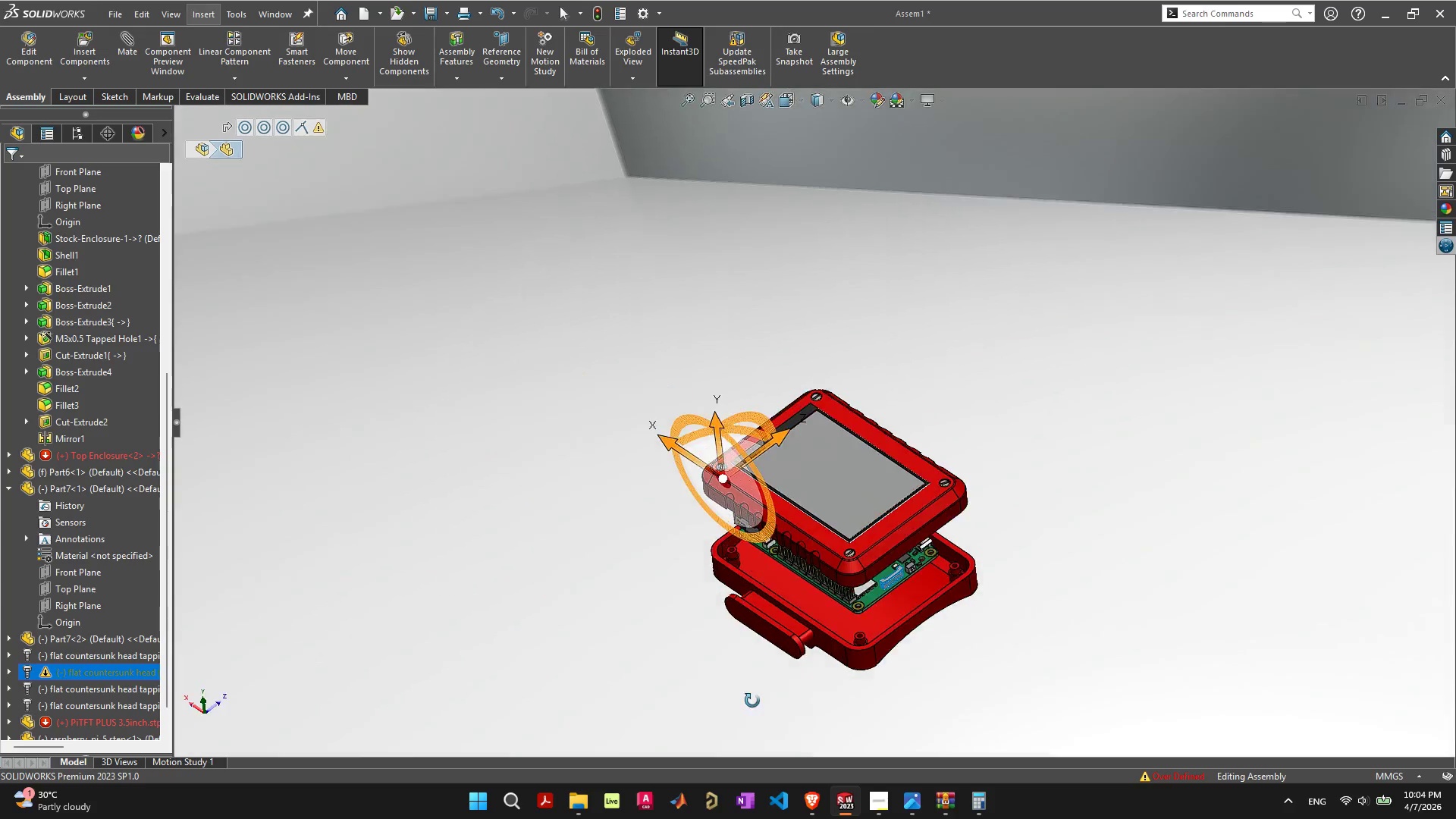 
scroll: coordinate [422, 548], scroll_direction: up, amount: 6.0
 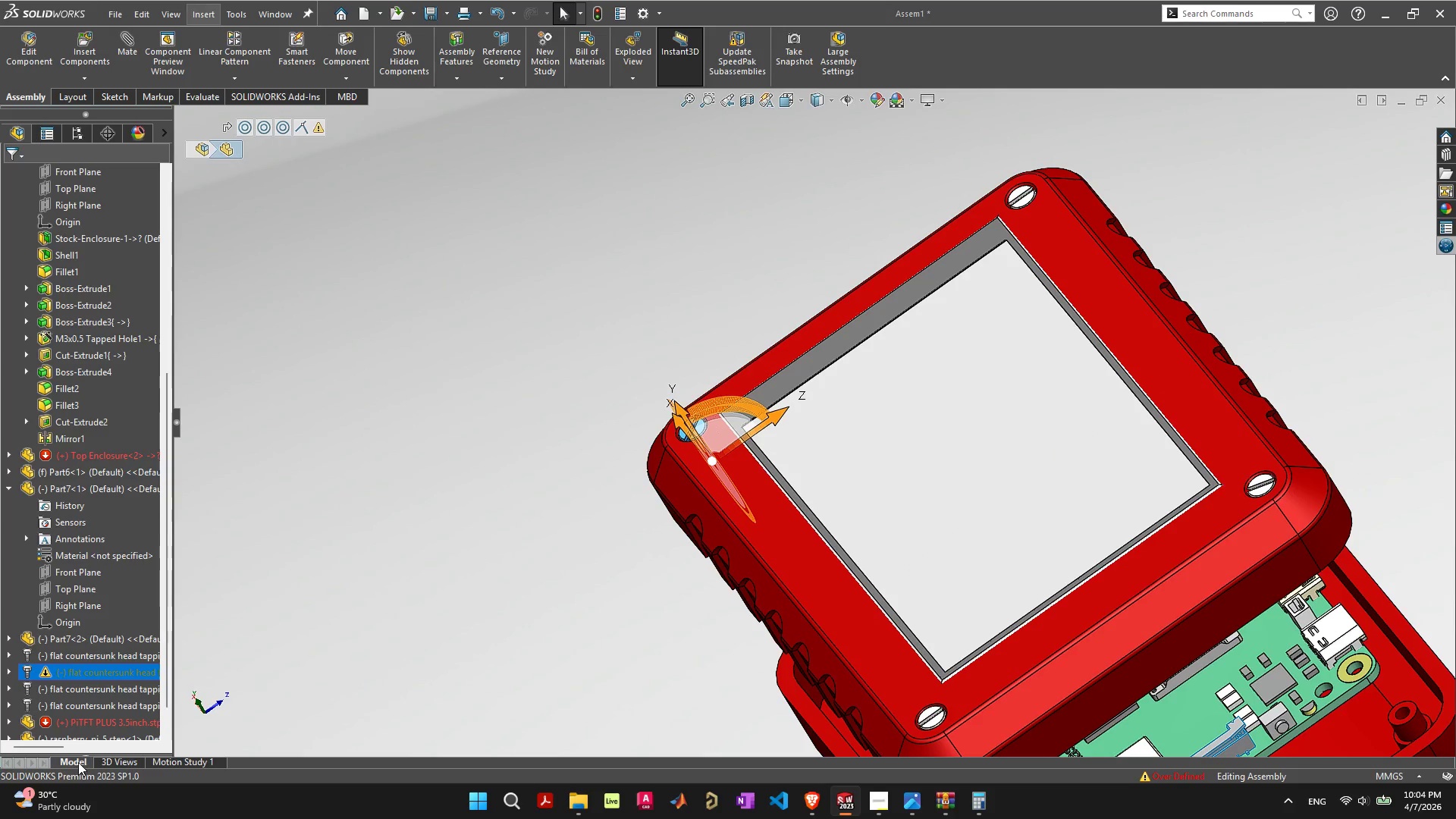 
left_click([87, 724])
 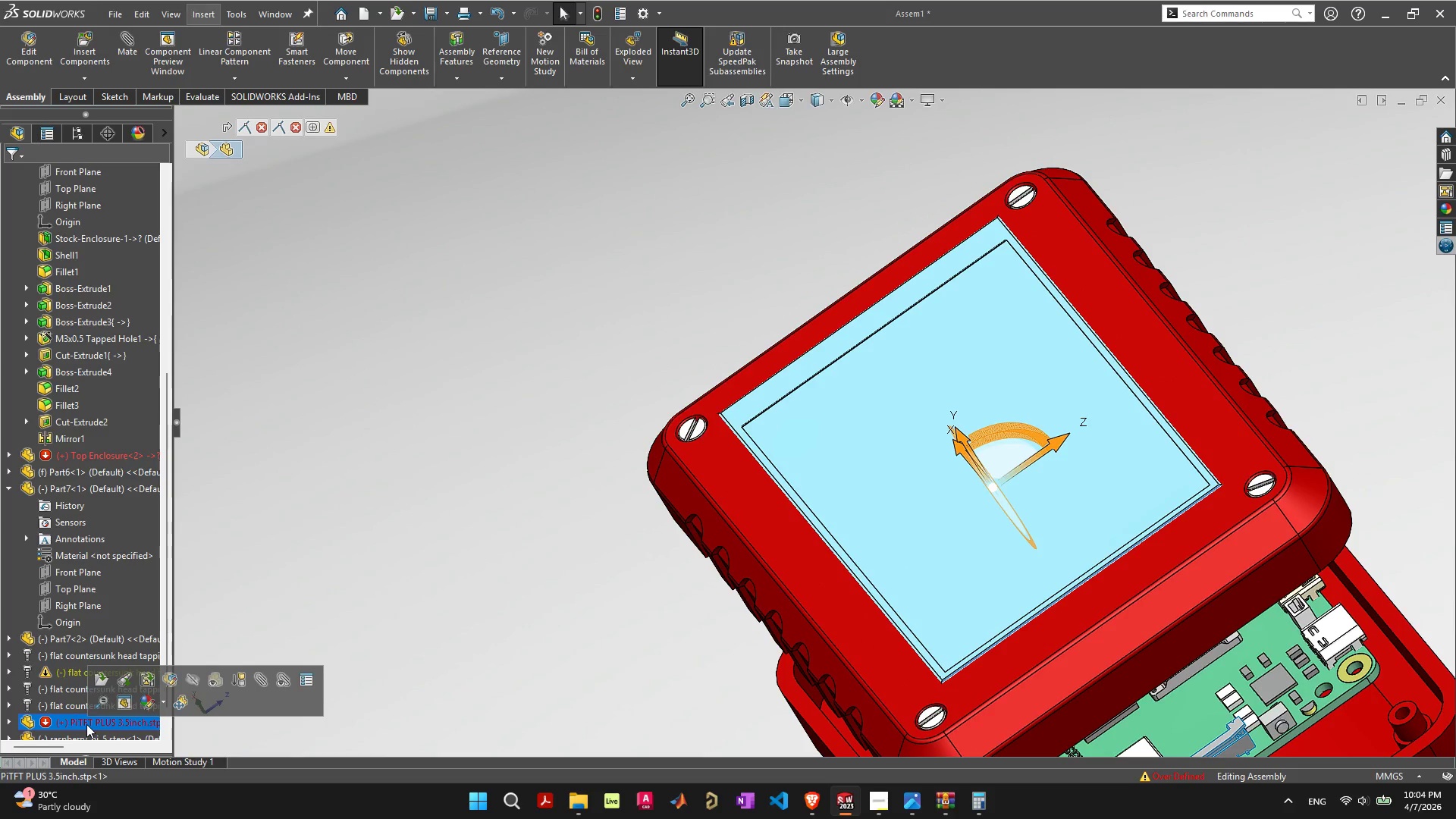 
right_click([86, 724])
 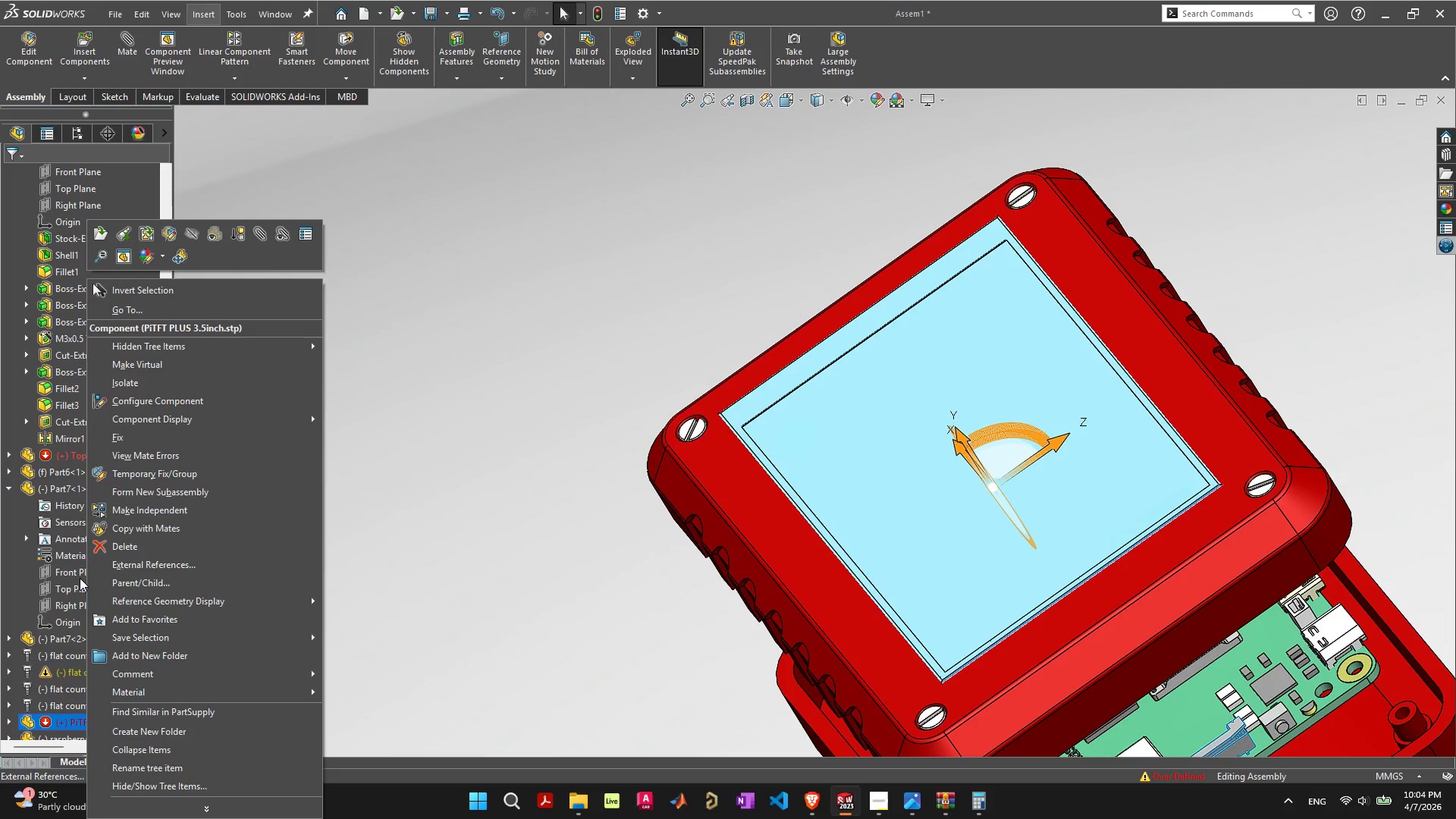 
left_click([63, 720])
 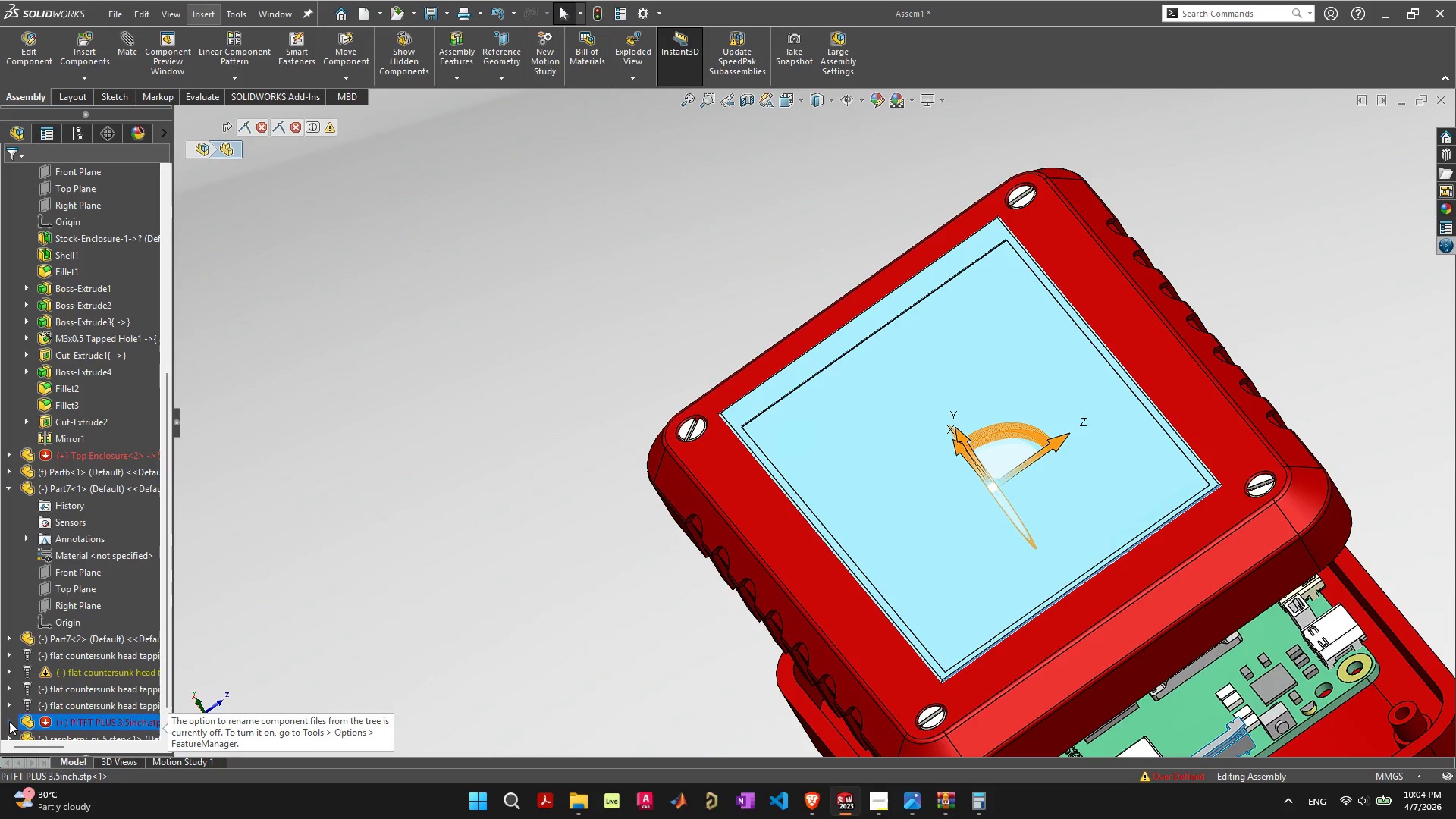 
left_click([14, 721])
 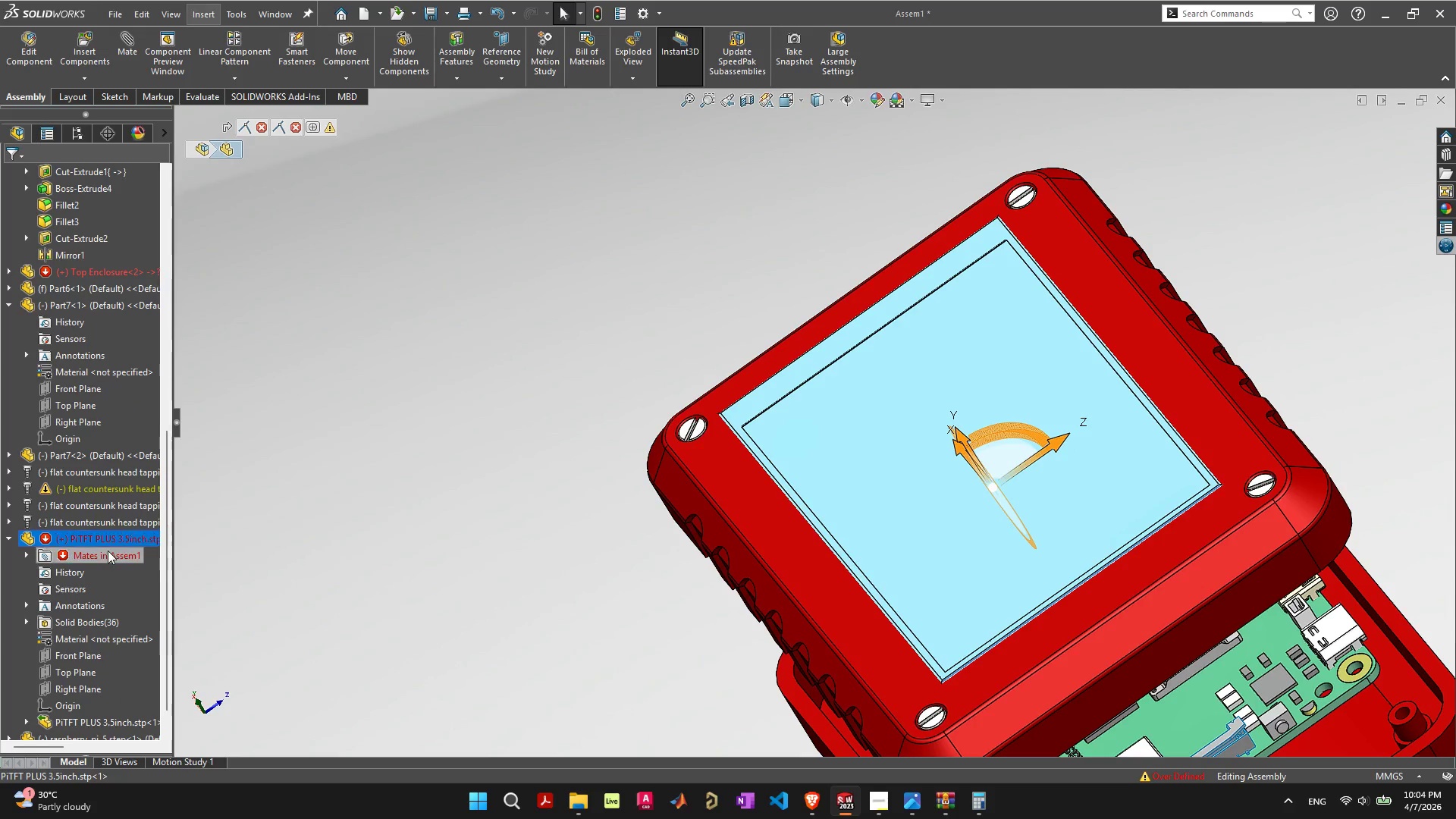 
left_click([105, 554])
 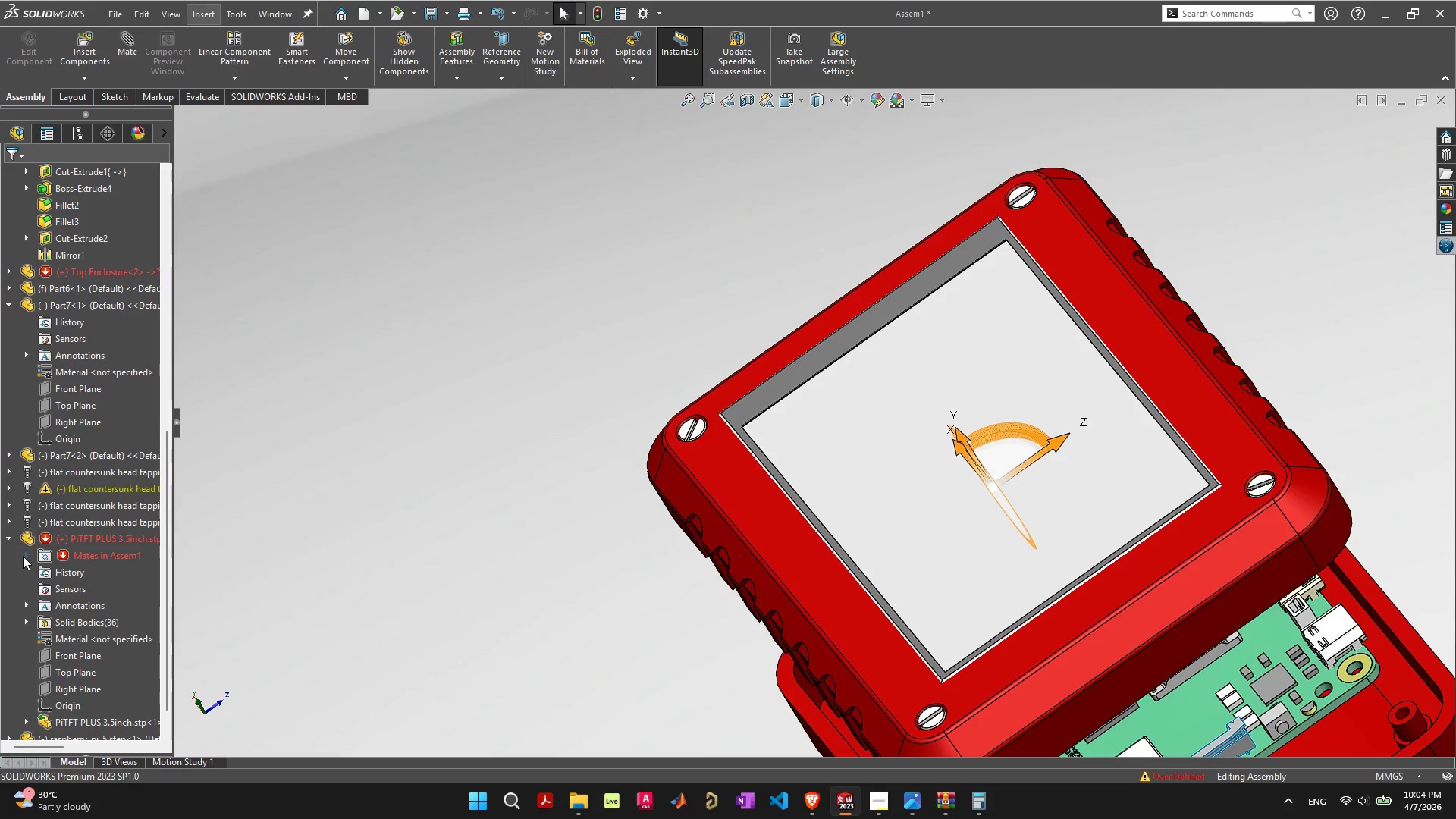 
left_click([24, 555])
 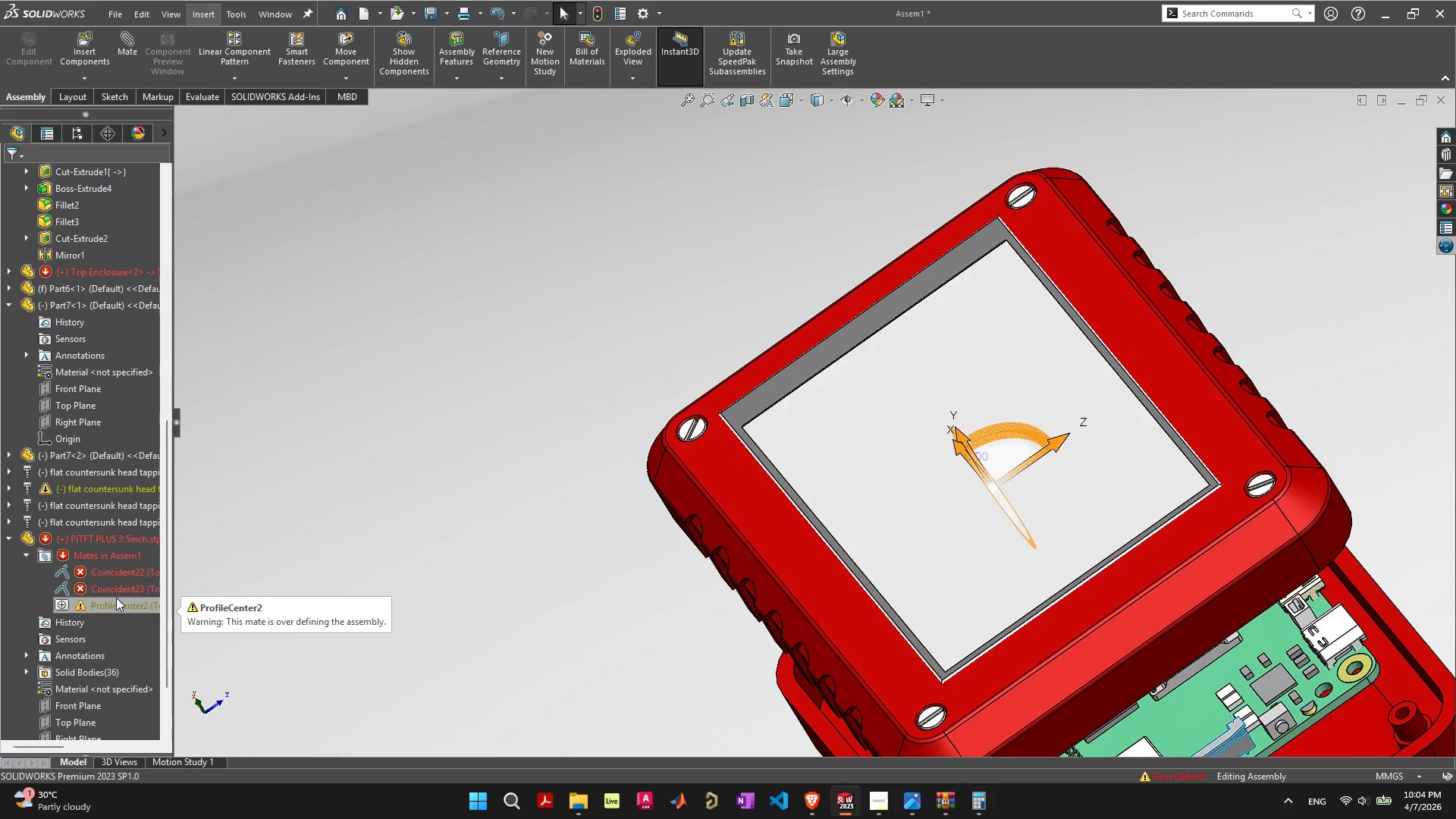 
left_click([117, 589])
 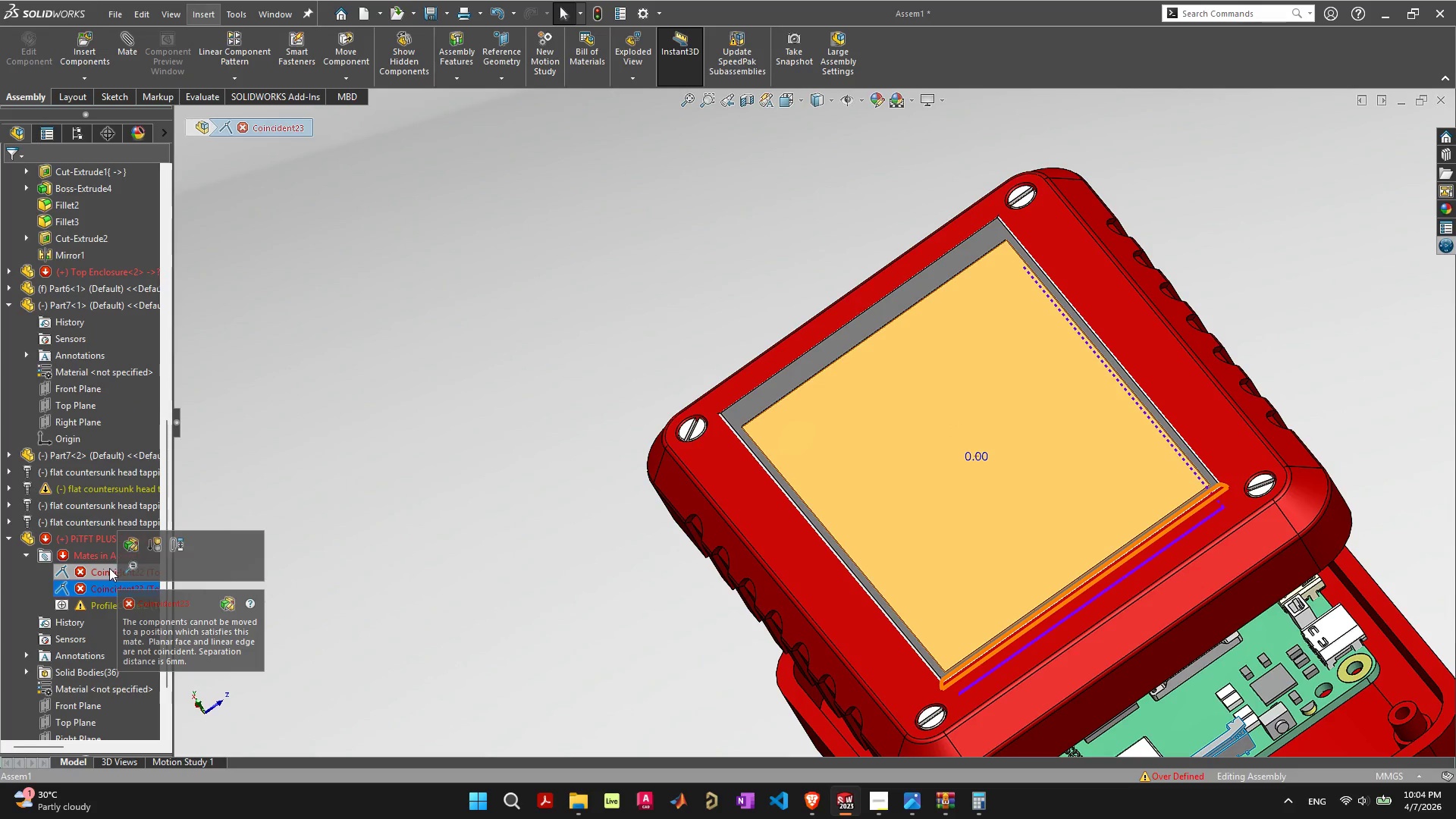 
hold_key(key=ControlLeft, duration=0.39)
left_click([103, 568])
 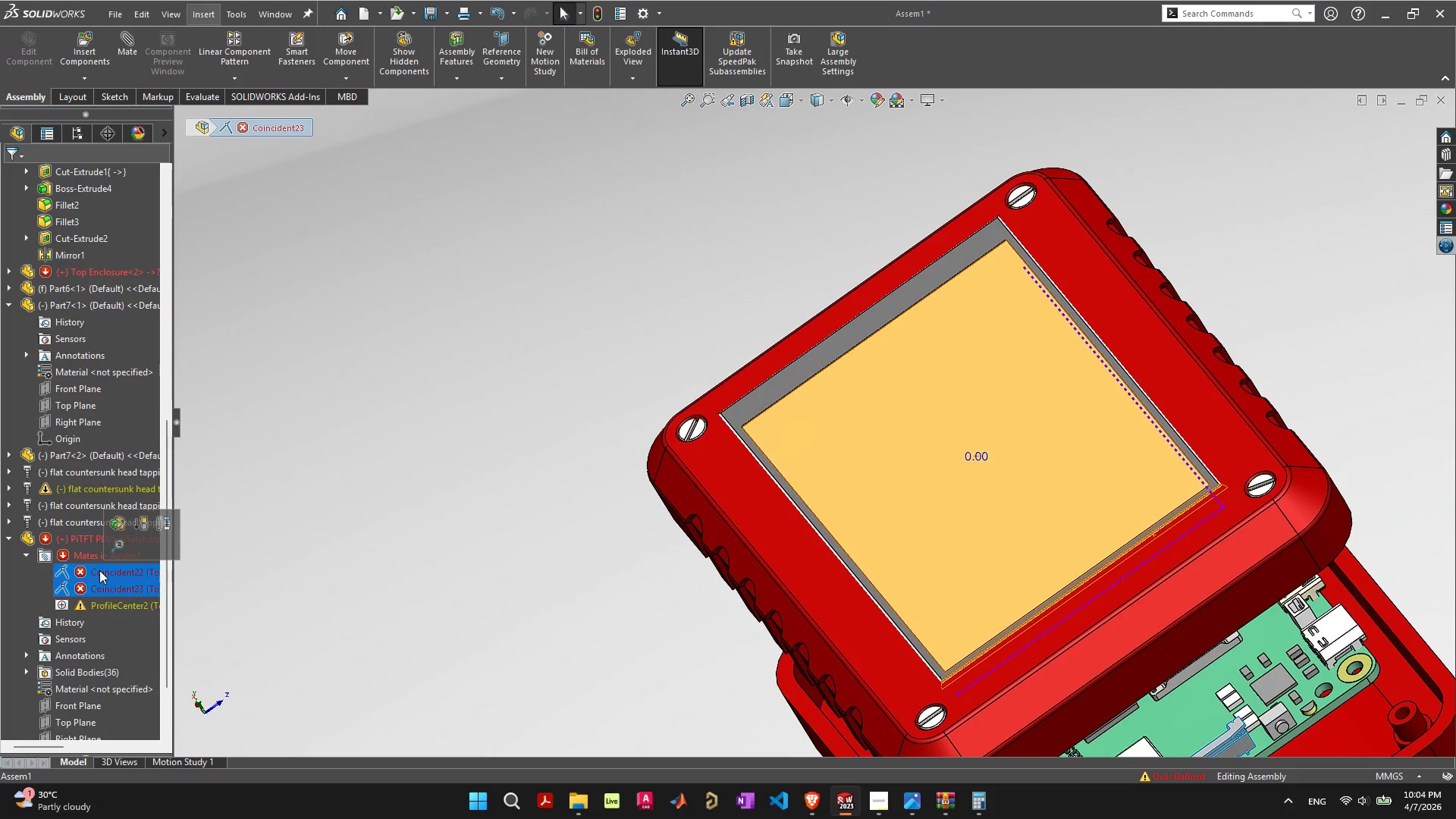 
key(Delete)
 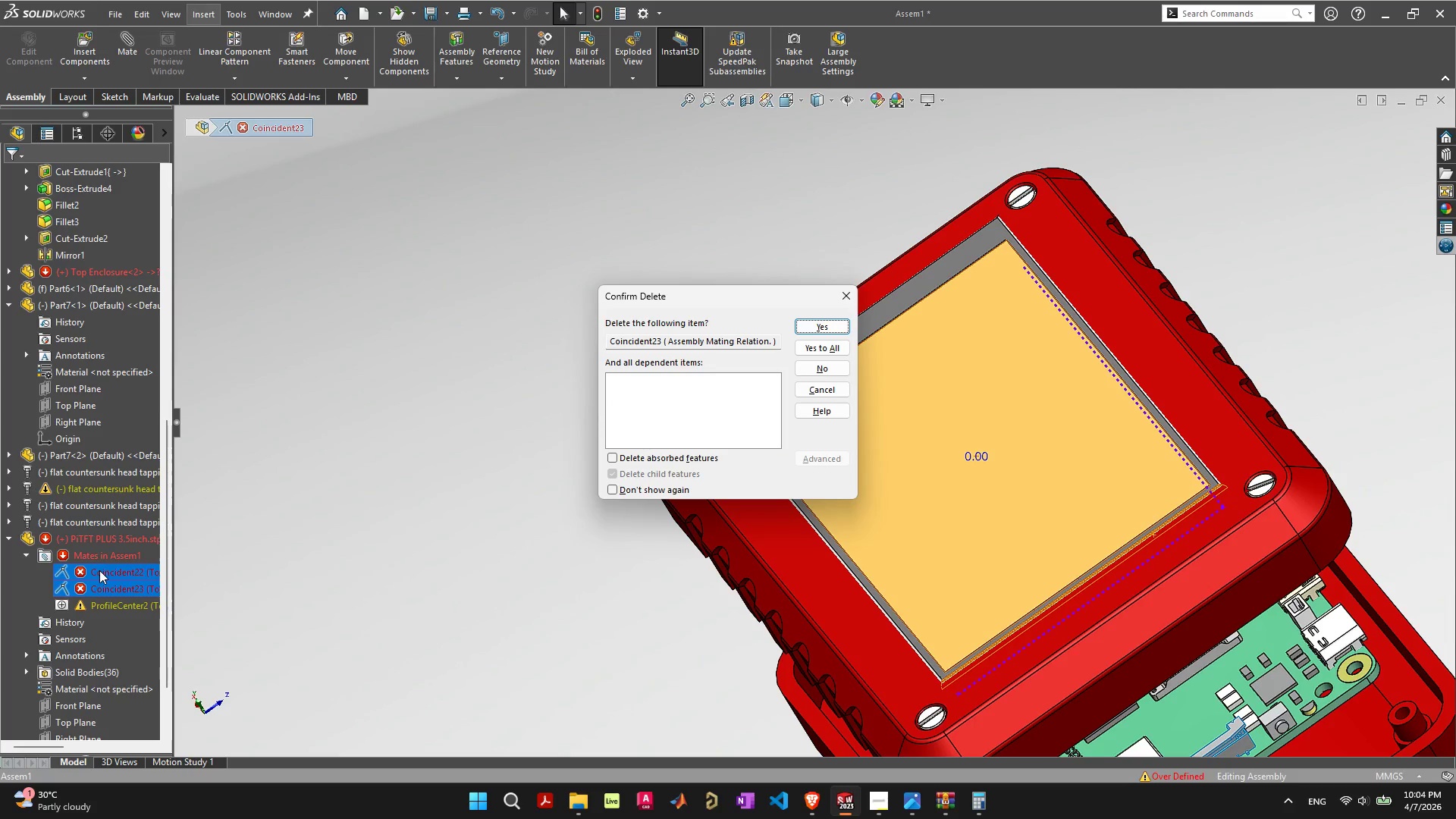 
key(Space)
 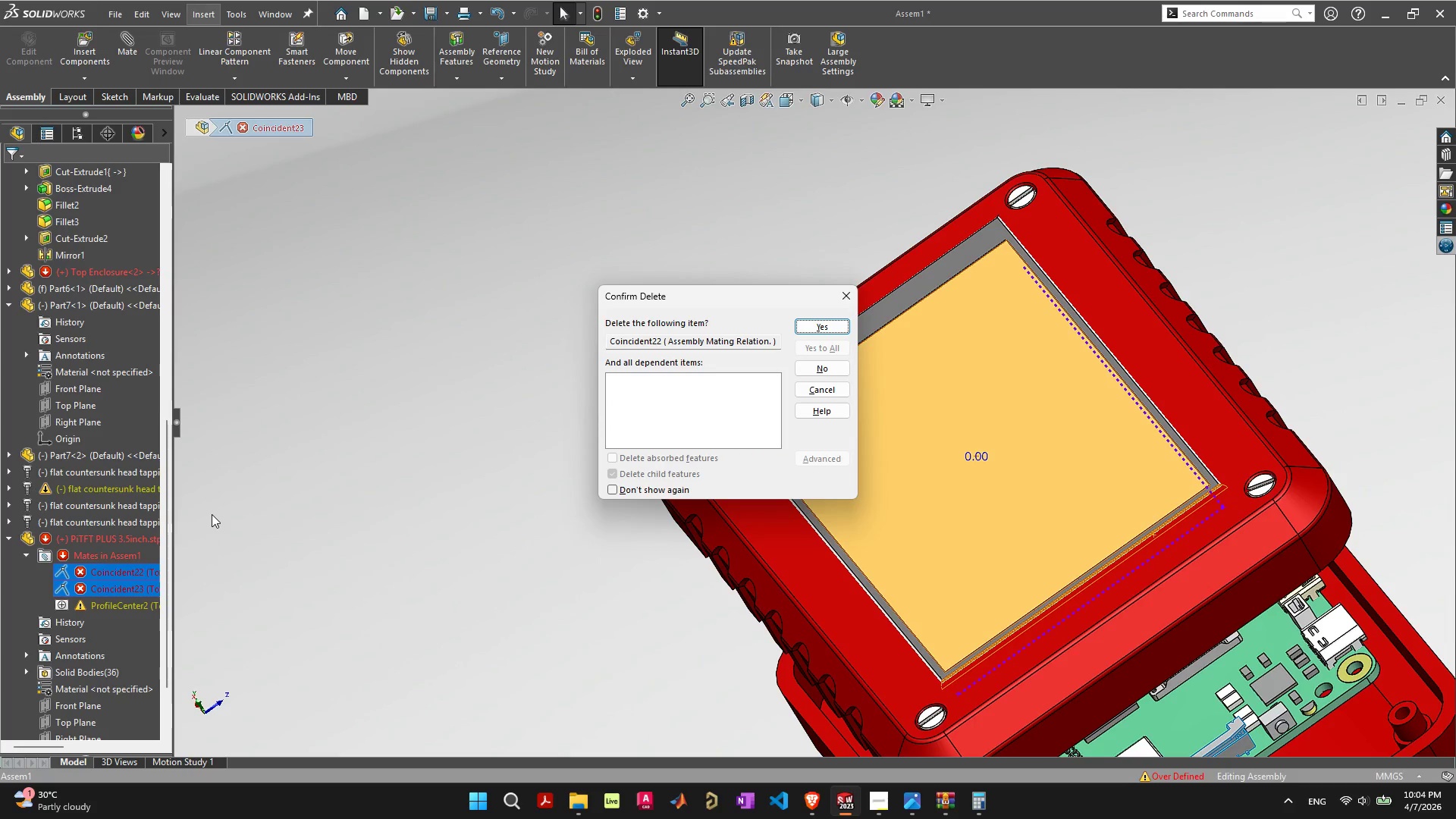 
key(Space)
 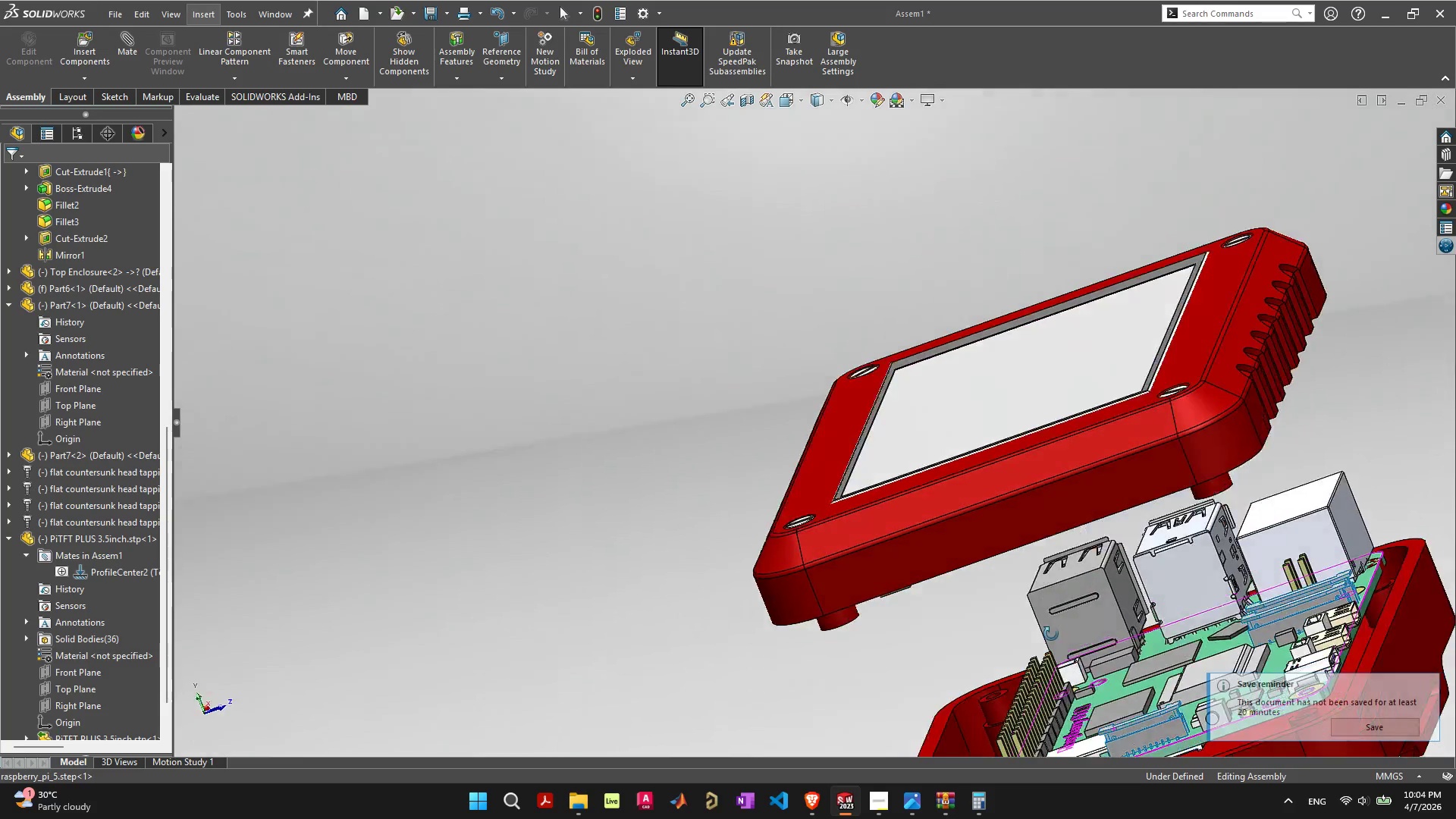 
wait(7.39)
 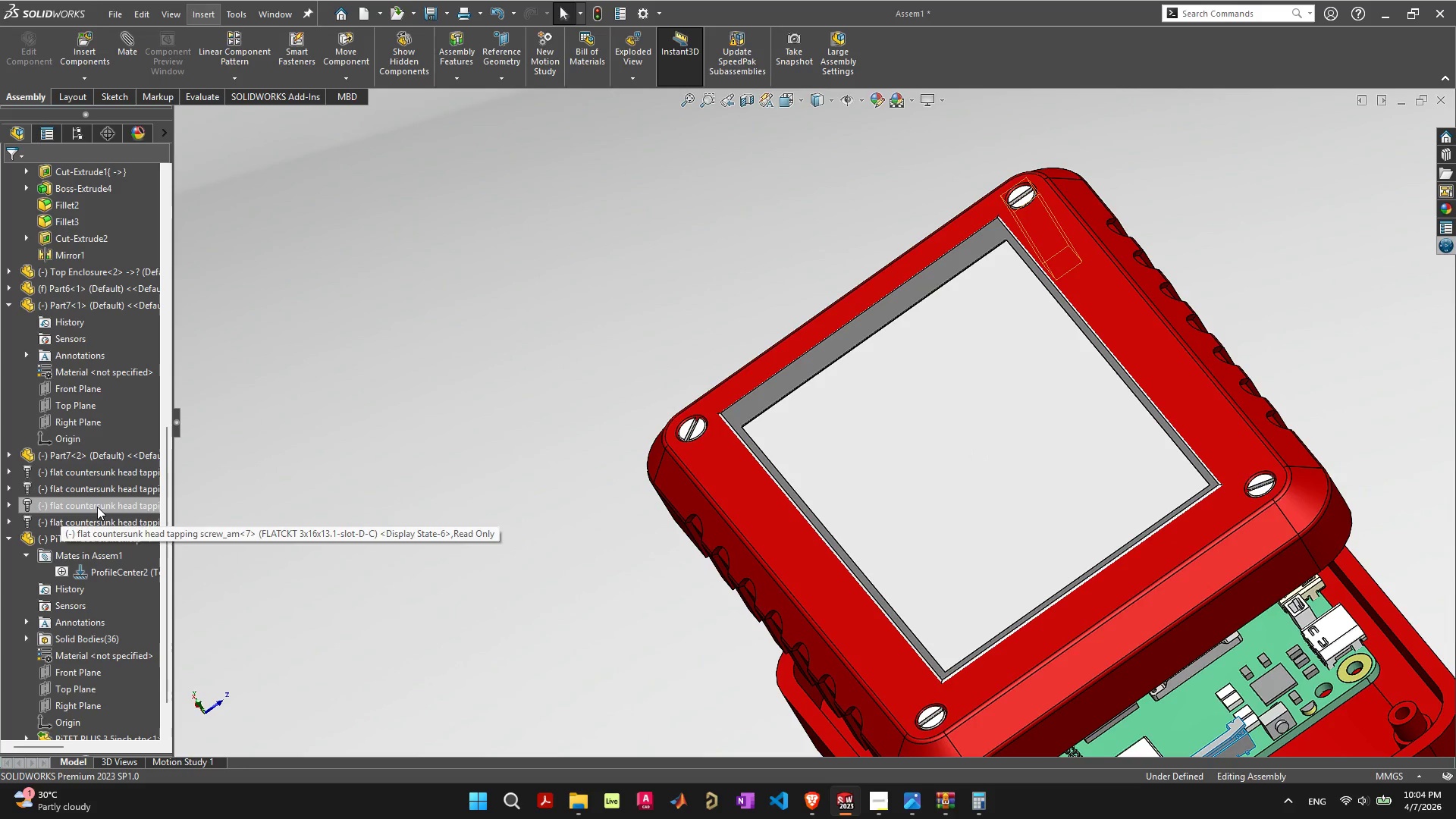 
scroll: coordinate [1074, 698], scroll_direction: down, amount: 1.0
 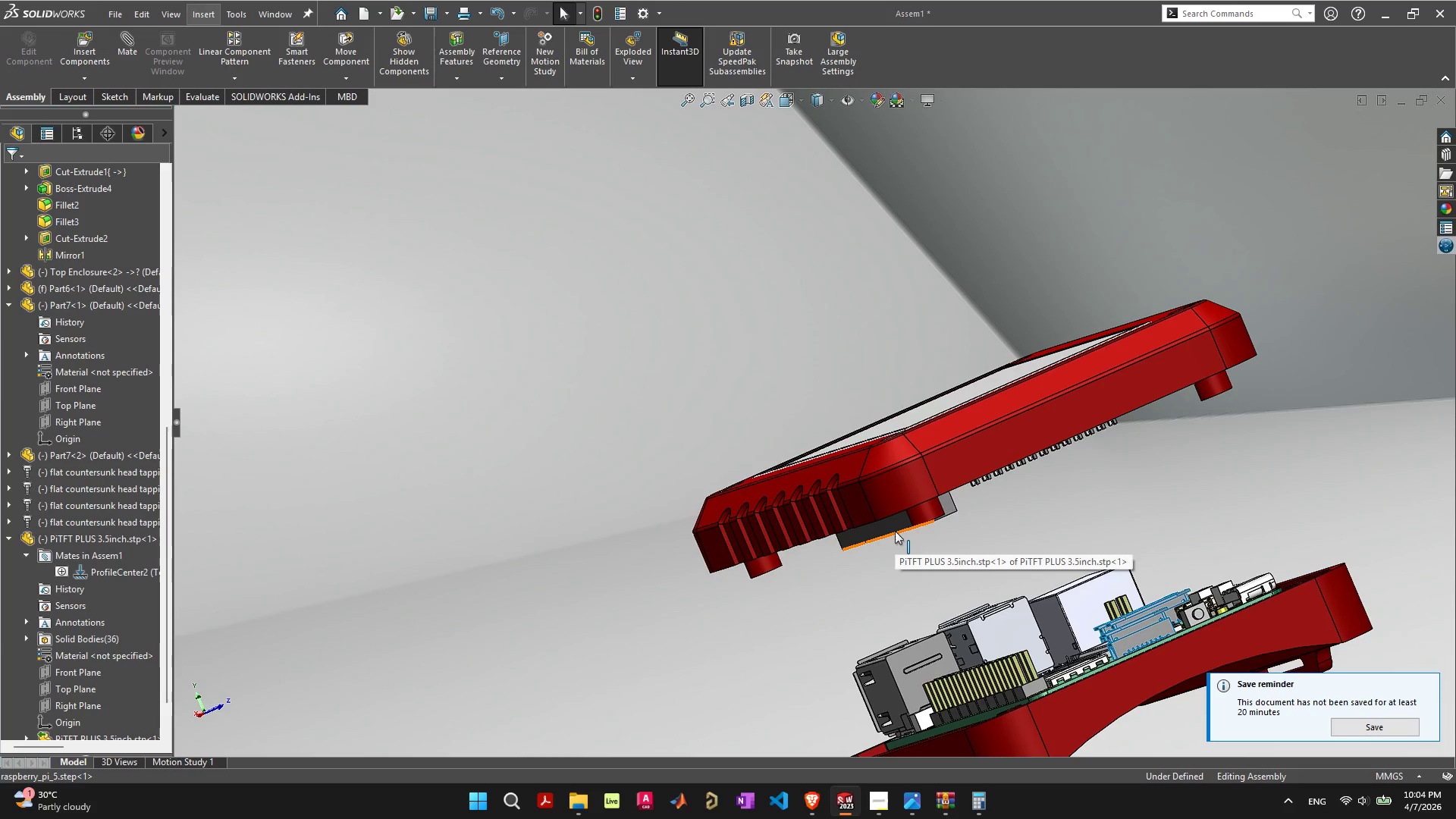 
scroll: coordinate [968, 604], scroll_direction: none, amount: 0.0
 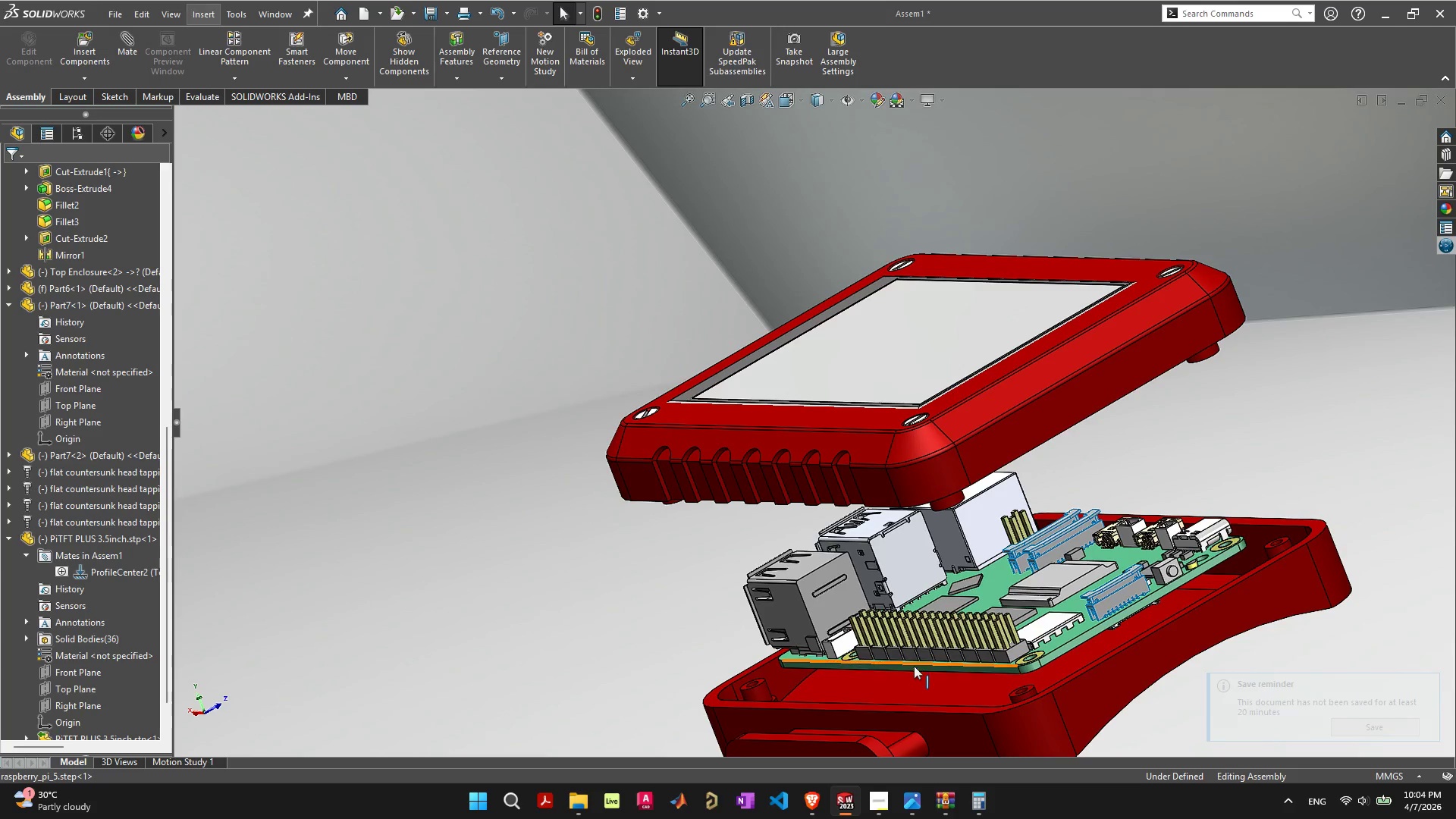 
left_click([914, 667])
 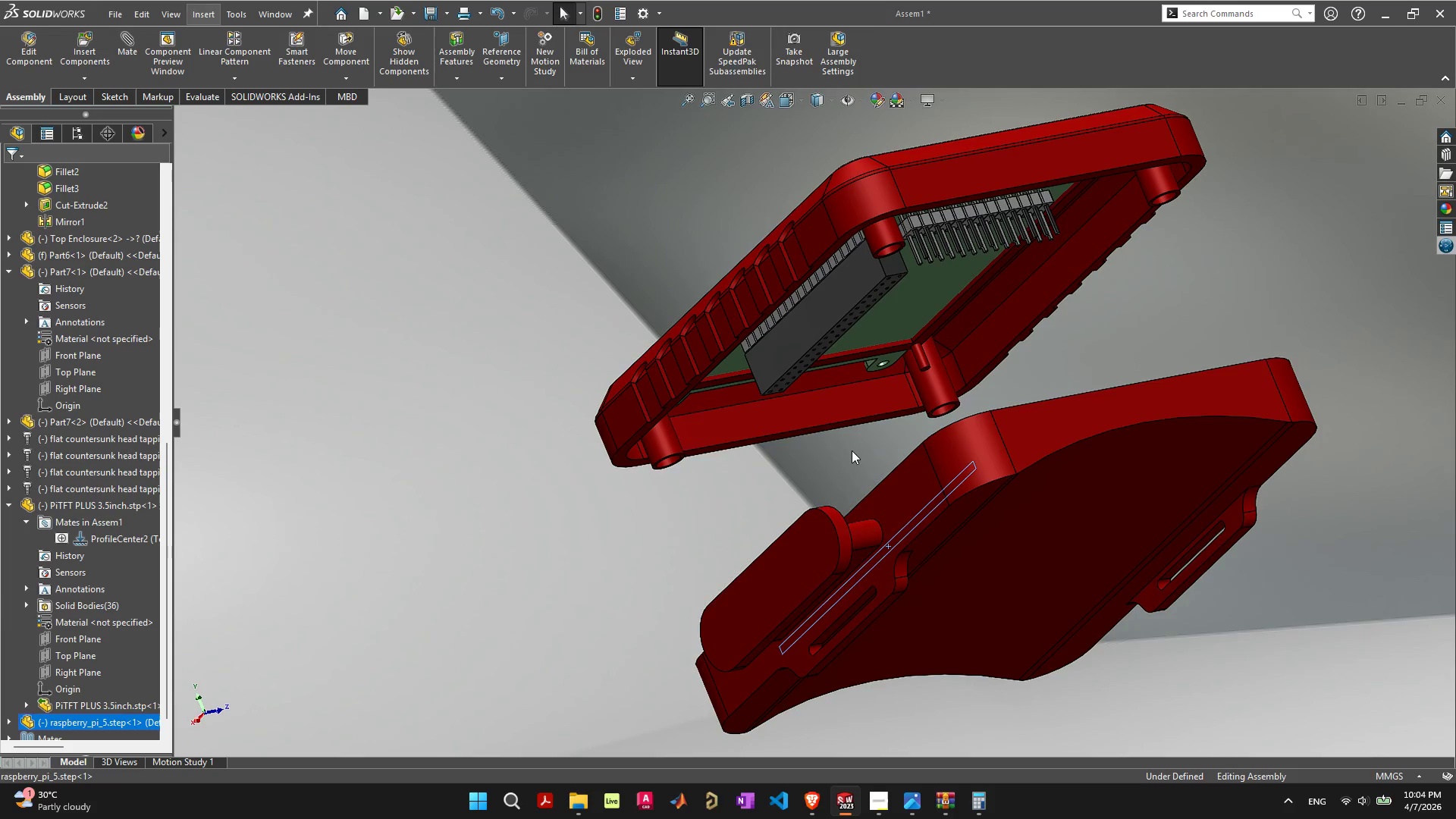 
hold_key(key=ShiftLeft, duration=0.38)
left_click([799, 336])
 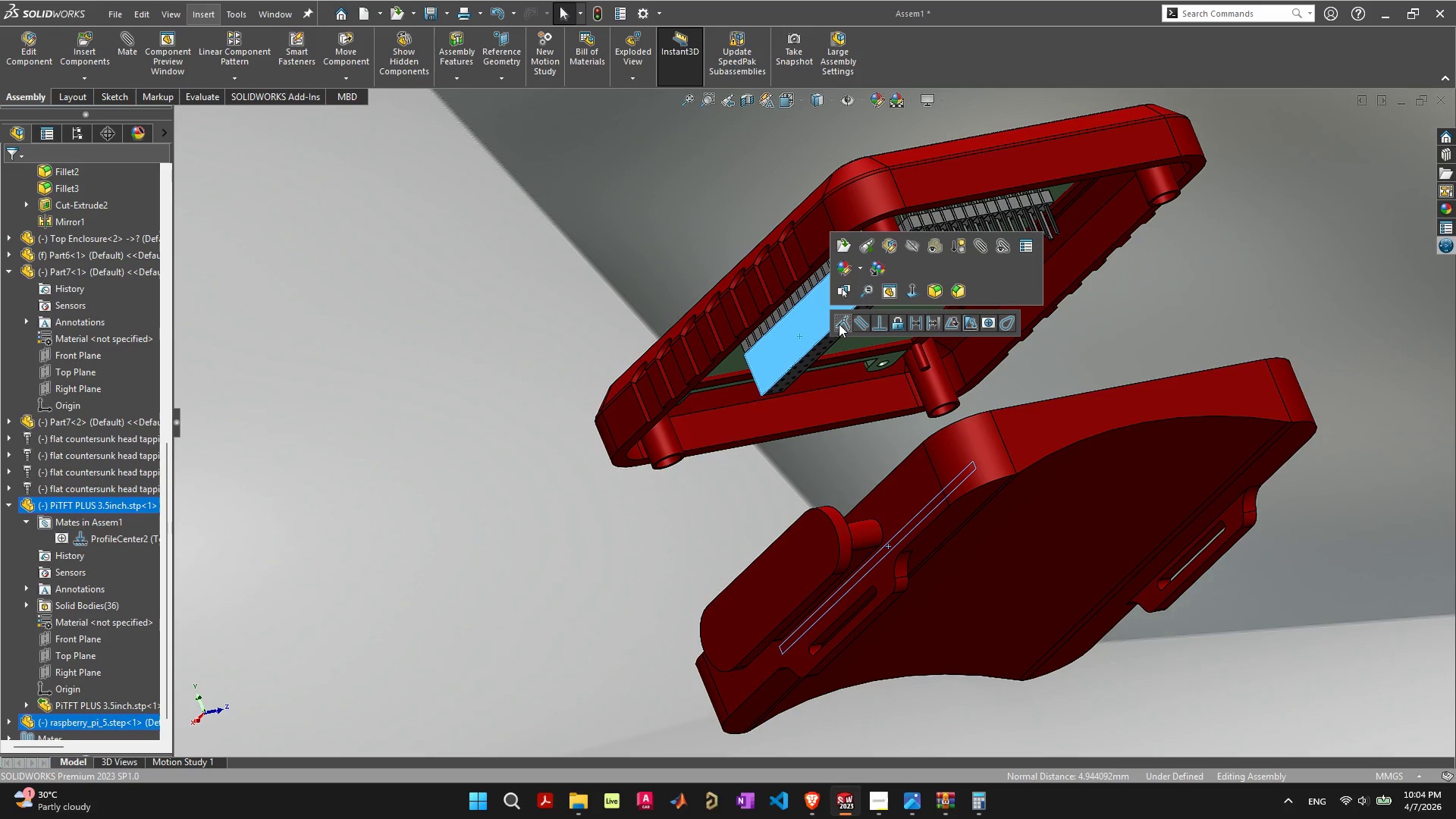 
left_click([842, 324])
 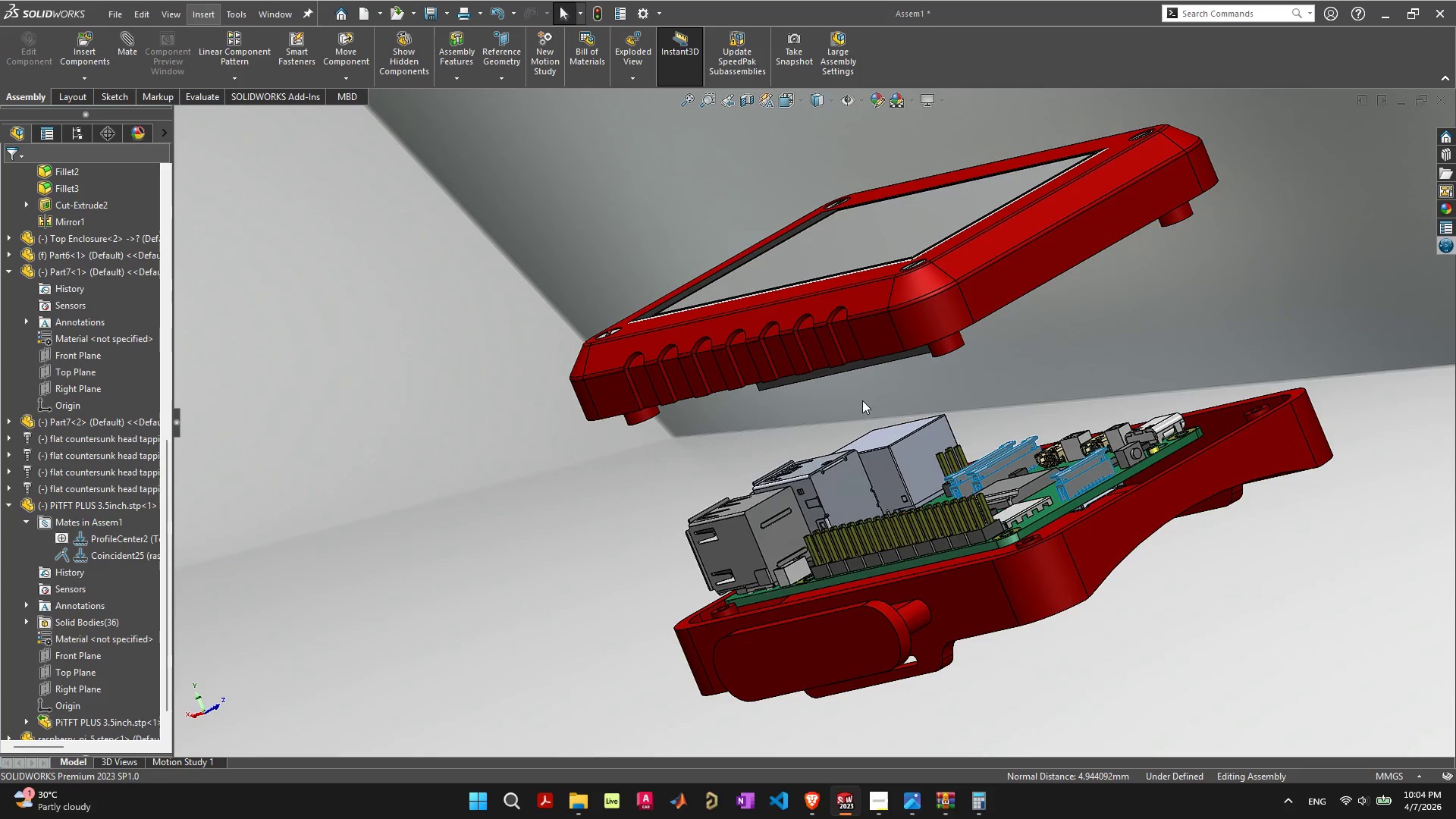 
wait(6.14)
 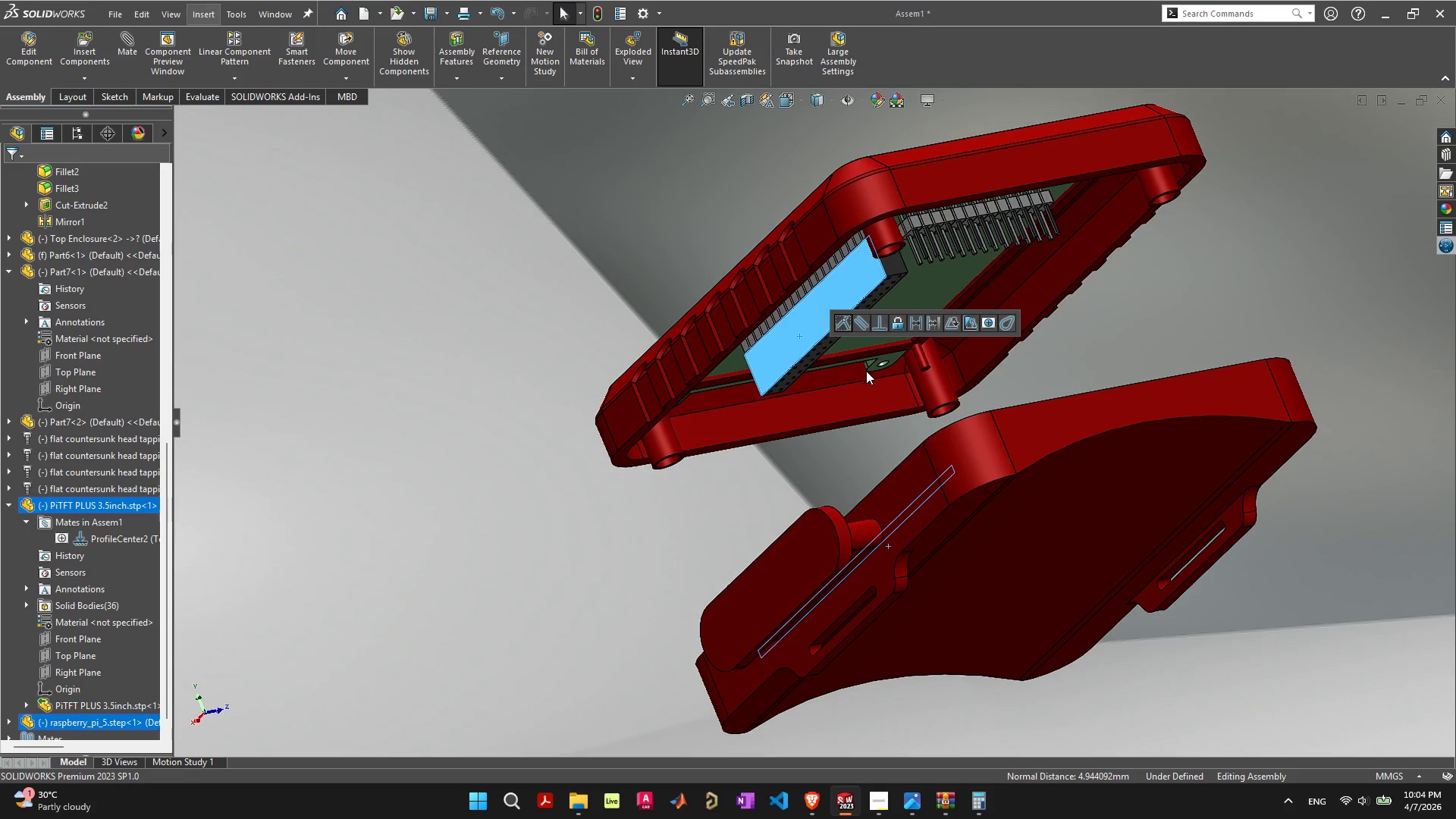 
left_click_drag(start_coordinate=[831, 353], to_coordinate=[895, 568])
 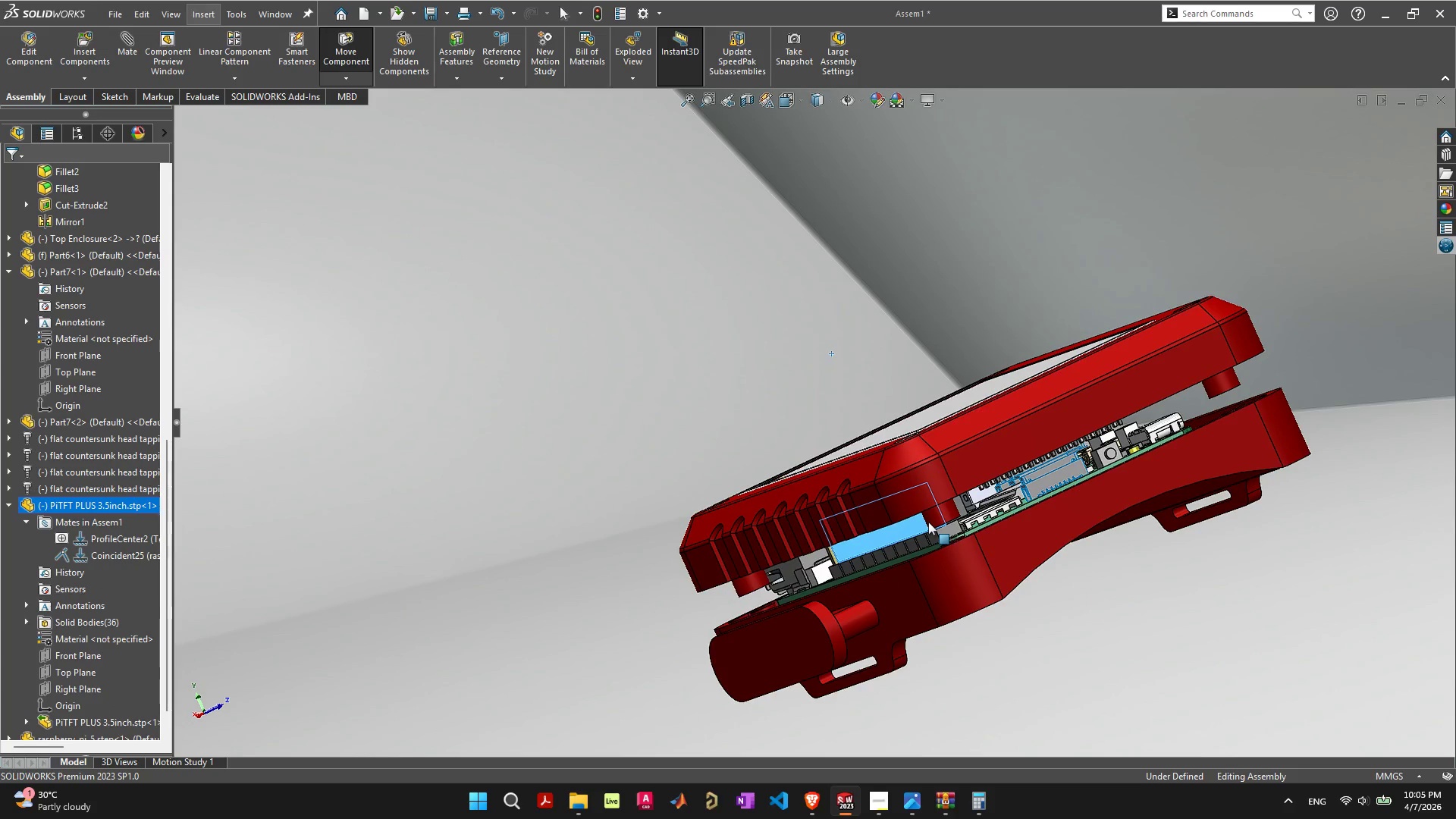 
scroll: coordinate [931, 532], scroll_direction: up, amount: 11.0
 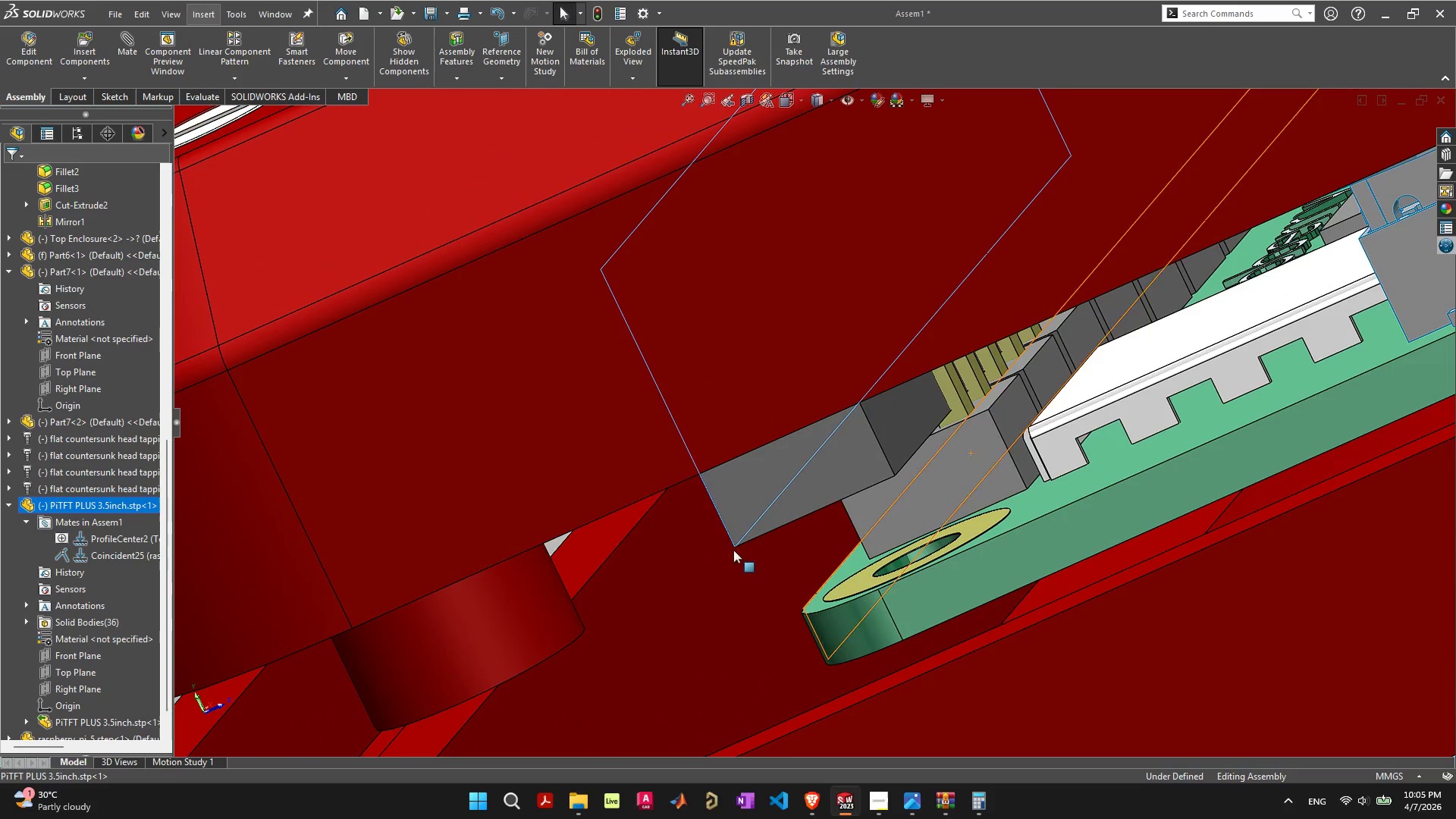 
left_click([833, 464])
 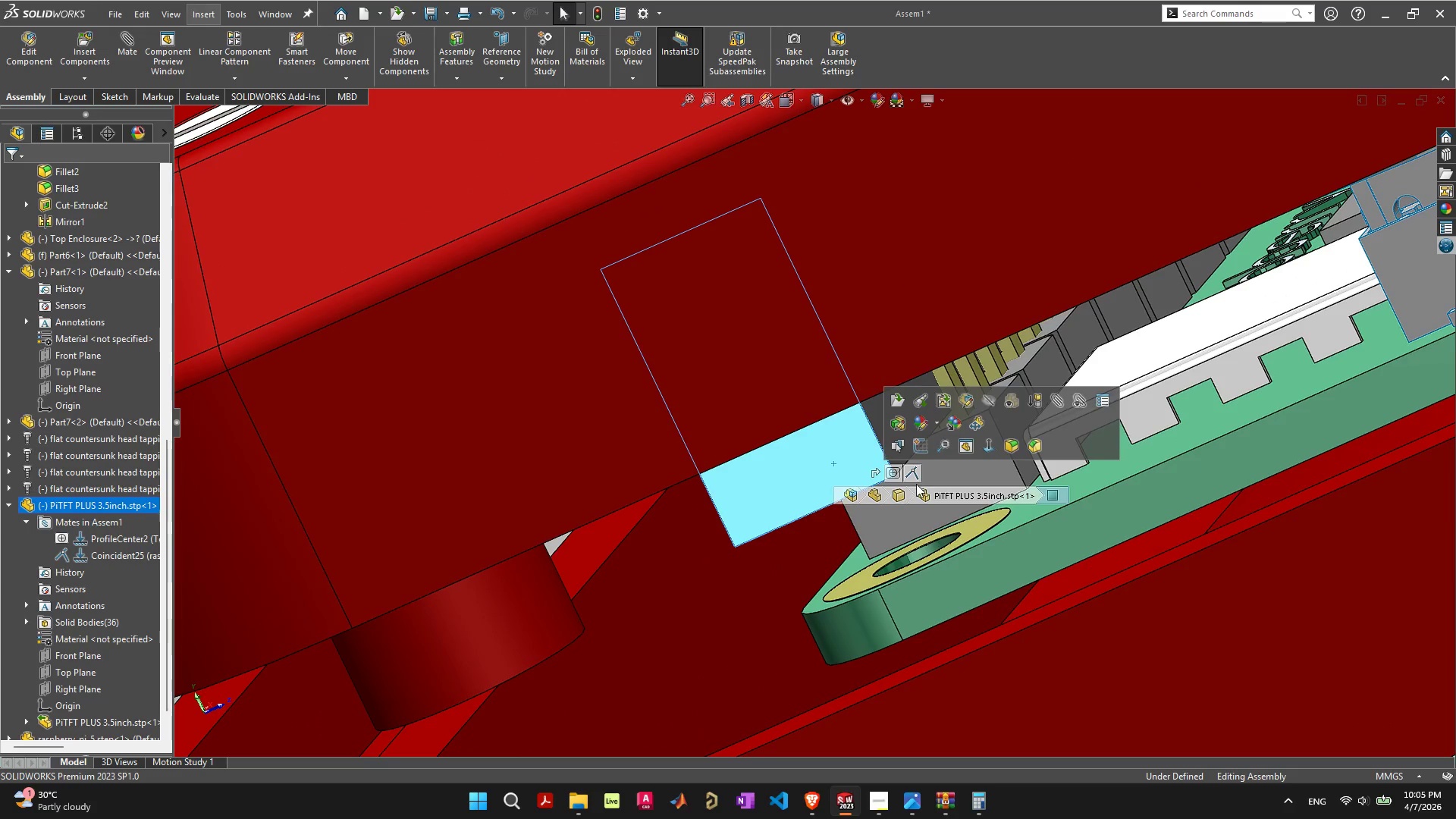 
hold_key(key=ShiftLeft, duration=0.84)
left_click([972, 457])
 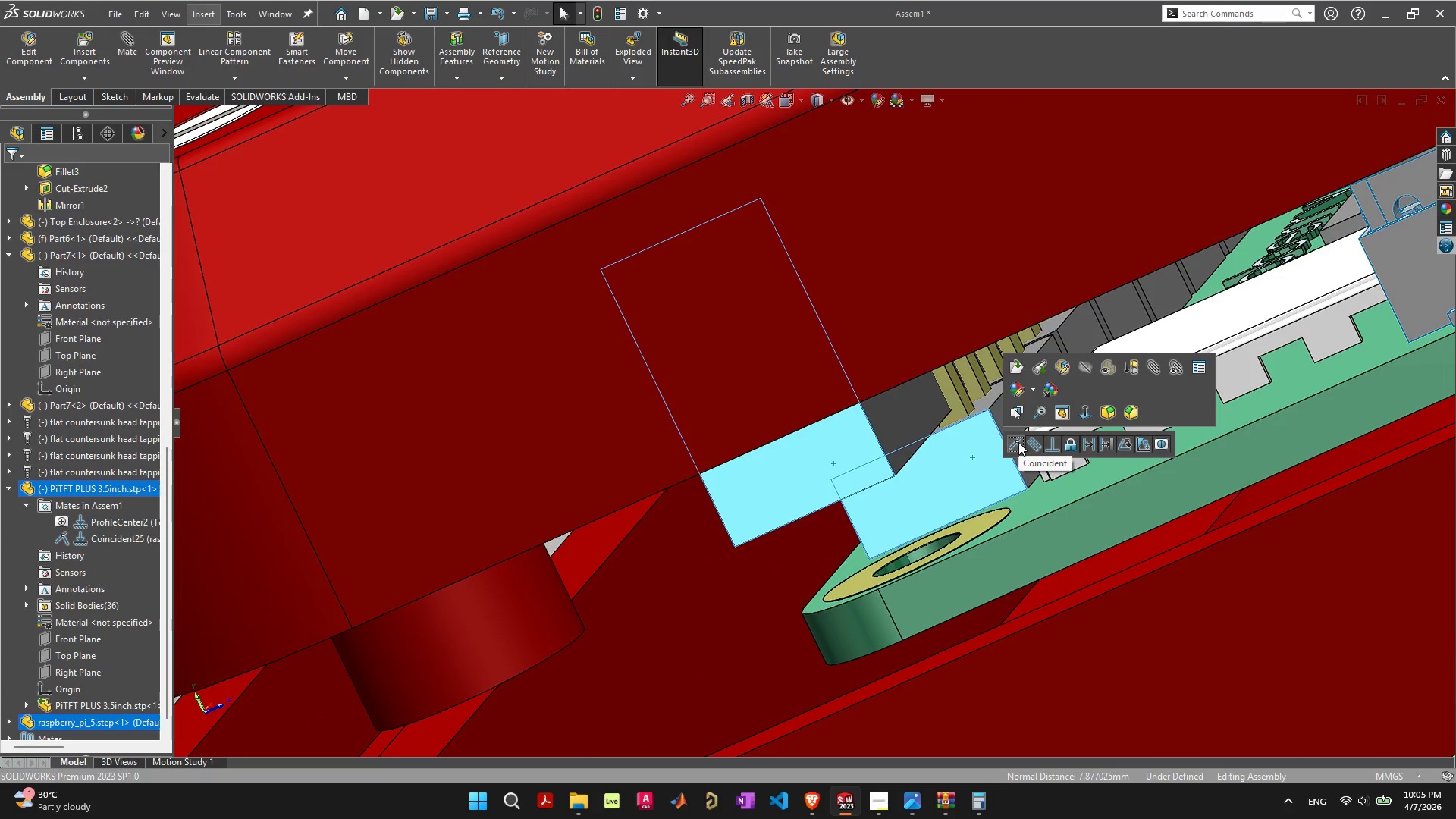 
left_click([1018, 442])
 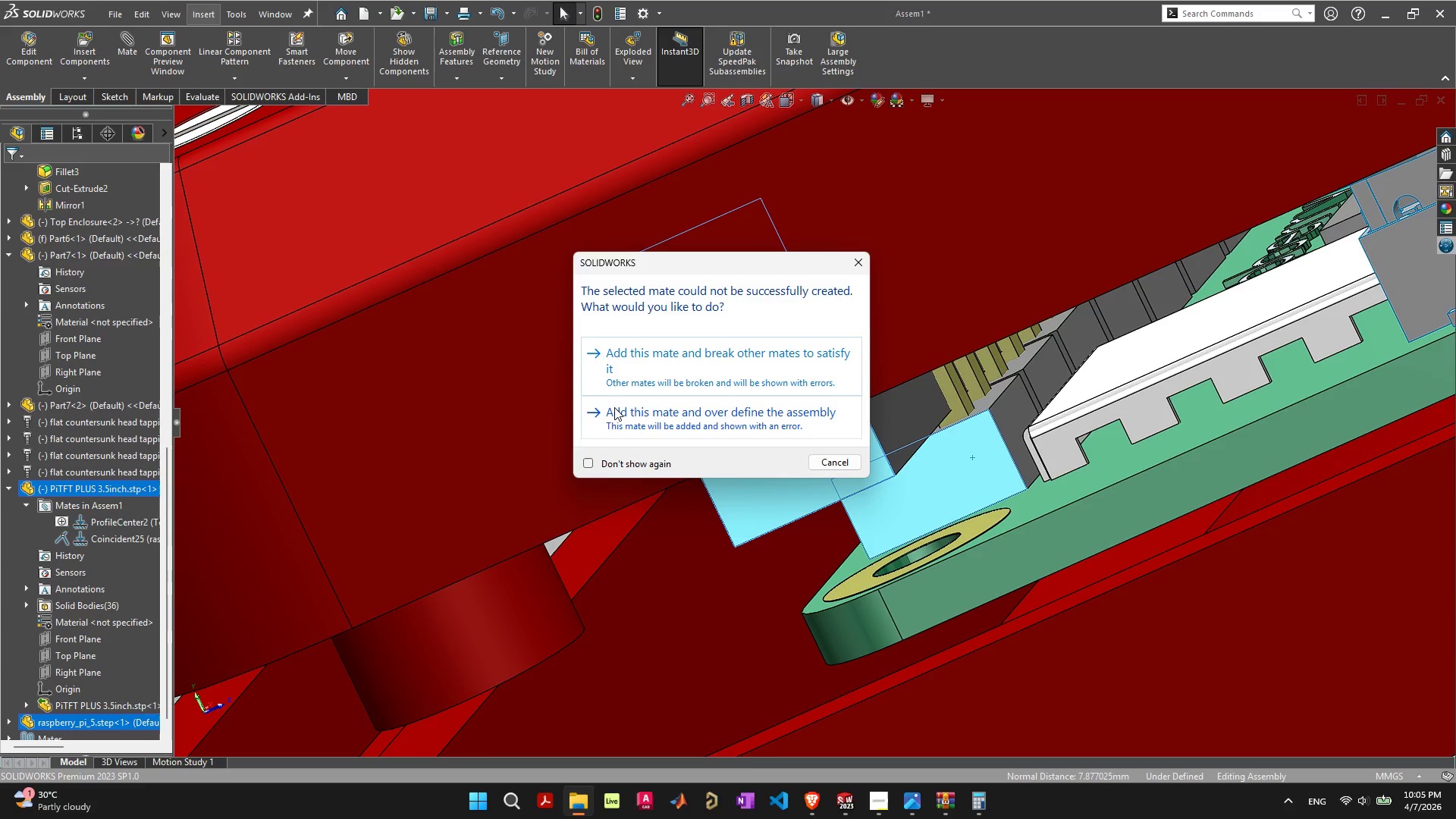 
left_click([676, 371])
 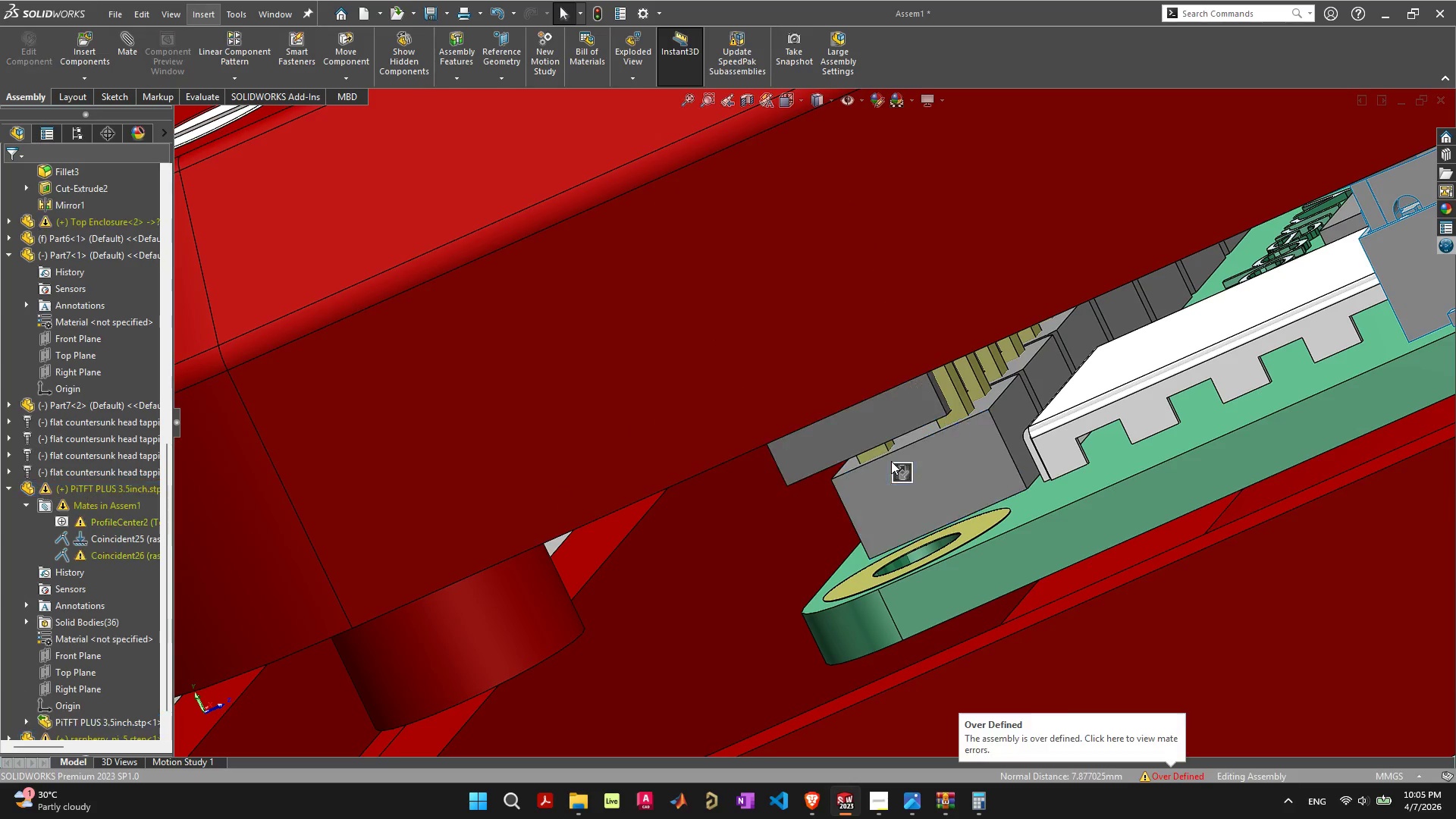 
wait(6.05)
 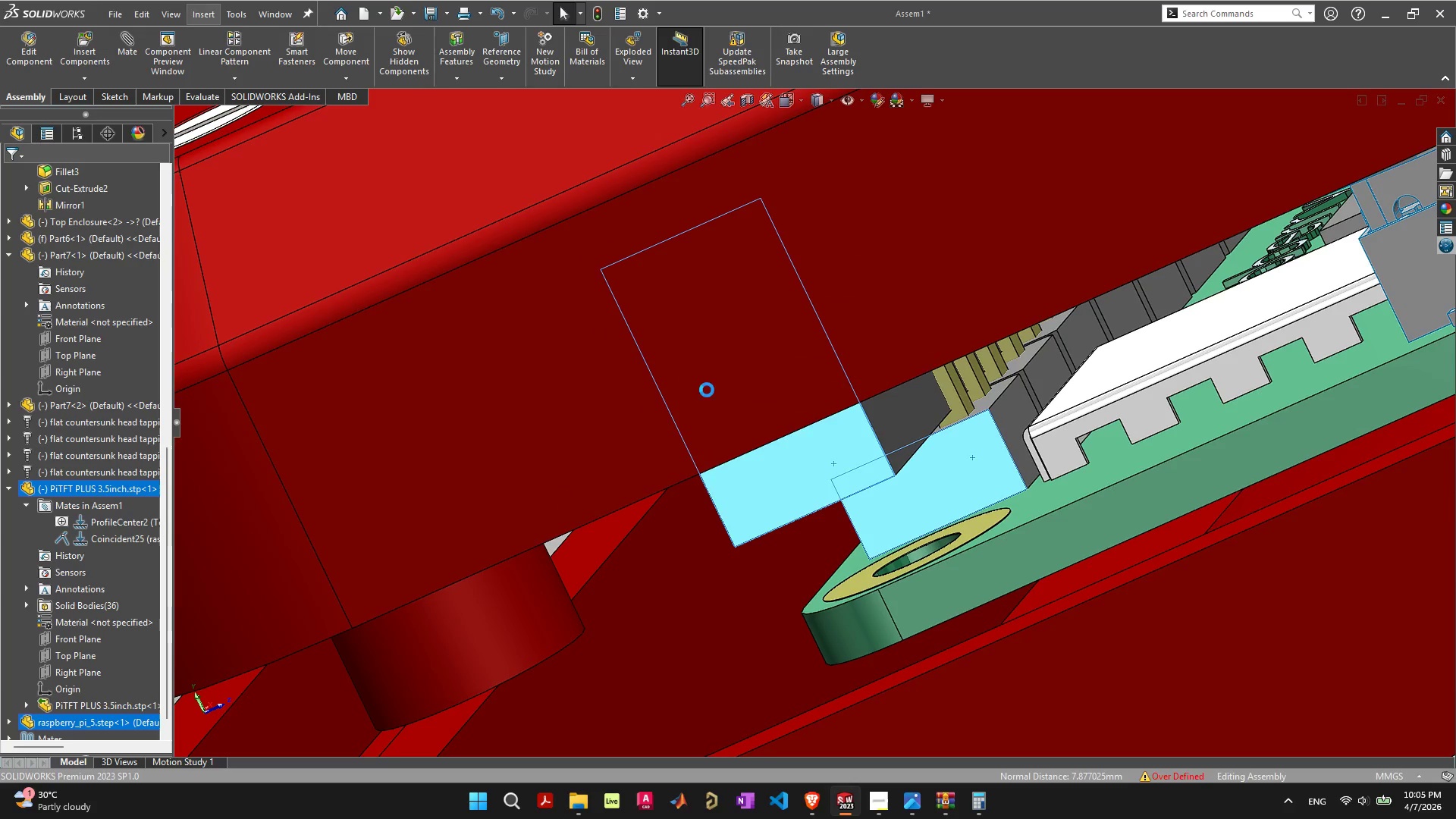 
key(Control+Z)
 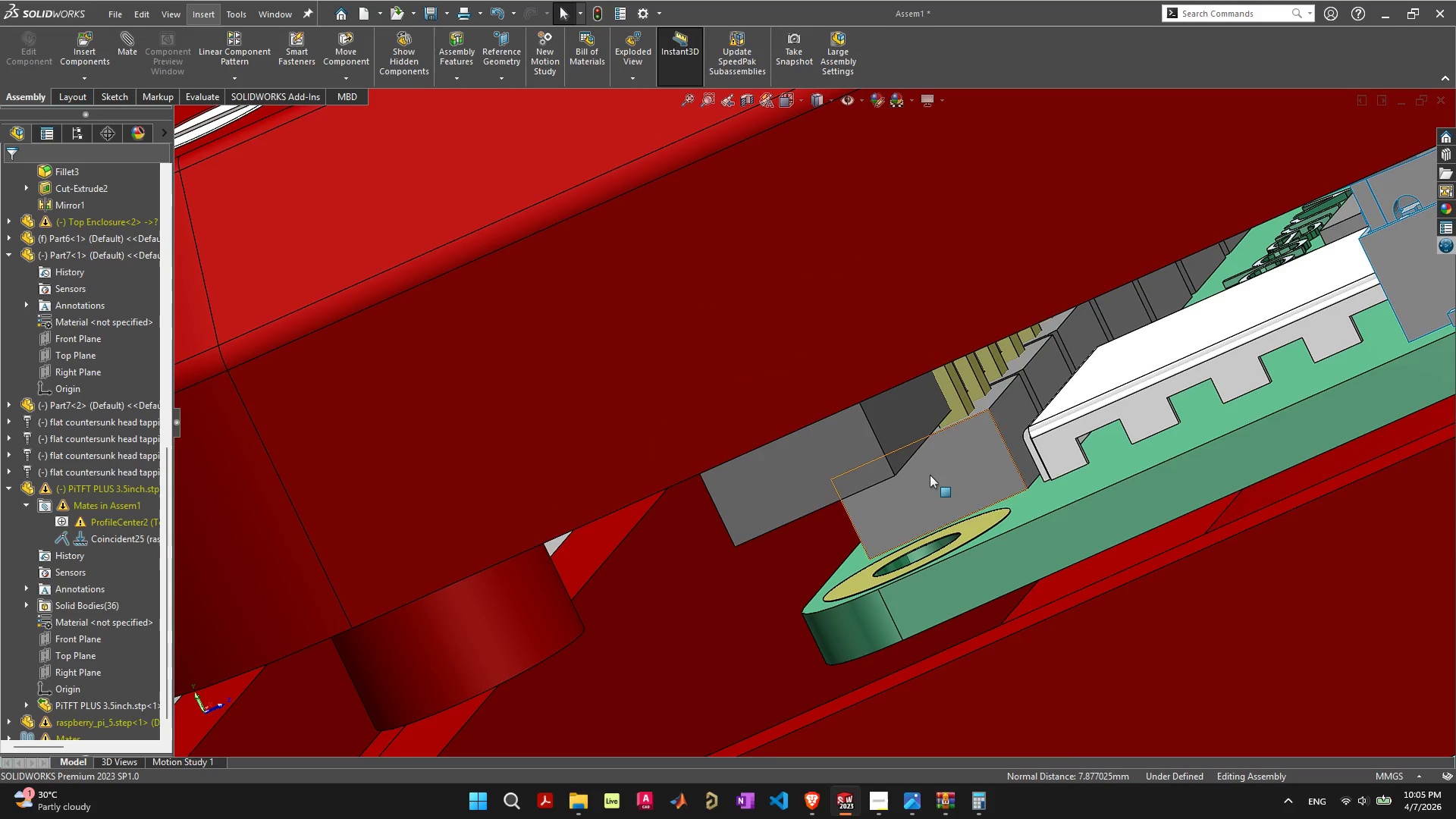 
left_click_drag(start_coordinate=[941, 469], to_coordinate=[898, 523])
 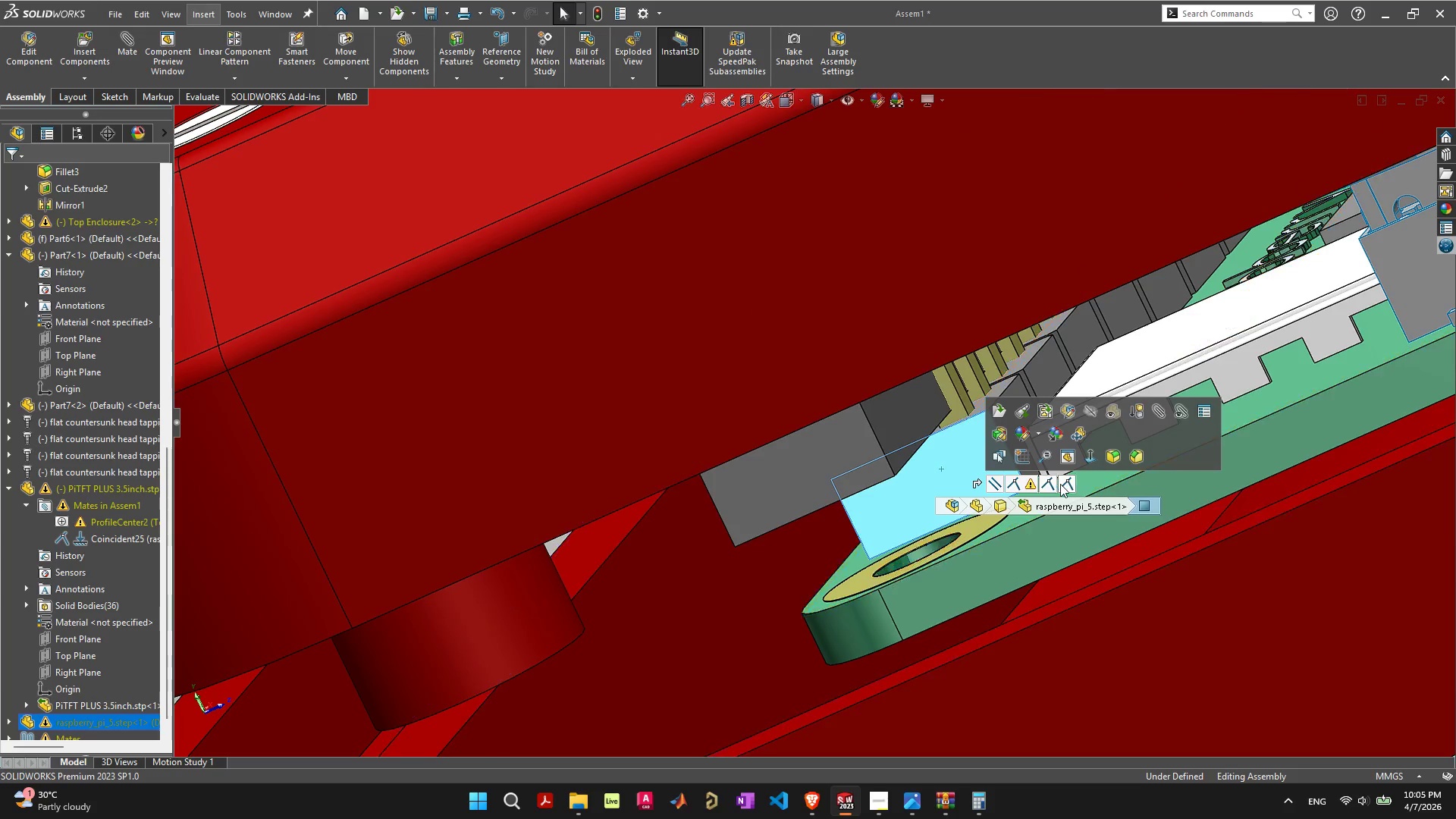 
left_click([1062, 484])
 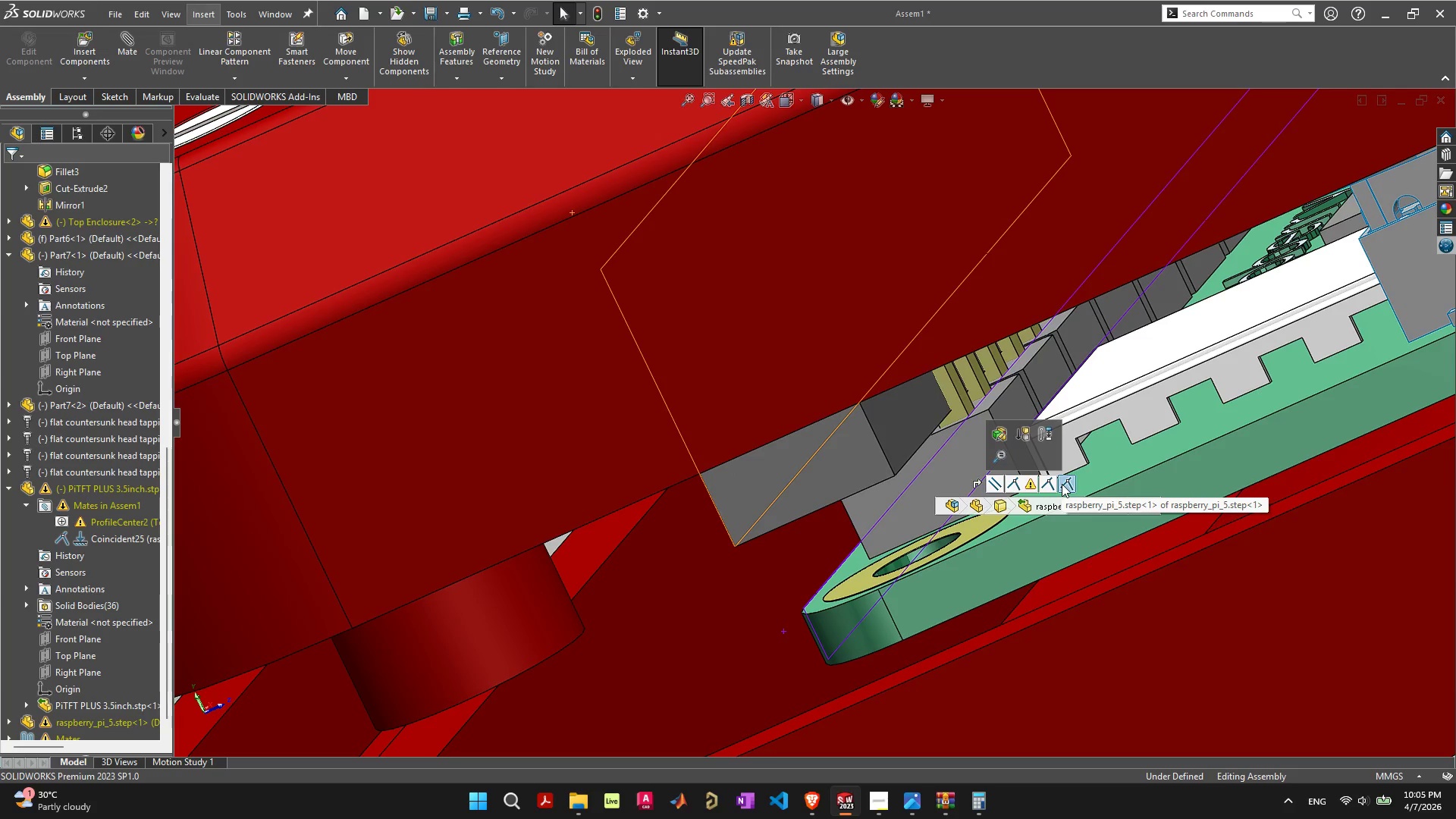 
key(Delete)
 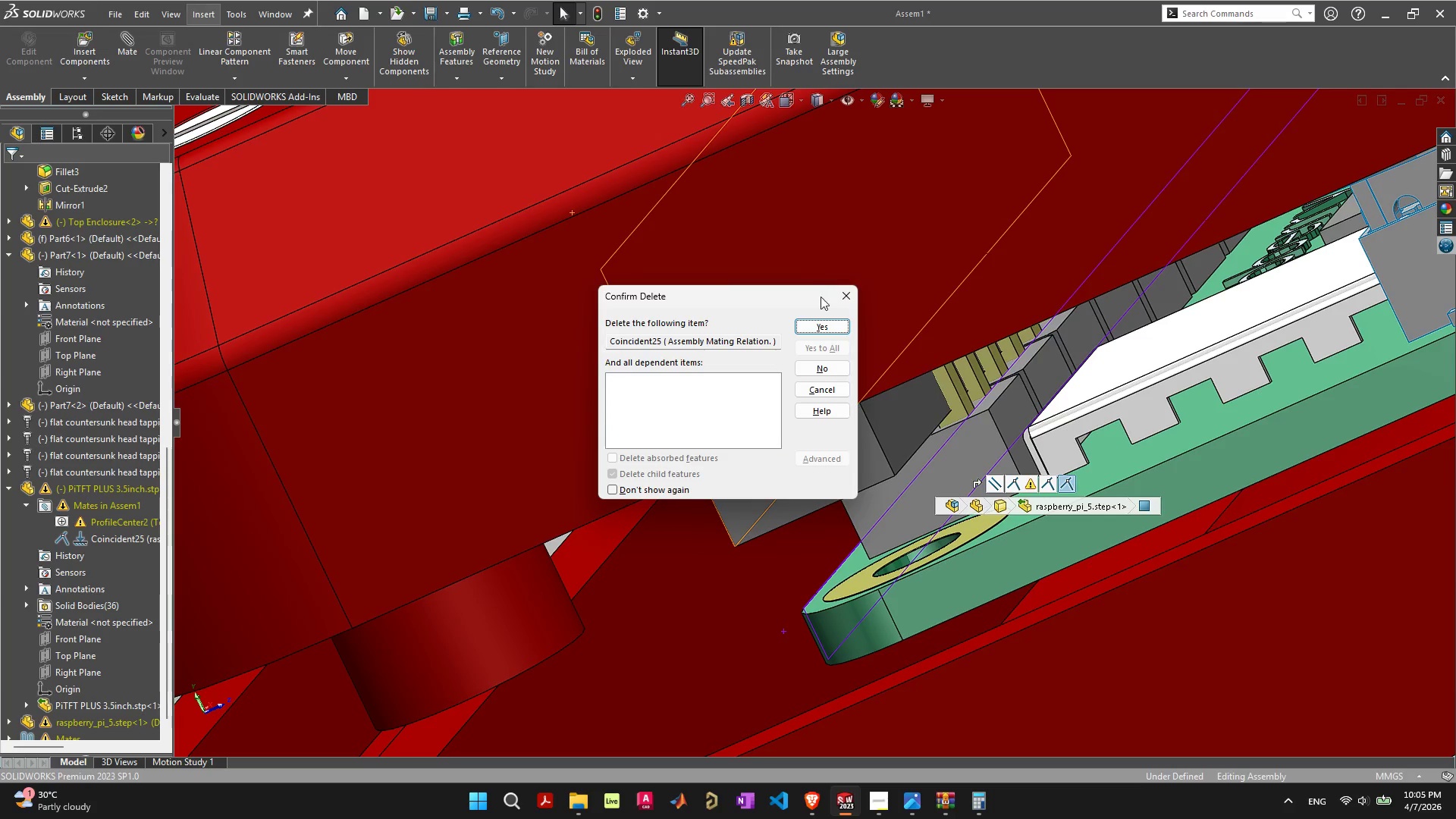 
left_click([828, 327])
 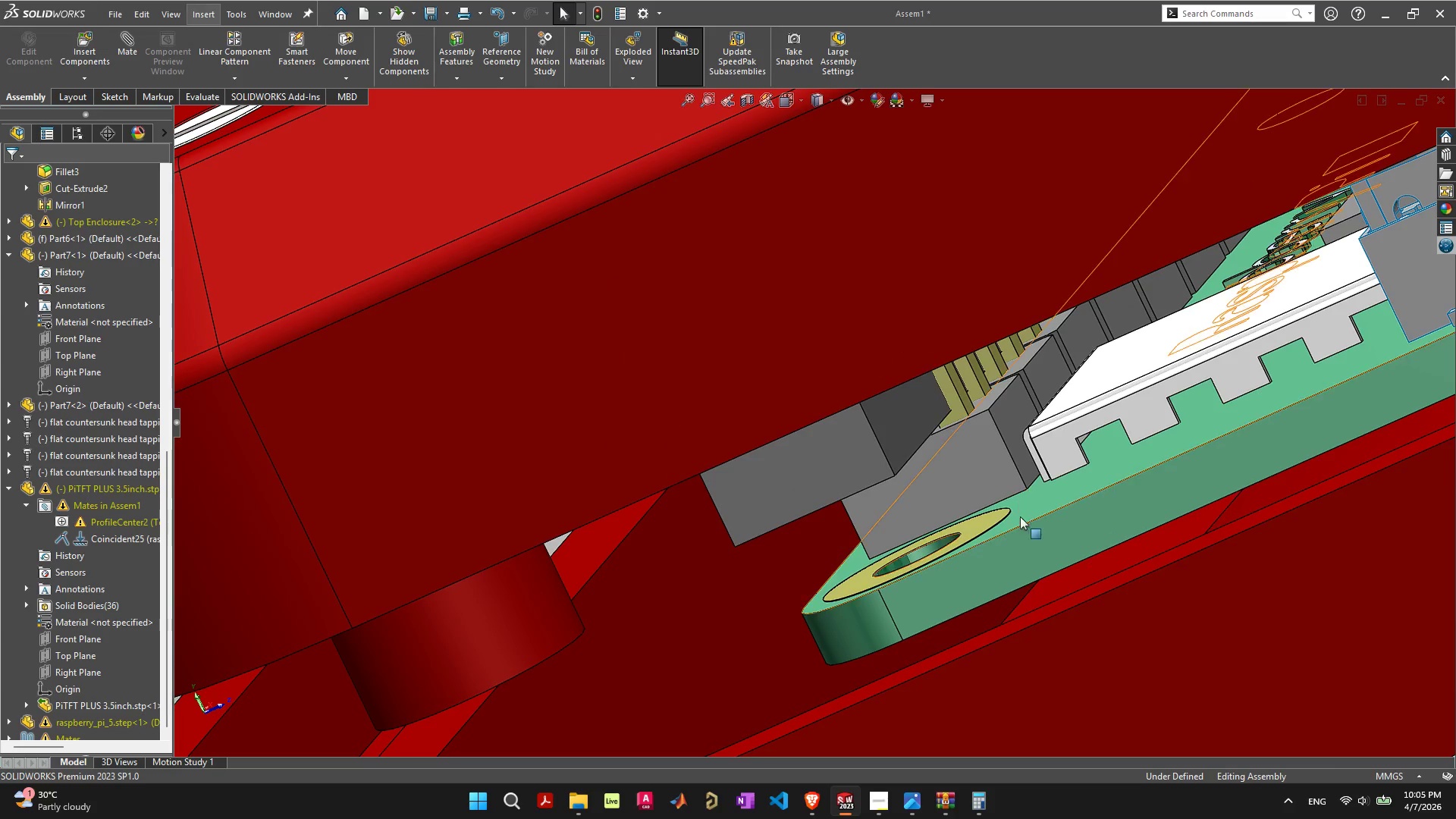 
left_click([1070, 509])
 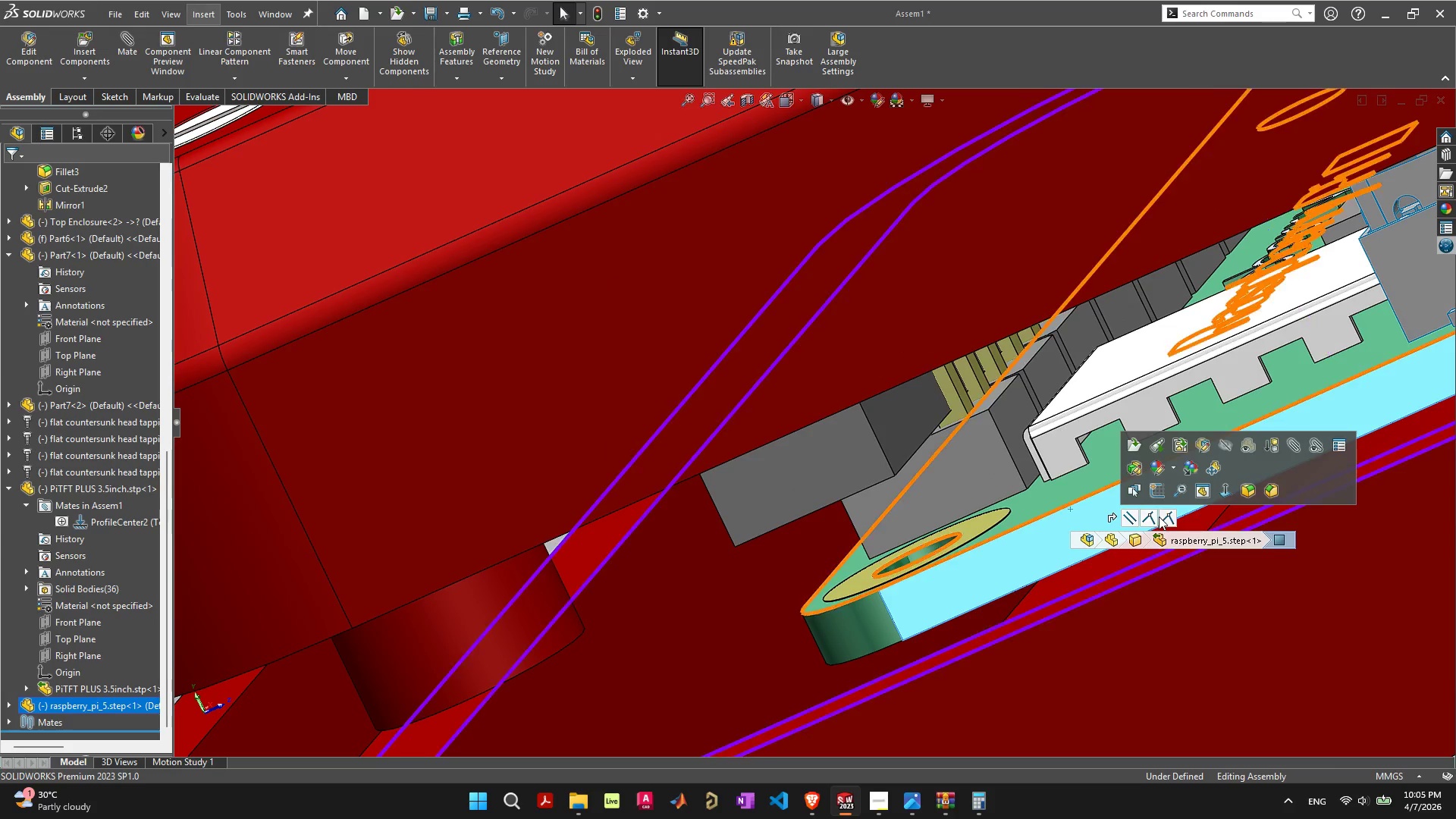 
left_click([1168, 516])
 